 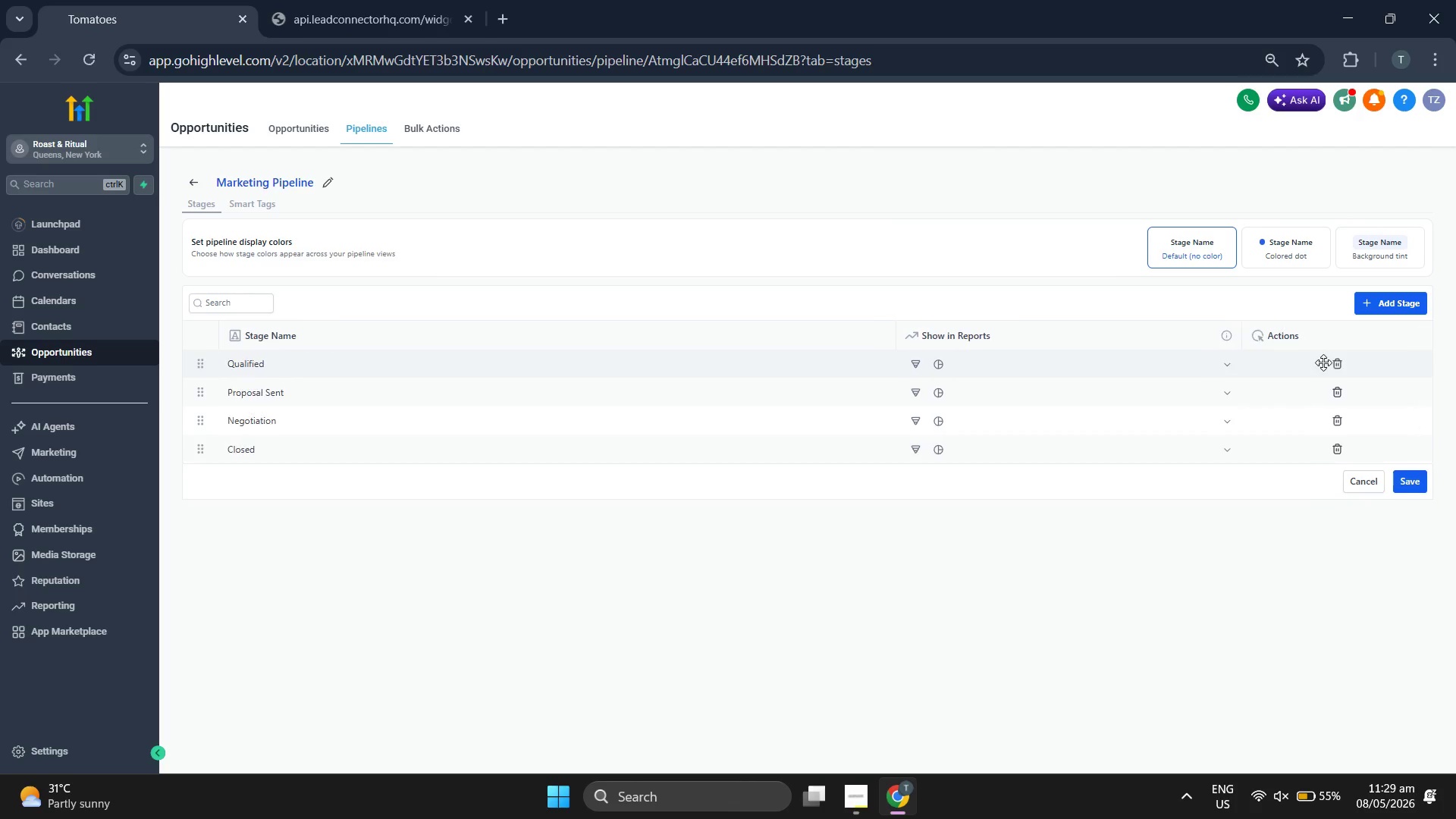 
left_click([1341, 360])
 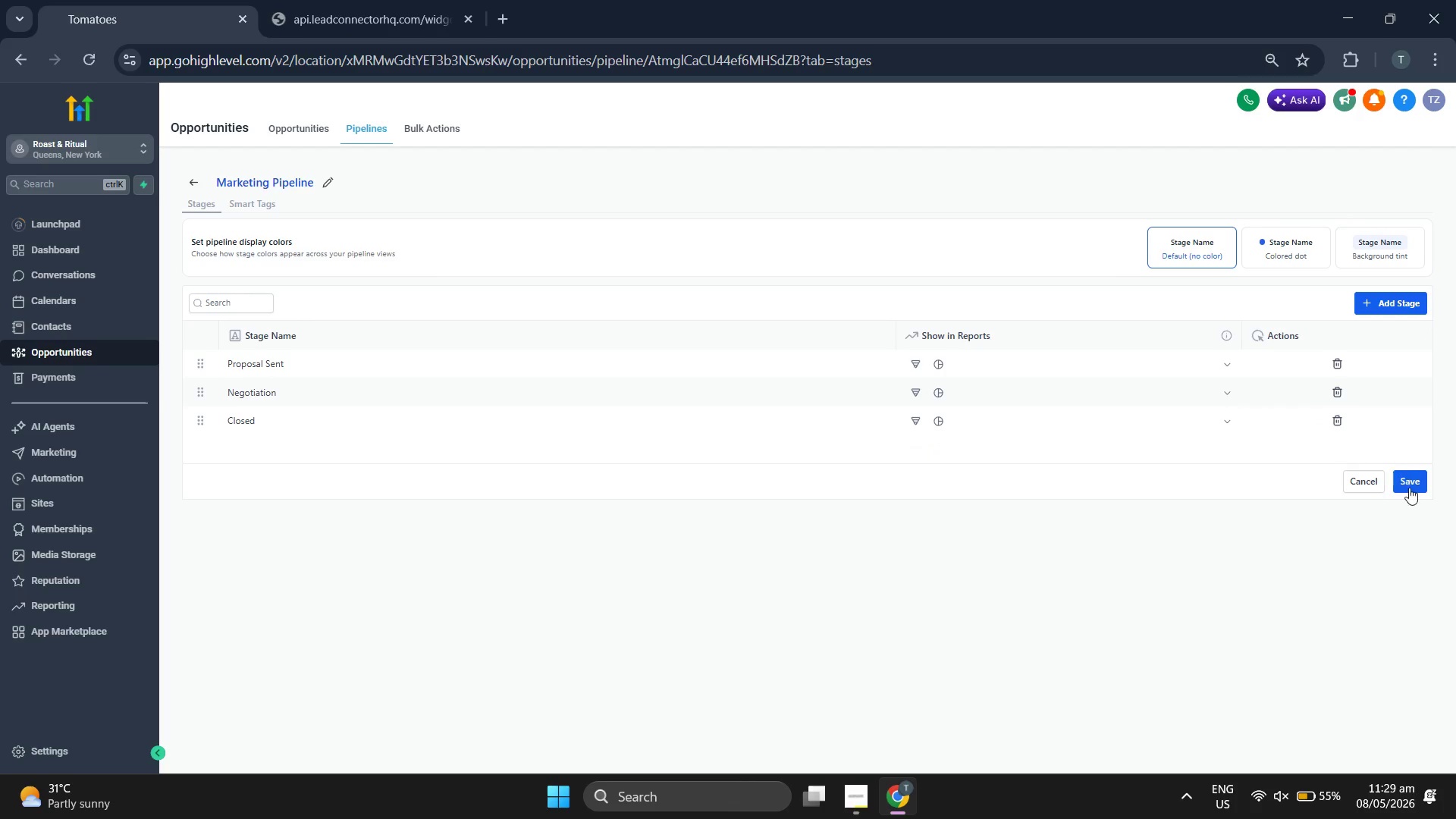 
left_click([1410, 488])
 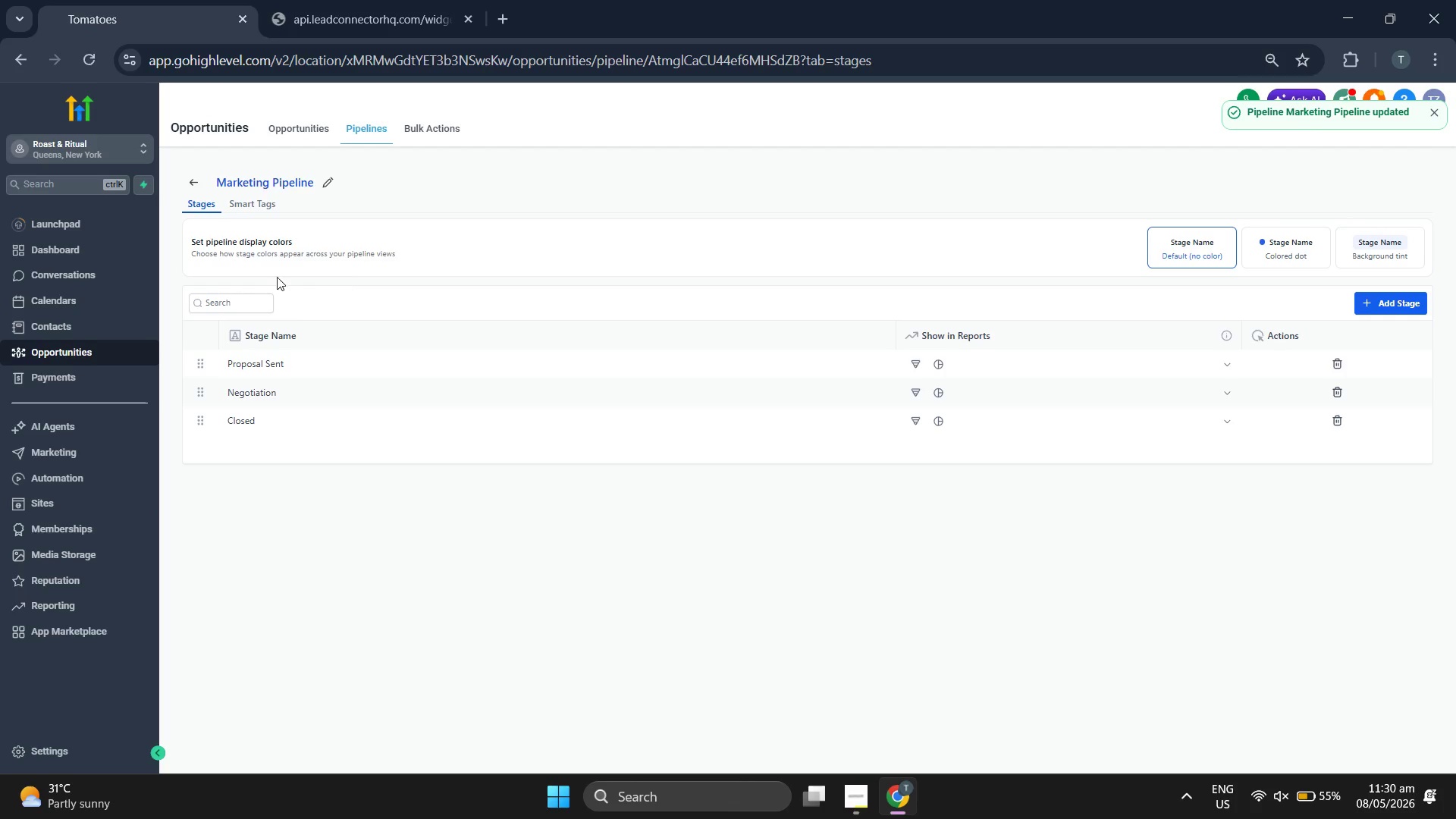 
left_click([96, 252])
 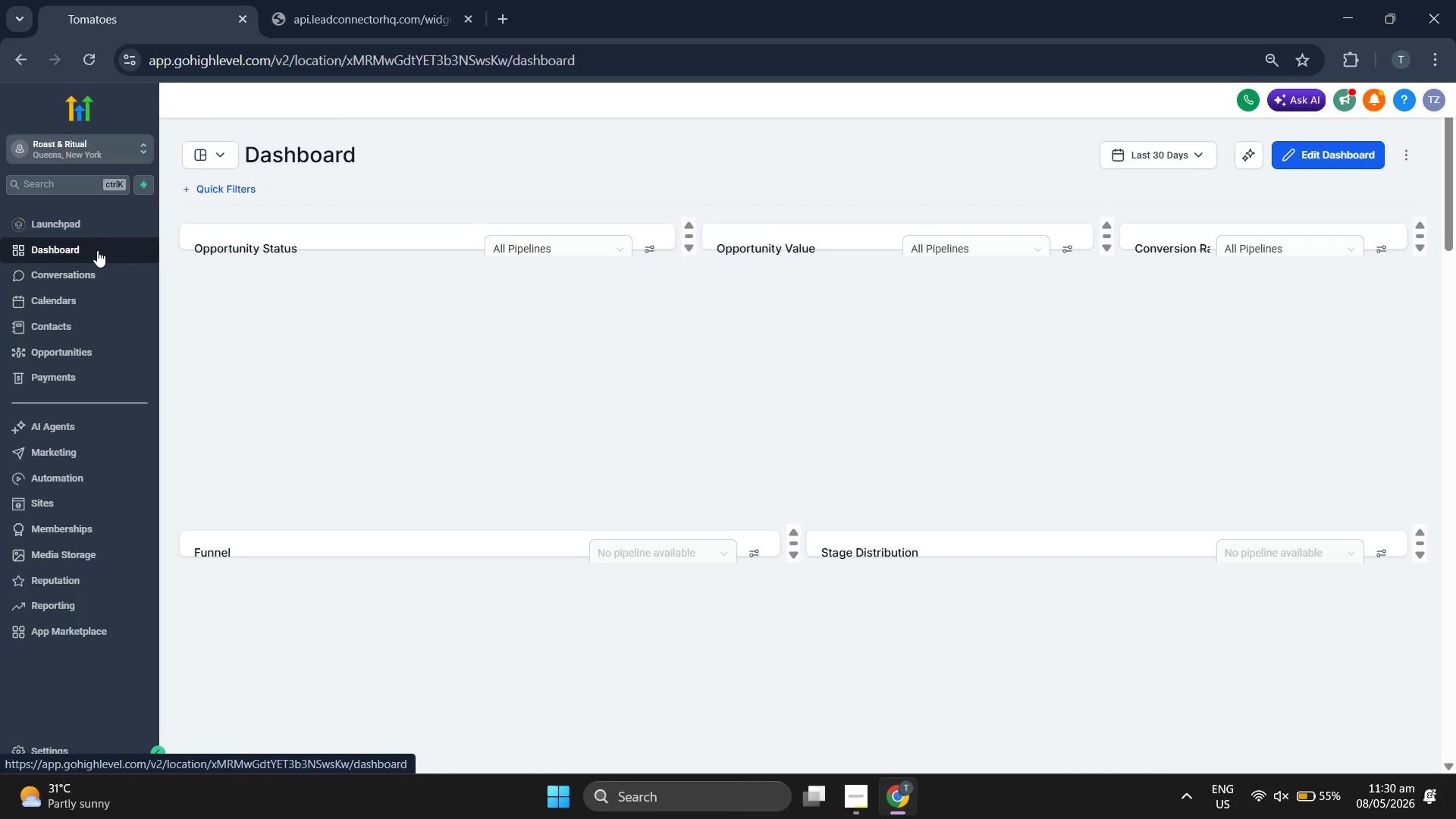 
scroll: coordinate [717, 378], scroll_direction: down, amount: 1.0
 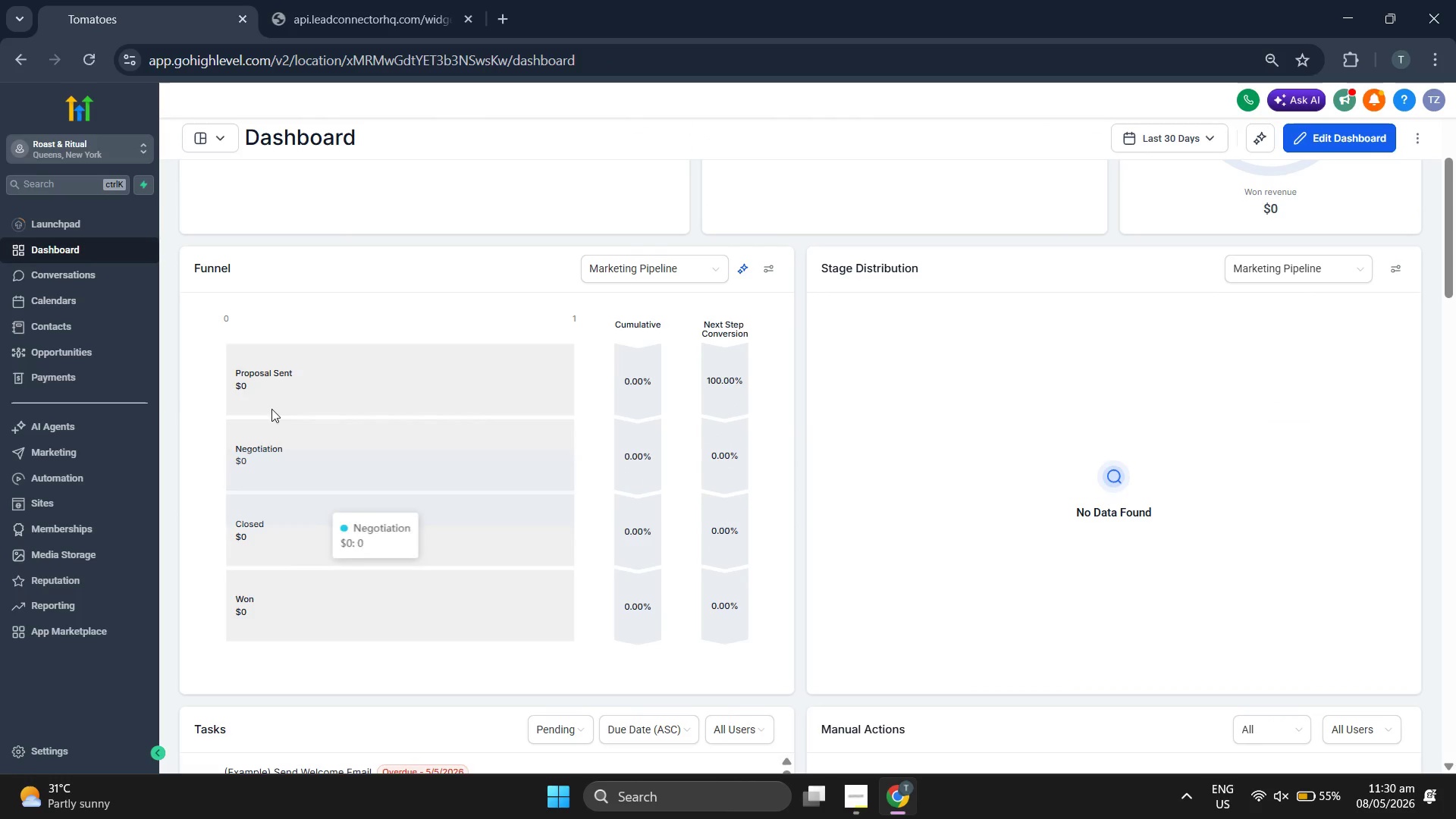 
left_click([125, 350])
 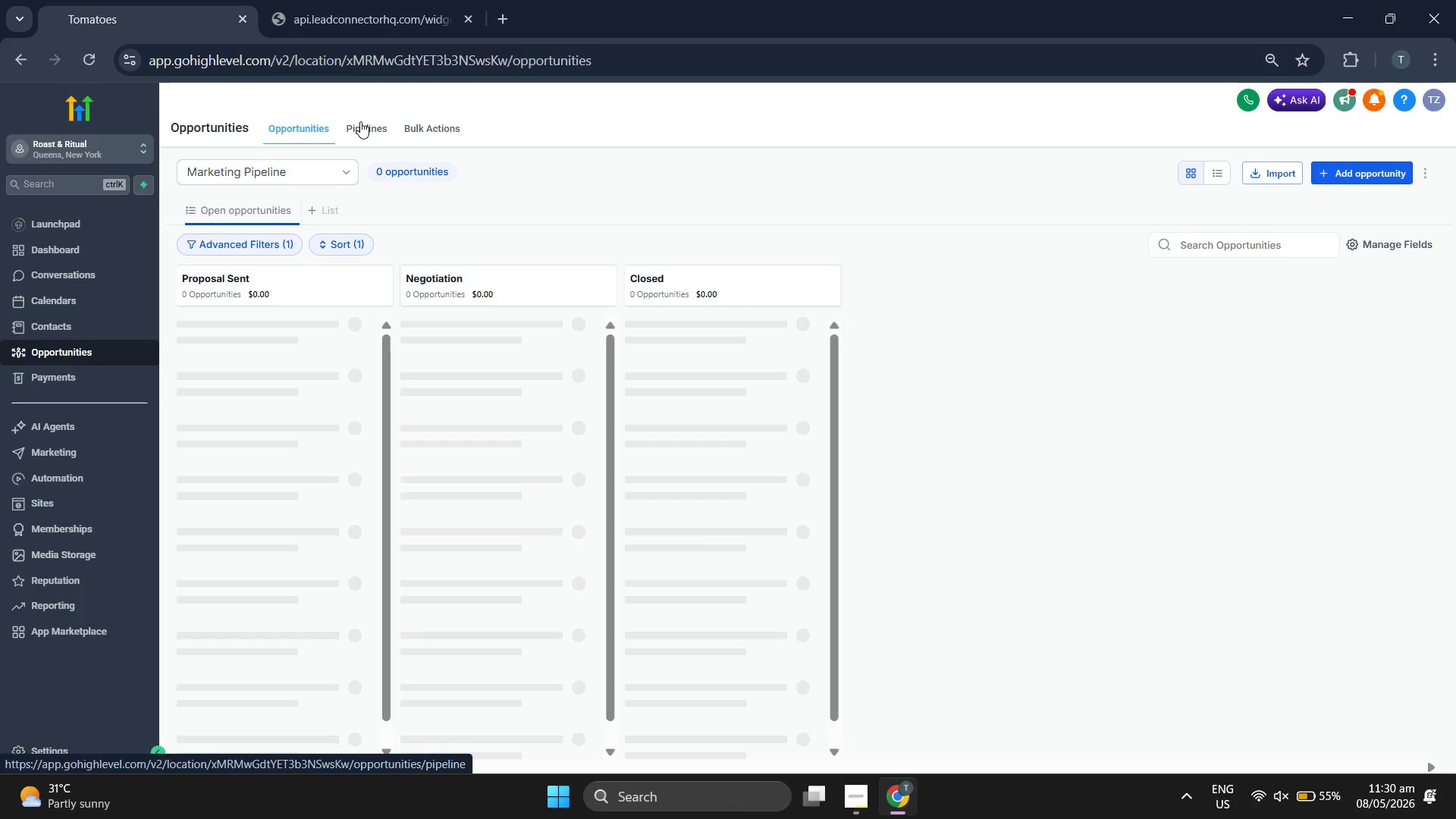 
left_click([360, 121])
 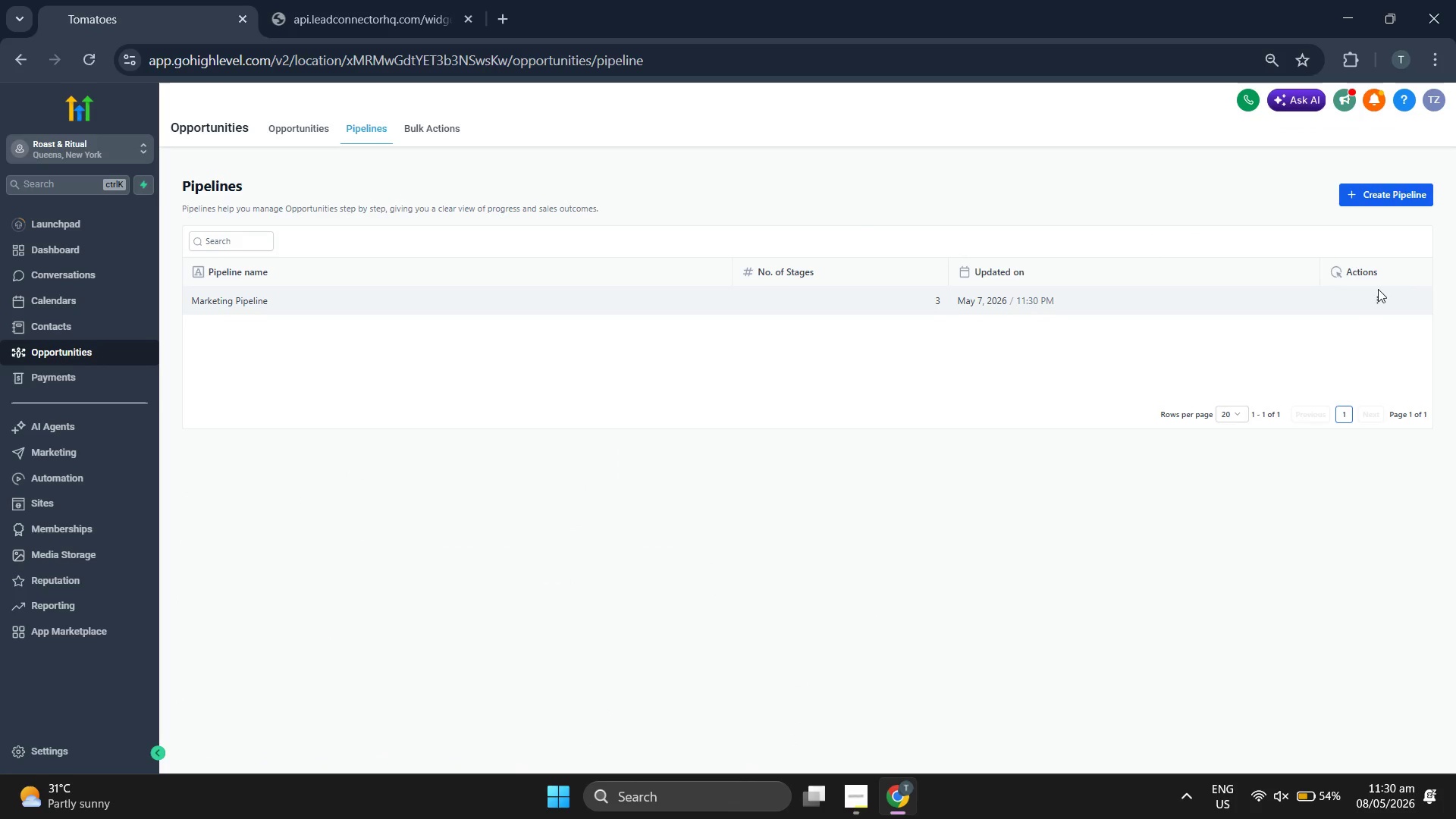 
left_click([1378, 302])
 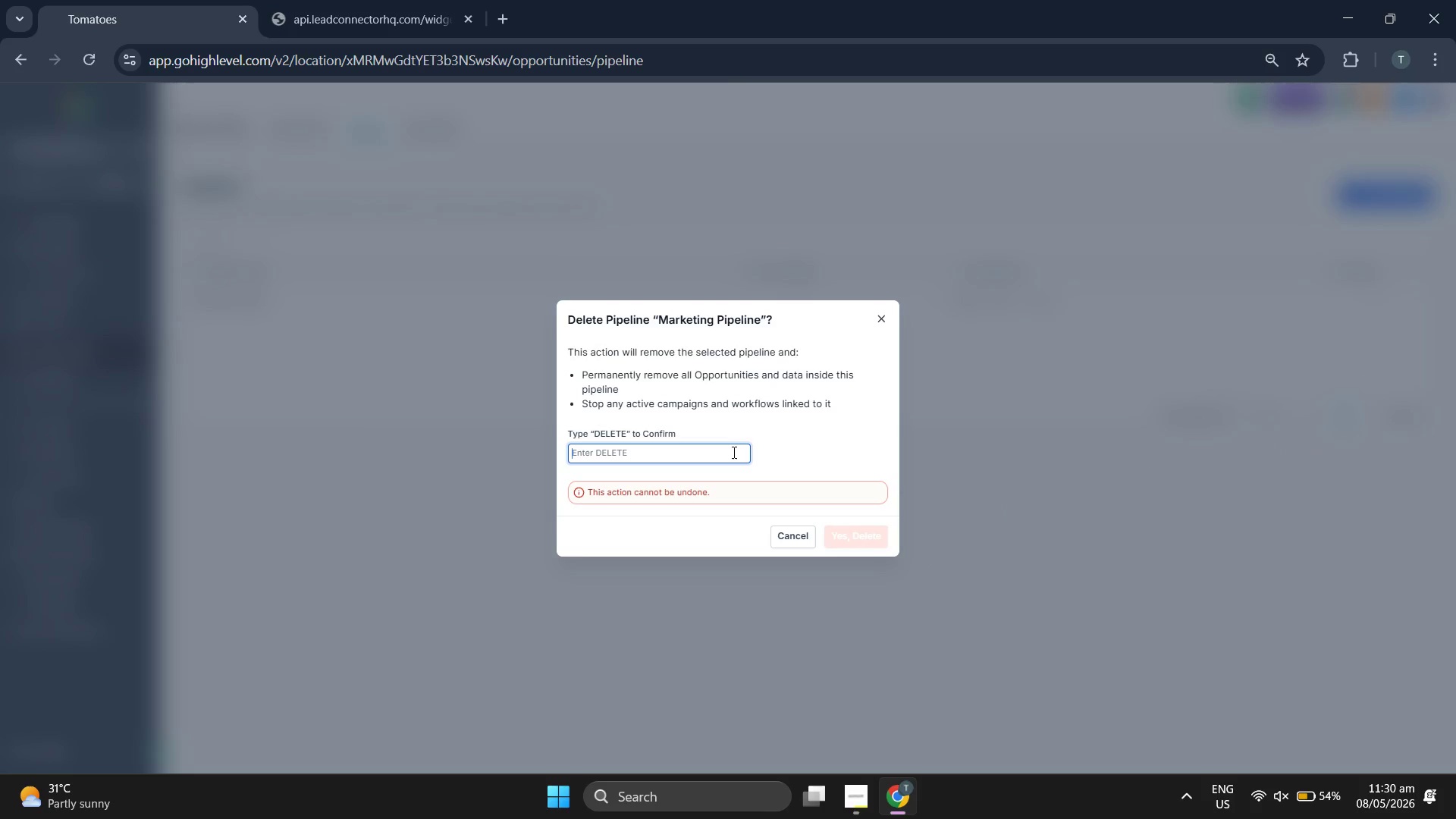 
type(DELETE)
 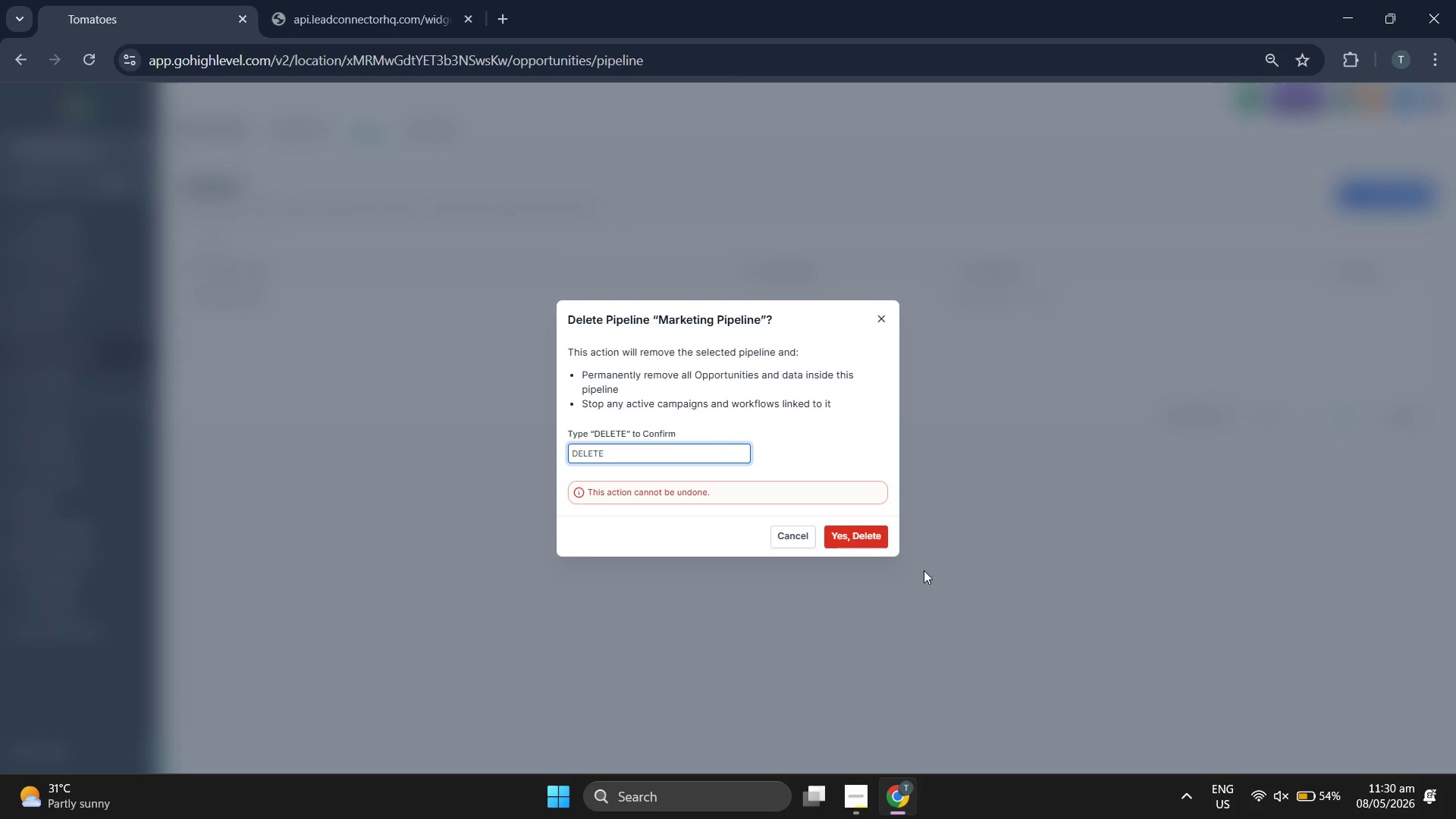 
left_click([867, 533])
 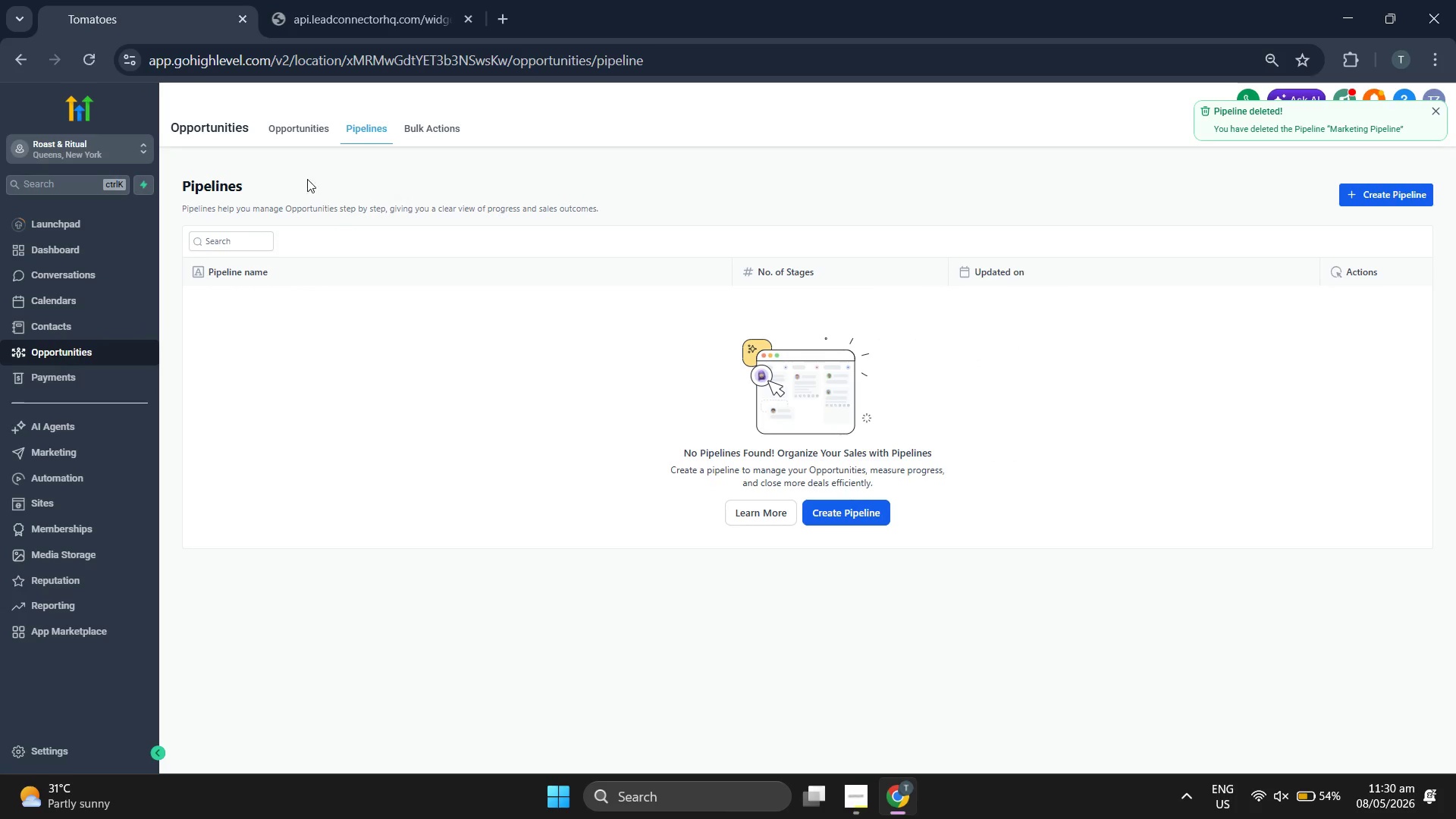 
left_click([111, 248])
 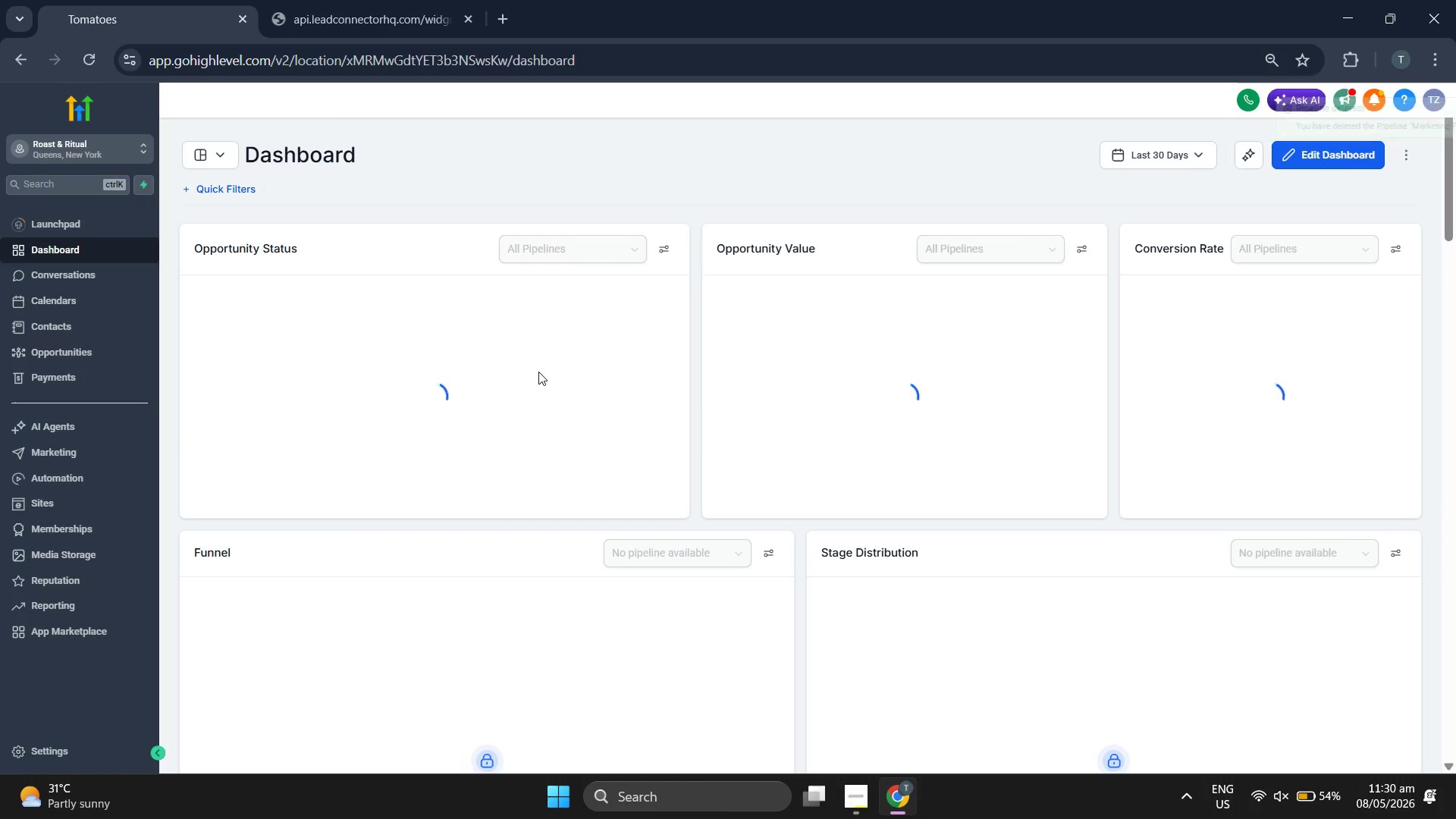 
scroll: coordinate [654, 419], scroll_direction: down, amount: 5.0
 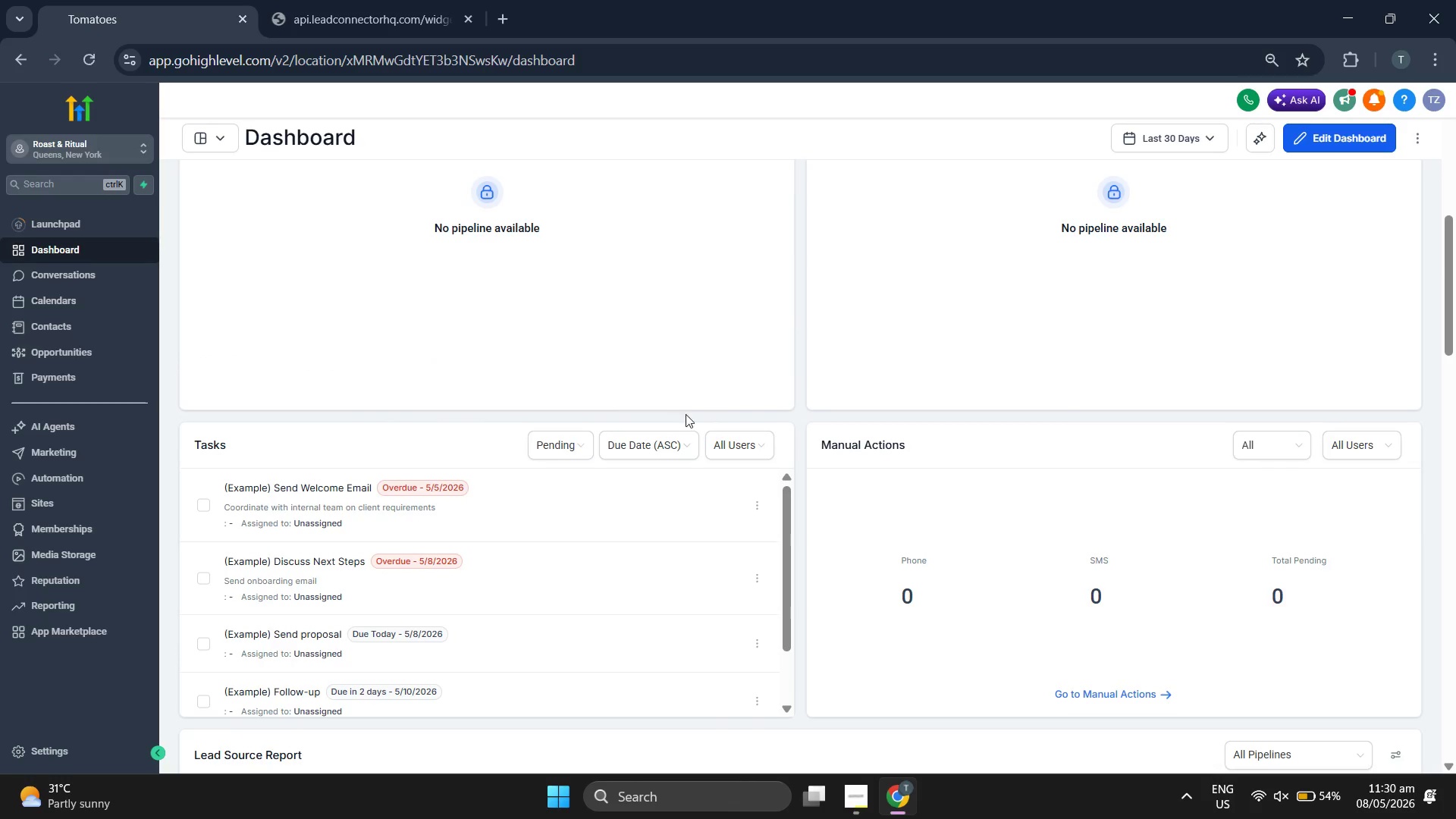 
scroll: coordinate [685, 438], scroll_direction: up, amount: 9.0
 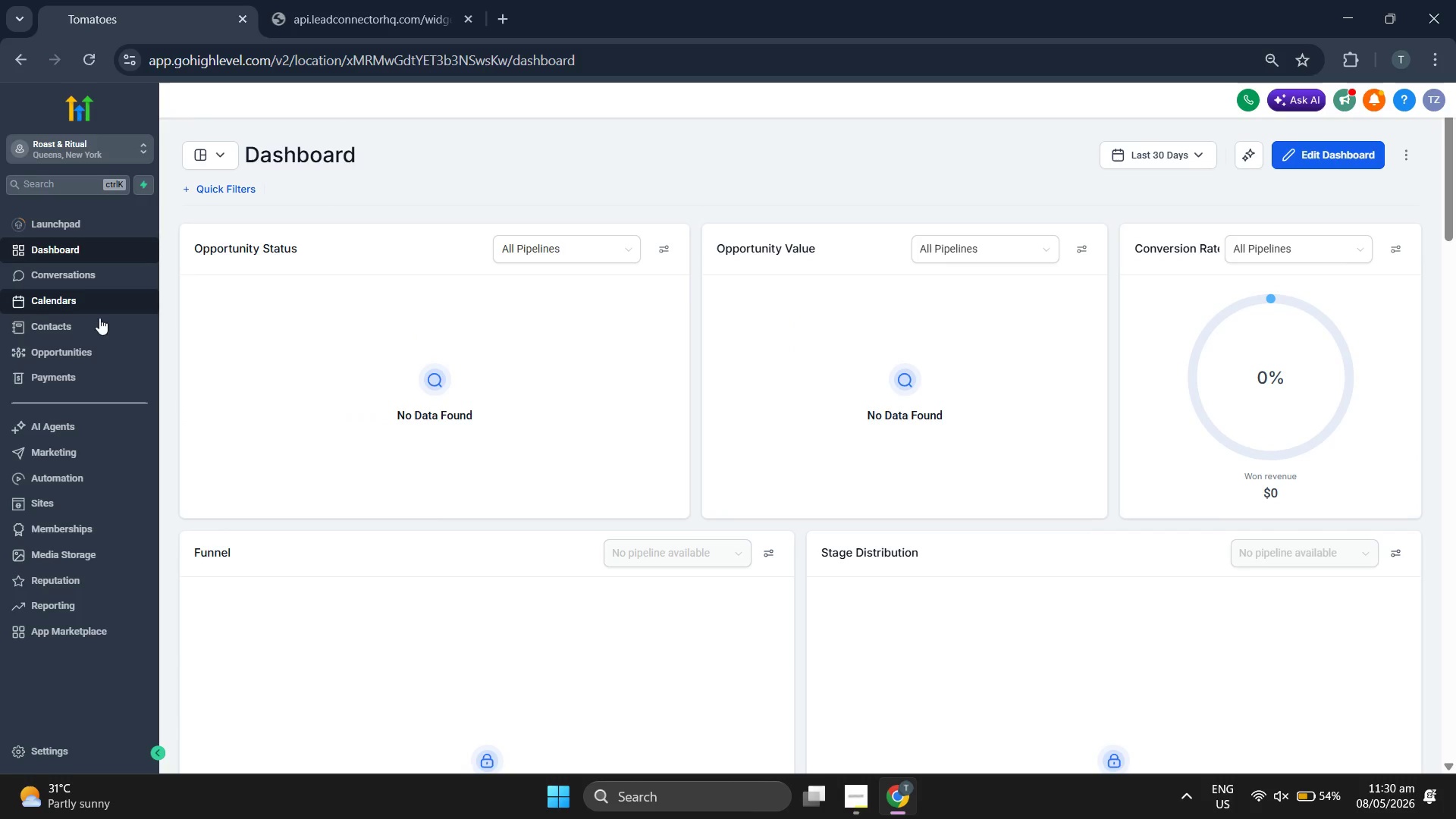 
left_click([92, 323])
 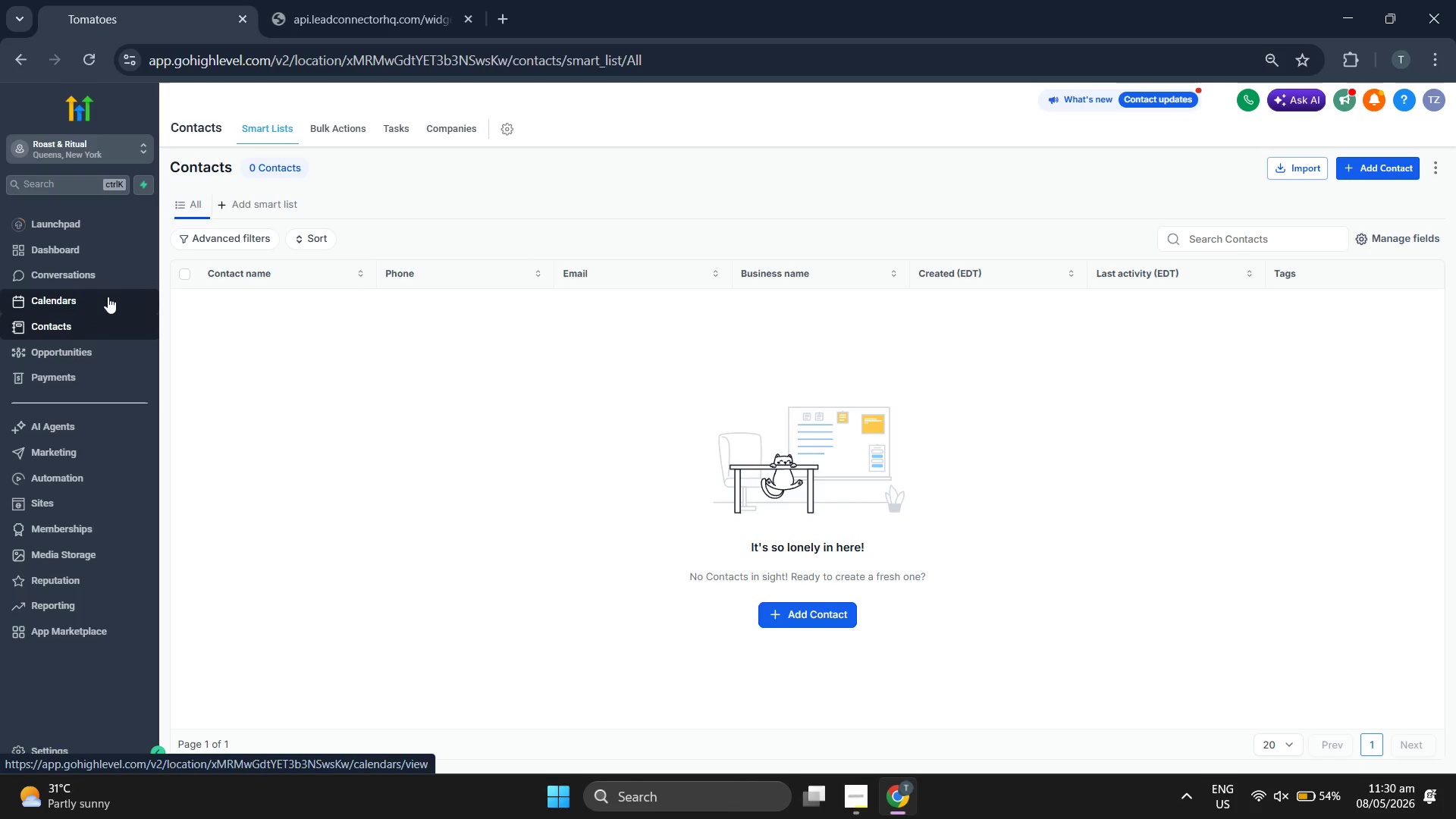 
left_click([61, 753])
 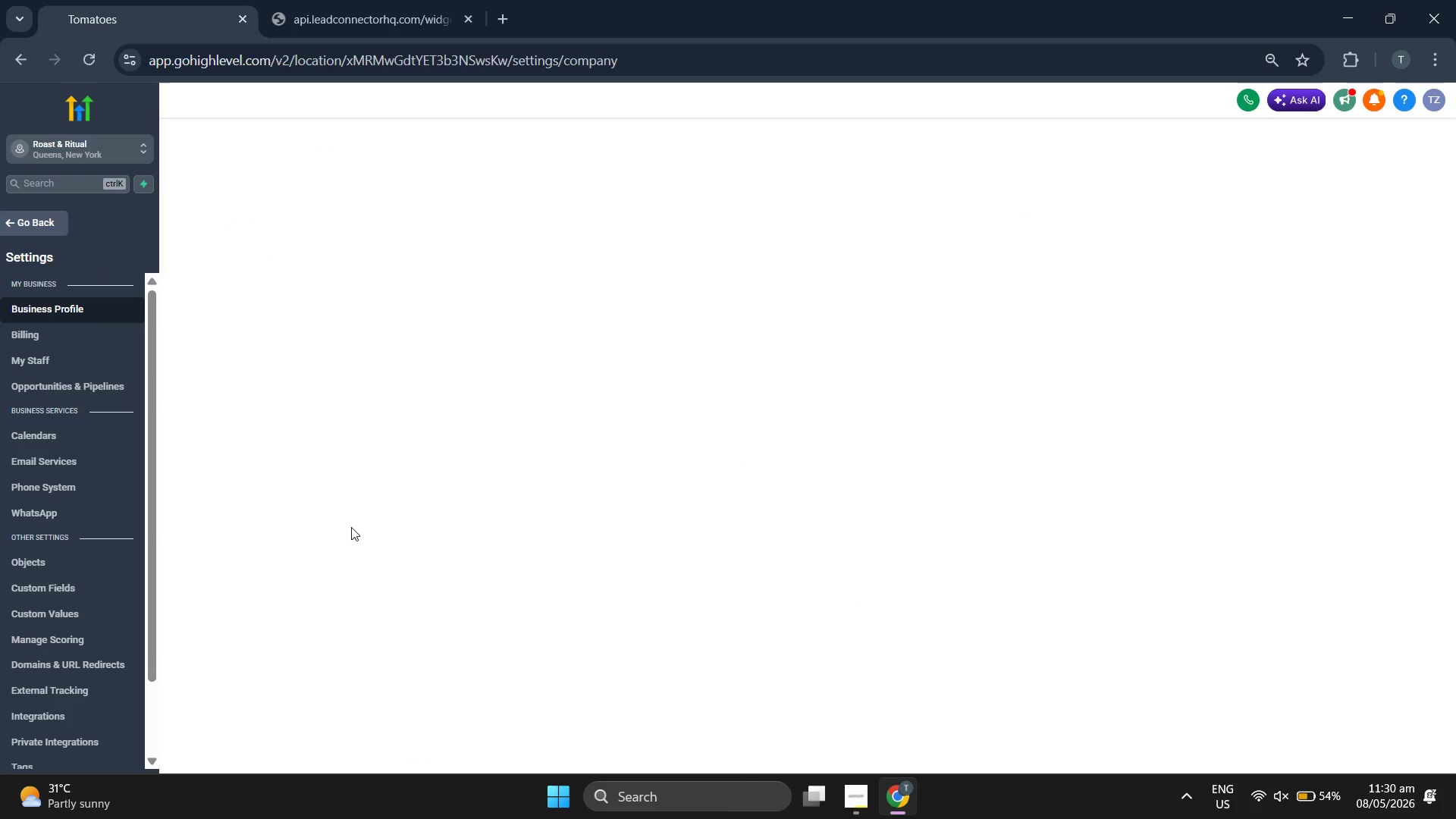 
wait(8.59)
 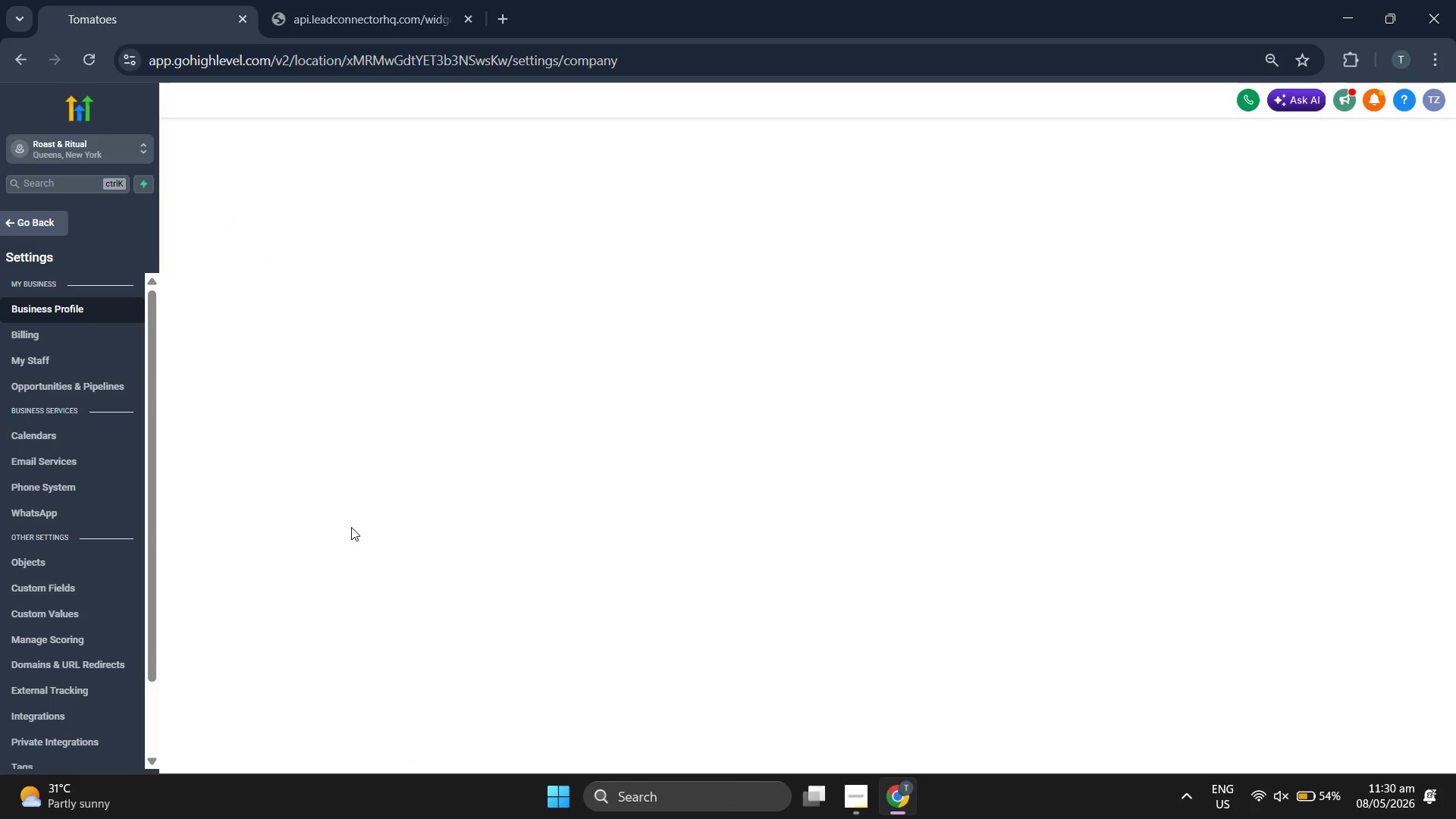 
scroll: coordinate [780, 482], scroll_direction: down, amount: 3.0
 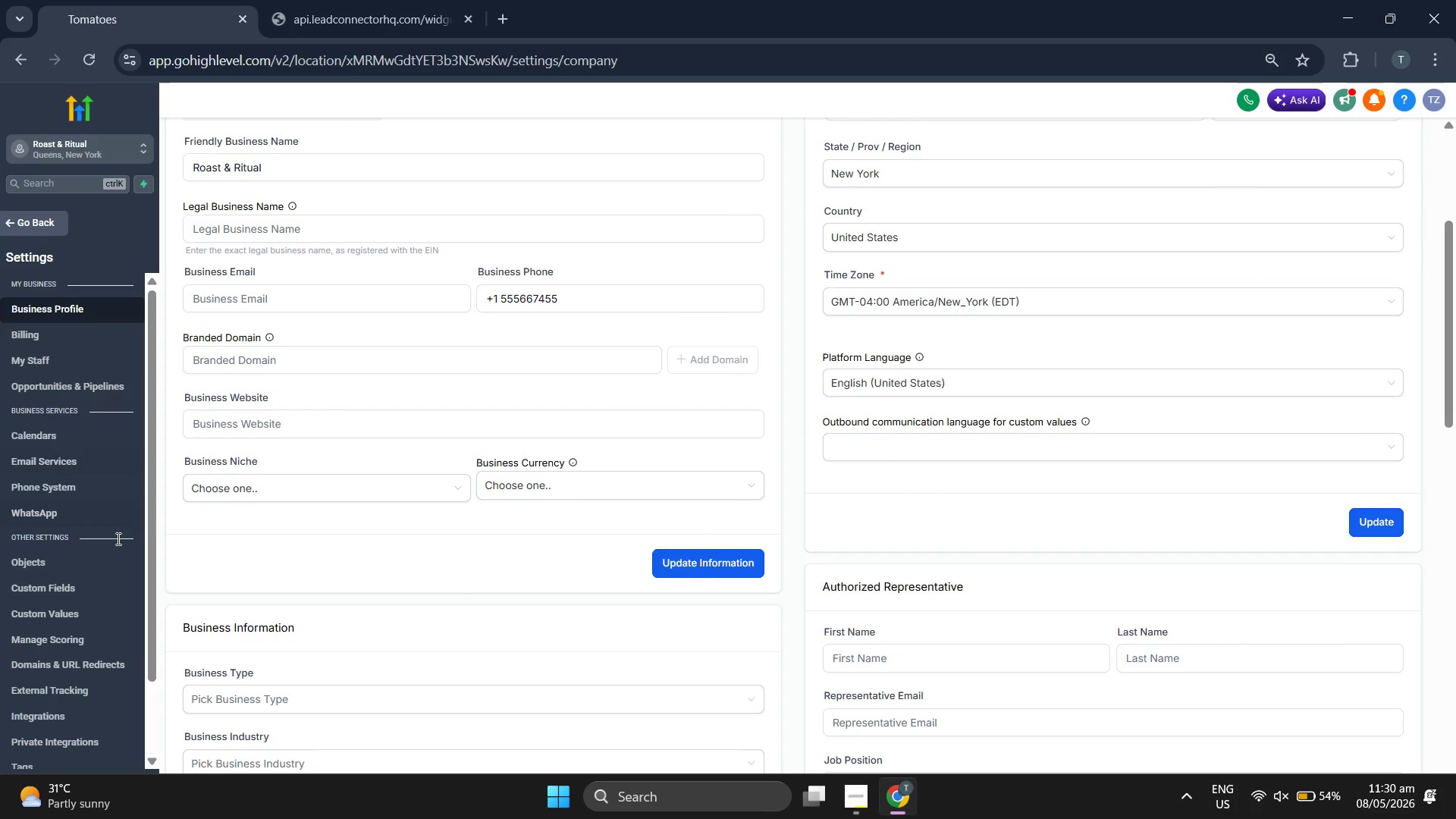 
left_click([97, 586])
 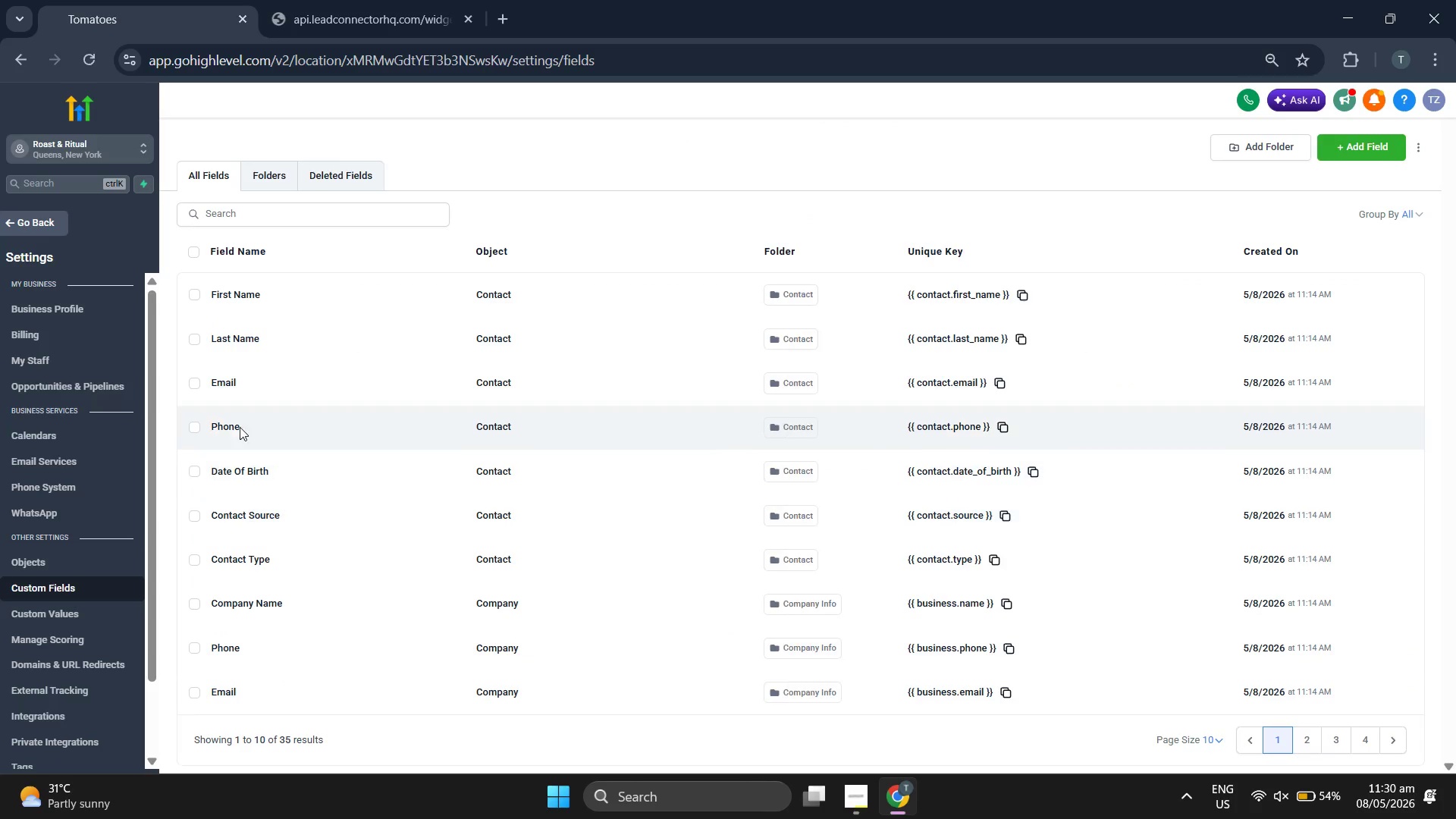 
scroll: coordinate [67, 416], scroll_direction: down, amount: 3.0
 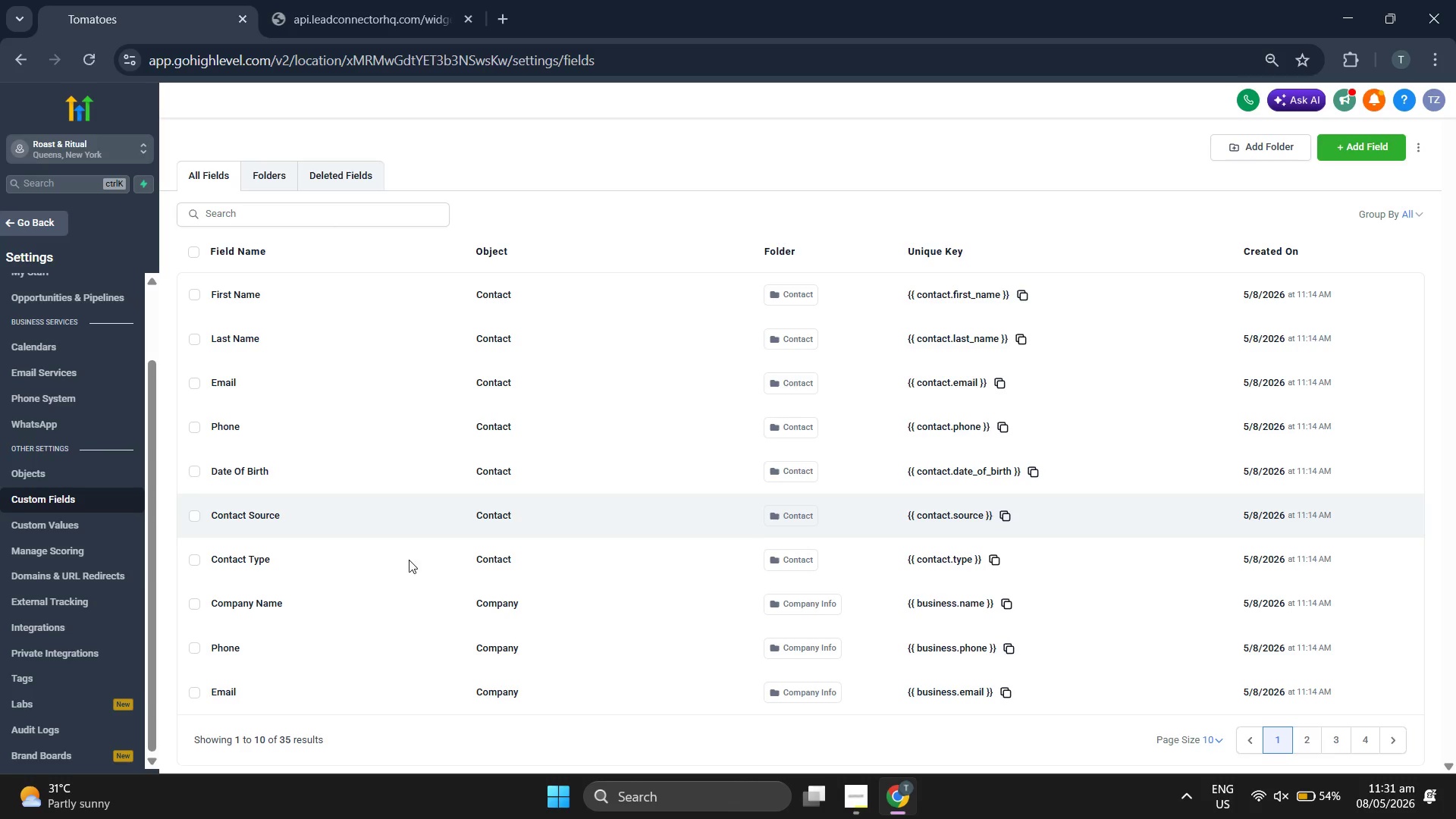 
left_click([96, 681])
 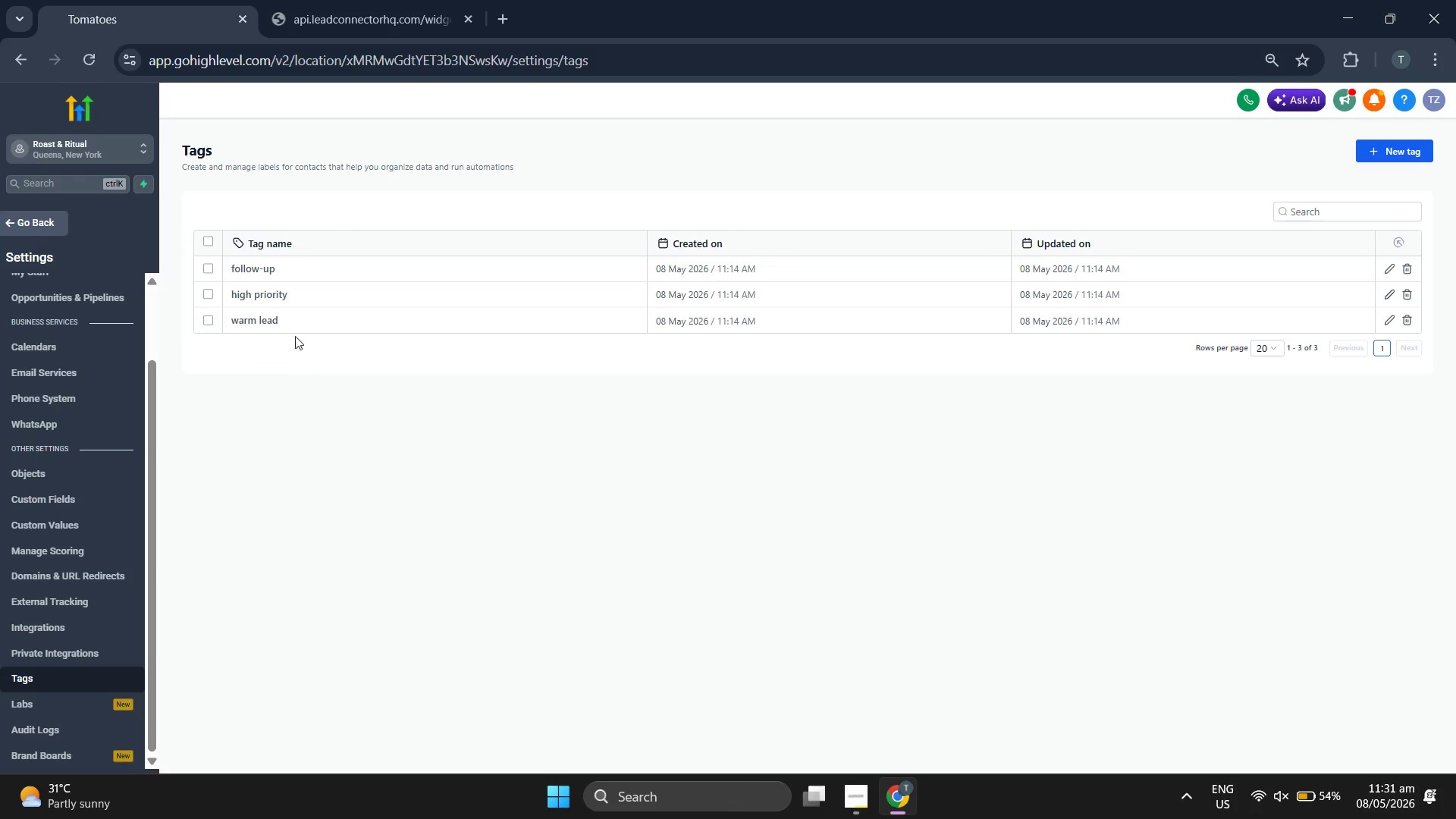 
left_click([203, 273])
 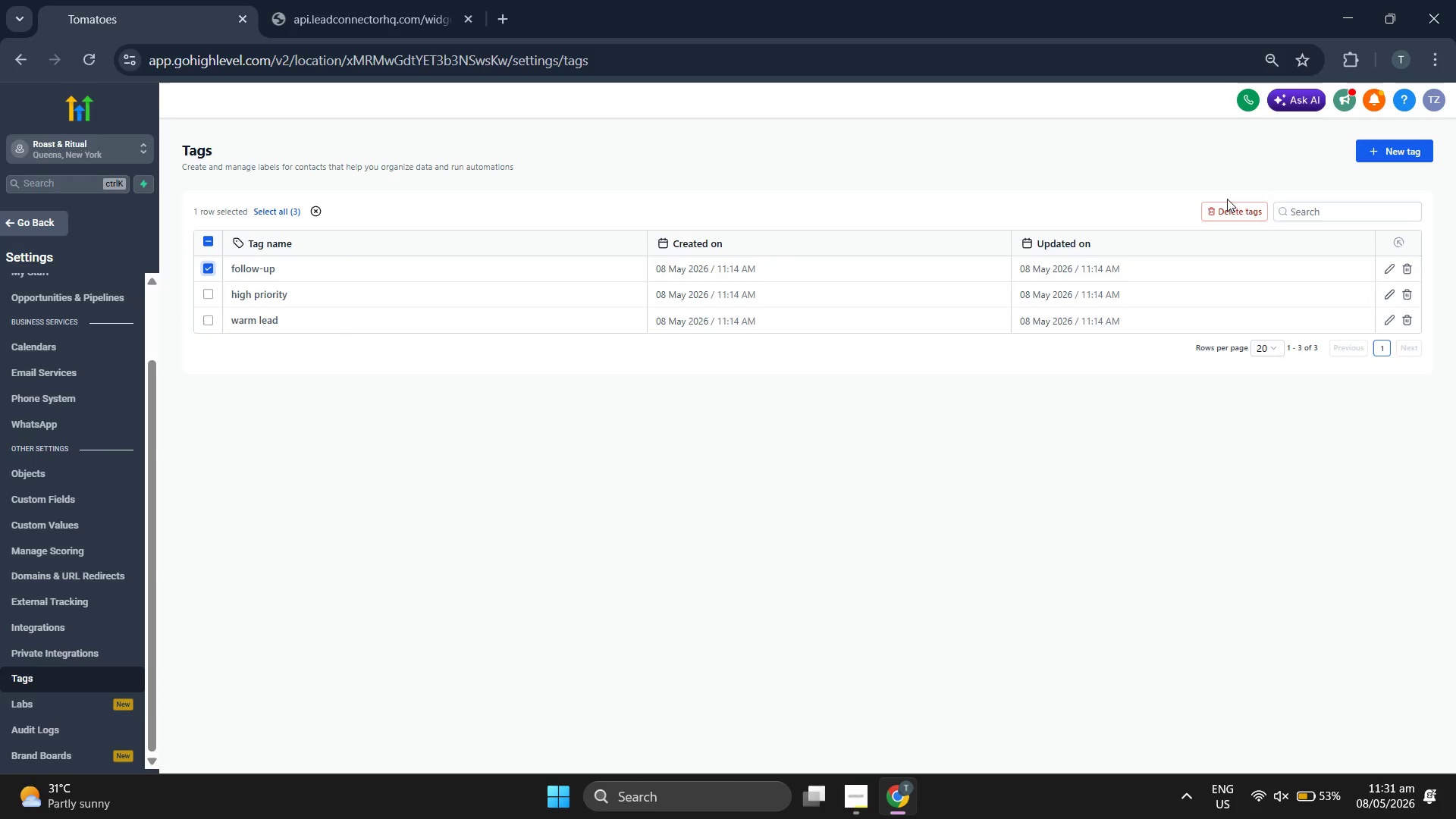 
left_click([1247, 211])
 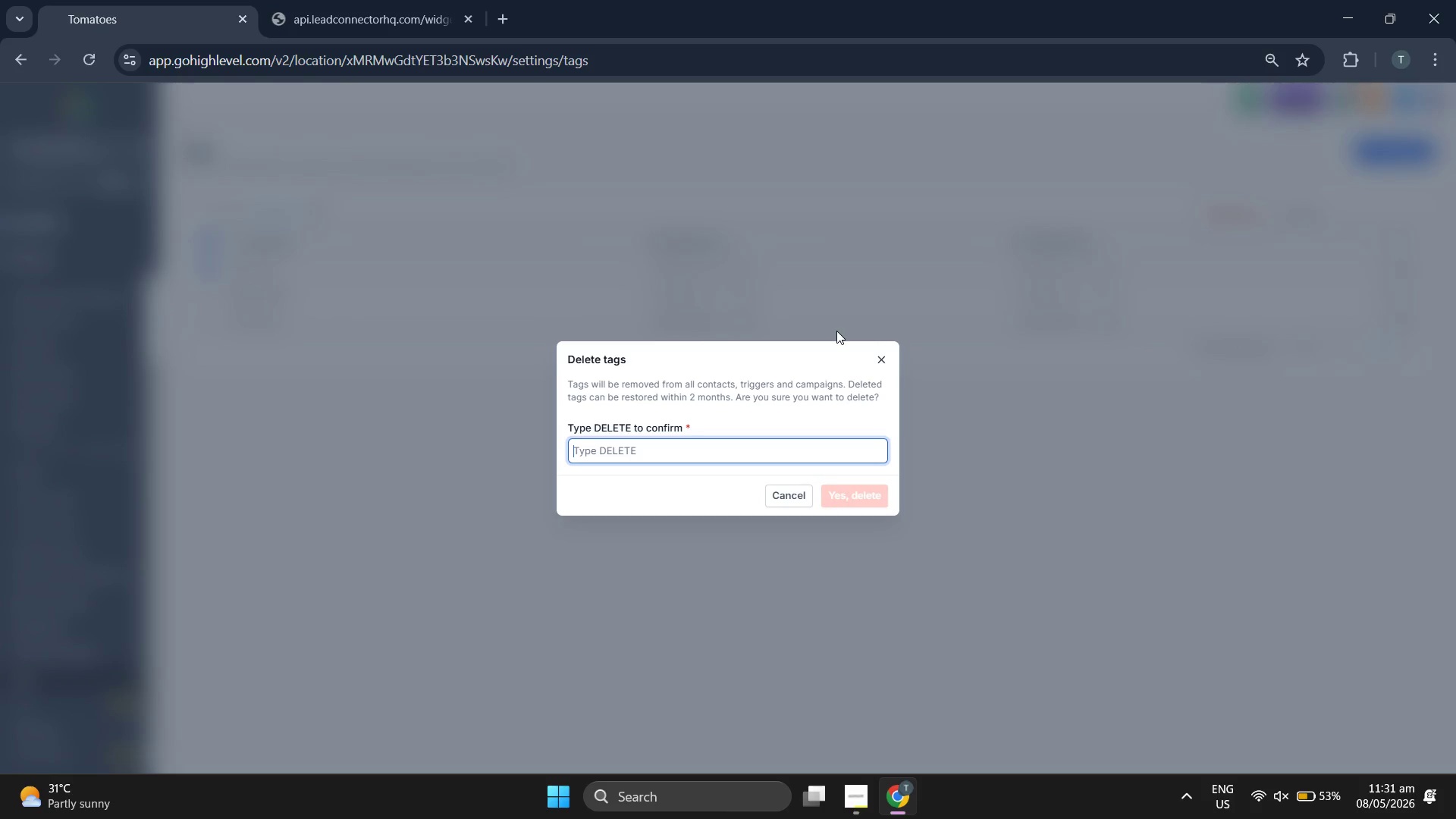 
type(DELEE)
 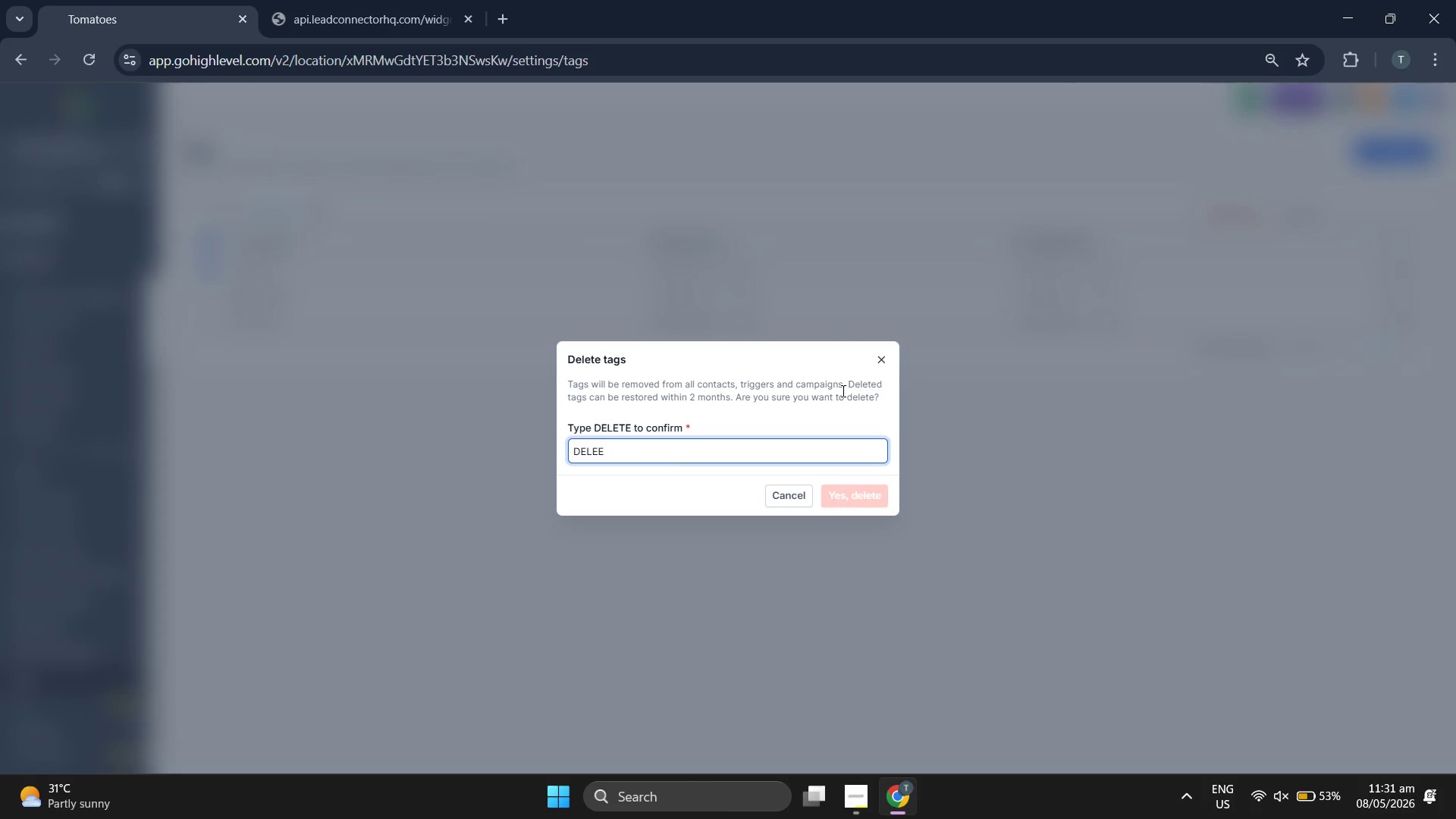 
key(Backspace)
type(TE)
 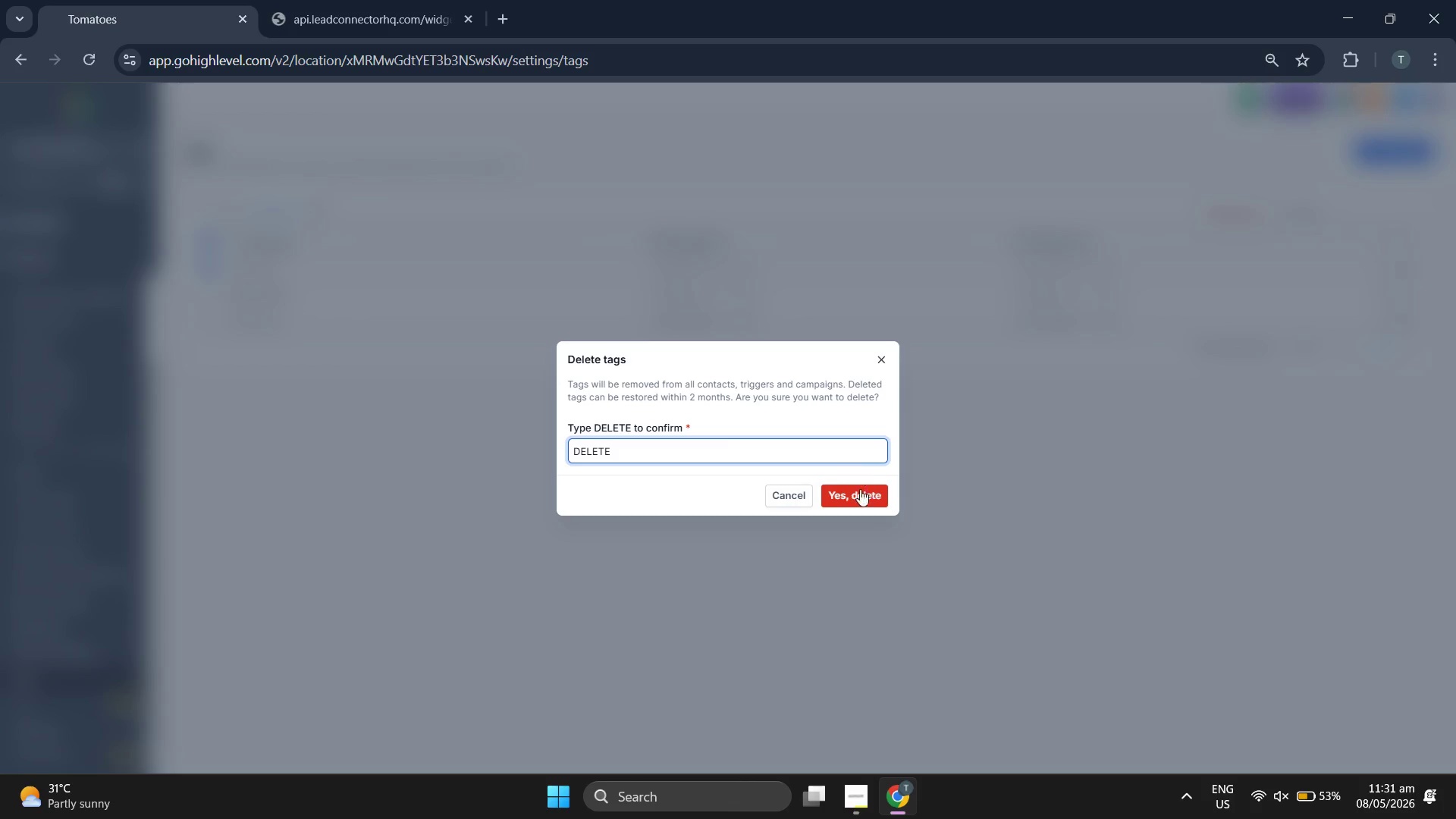 
left_click([861, 500])
 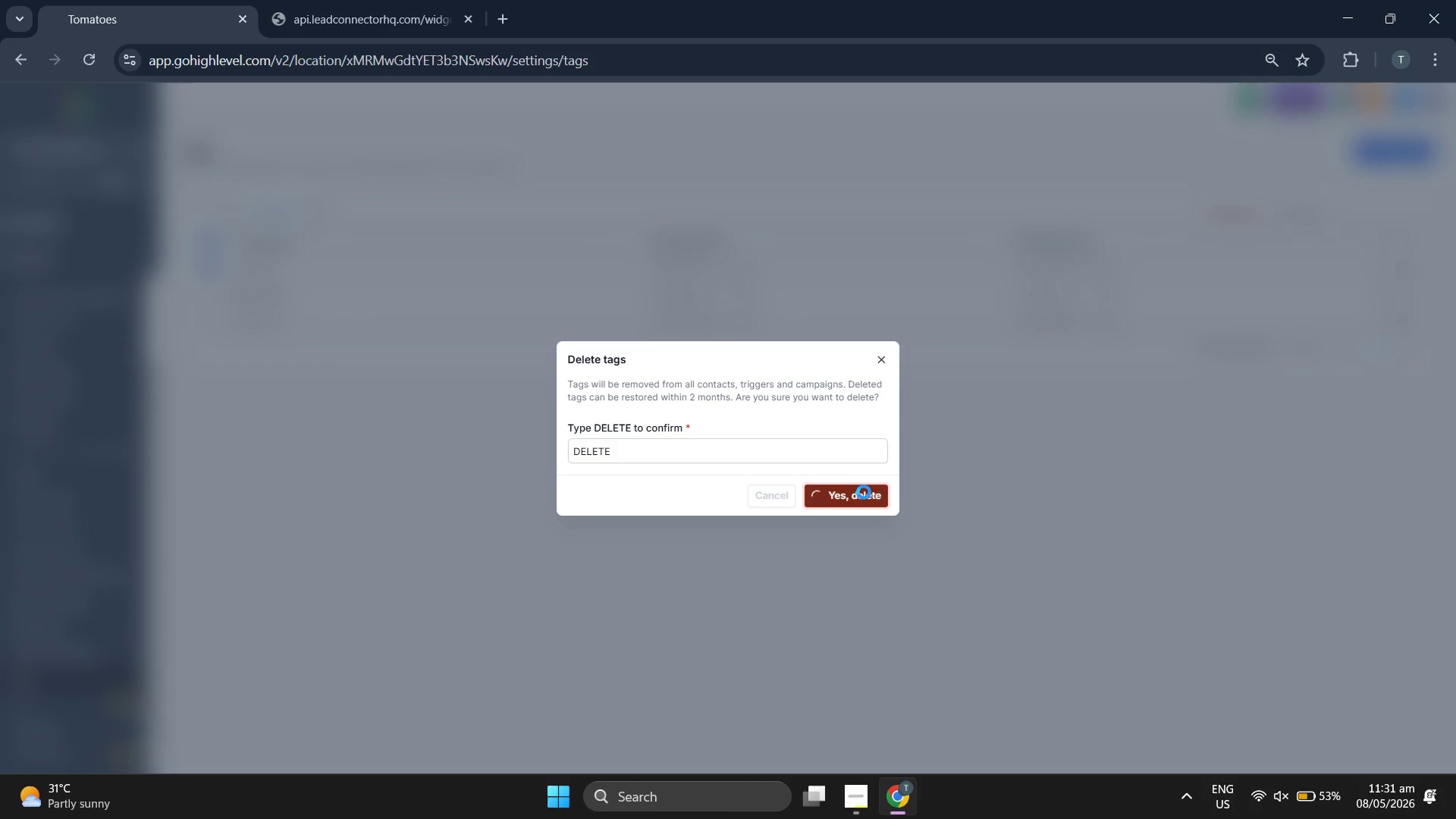 
wait(8.7)
 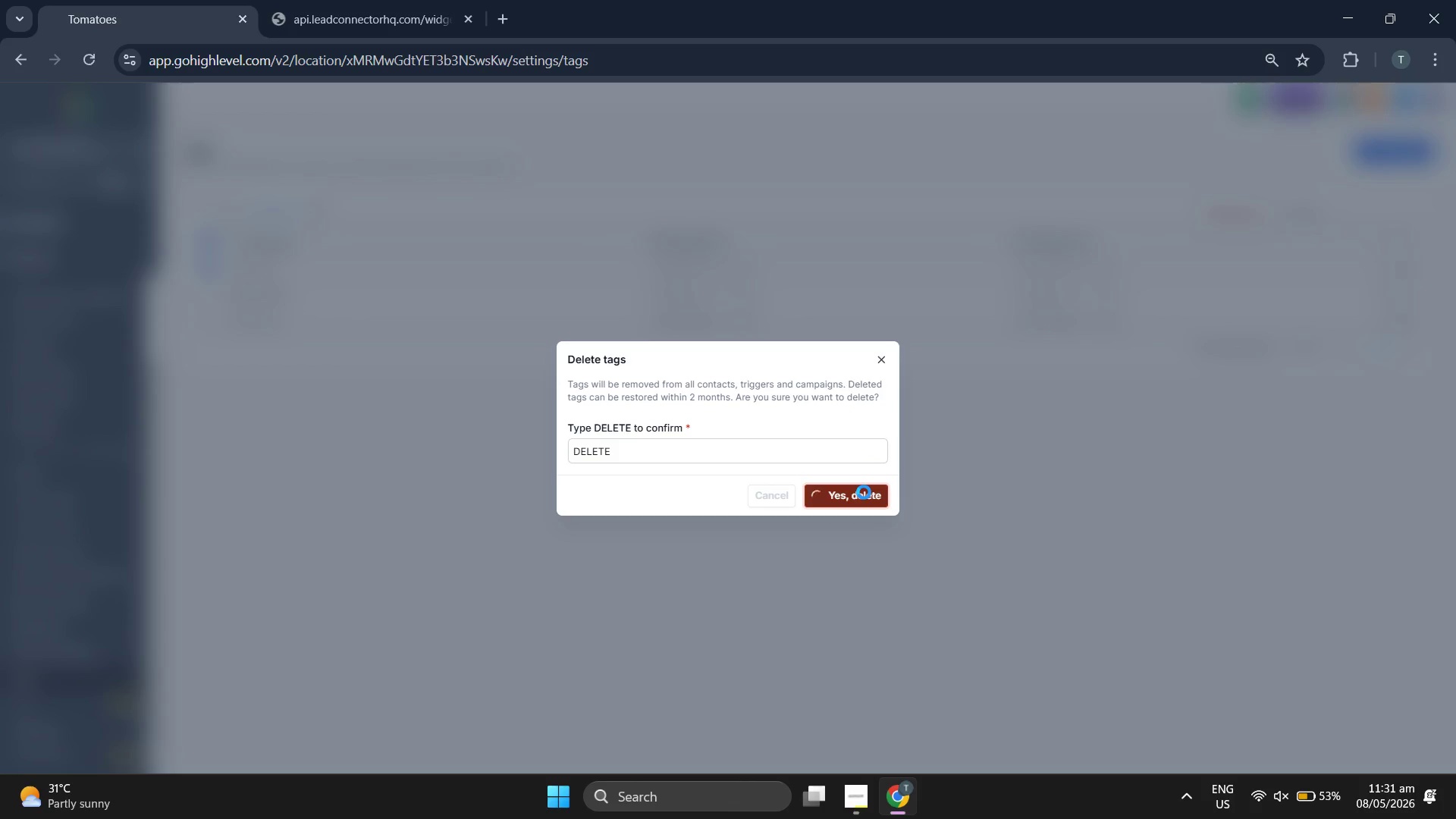 
left_click([209, 268])
 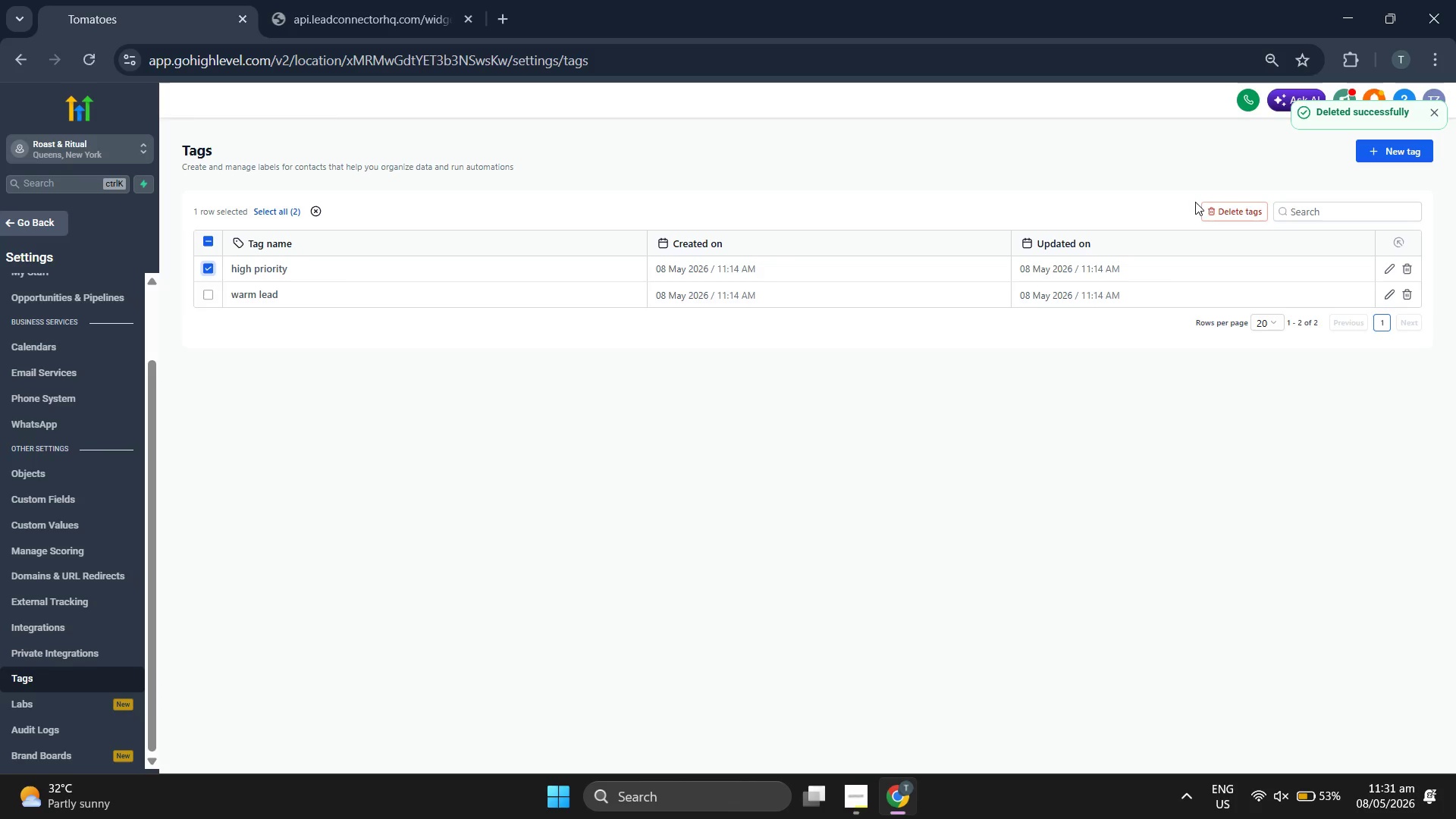 
left_click([1211, 210])
 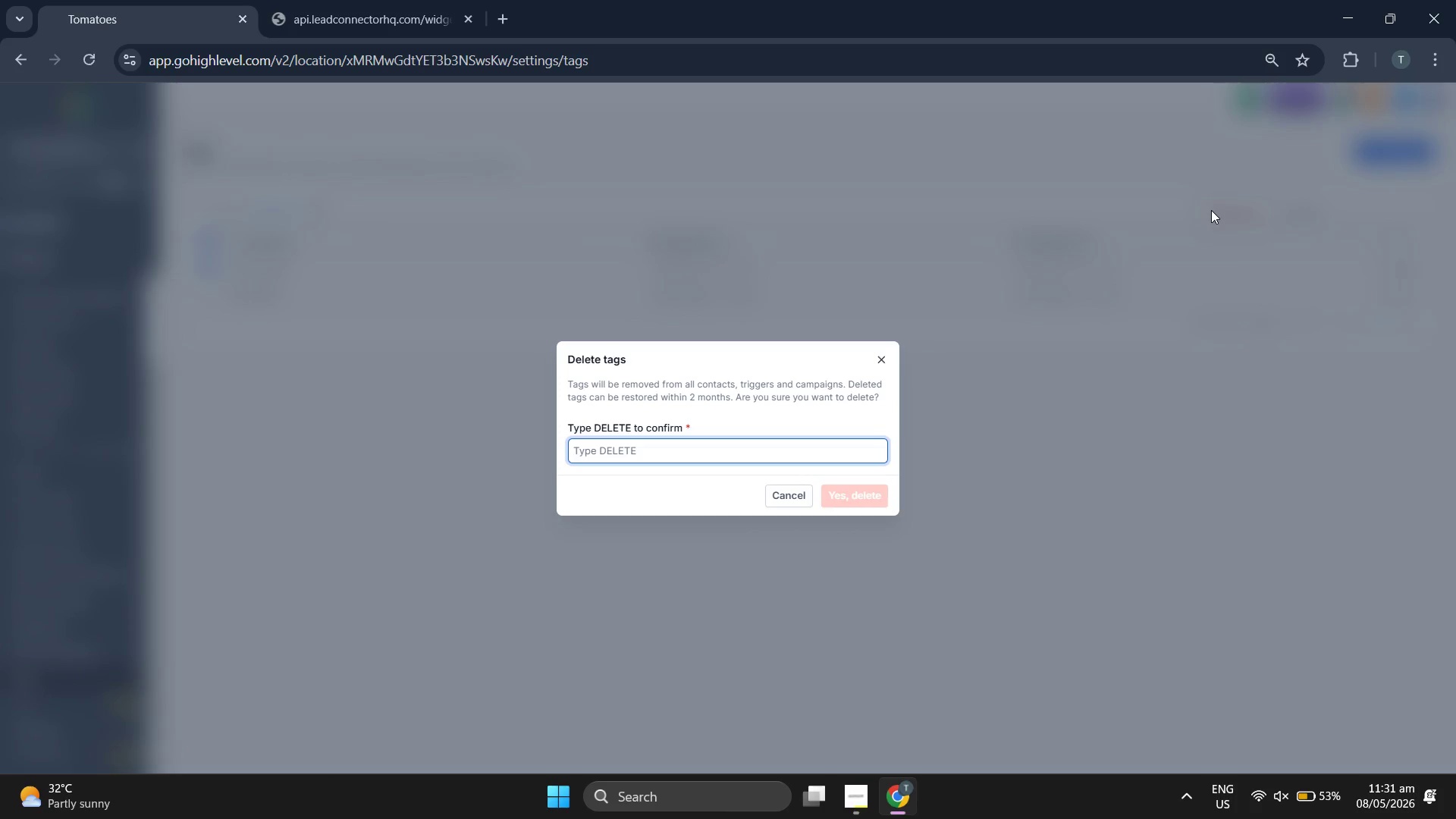 
type(DELETE)
 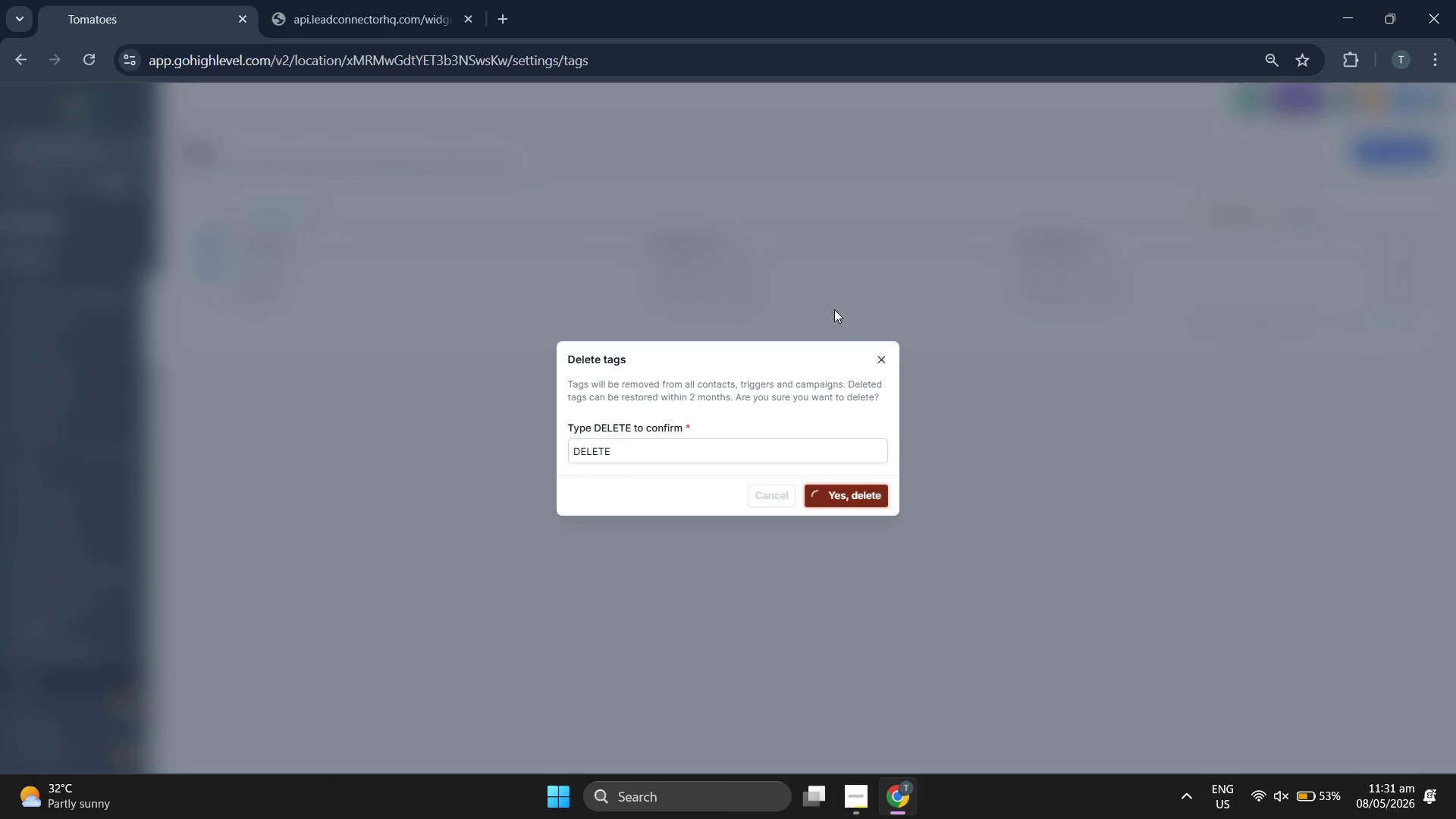 
wait(9.36)
 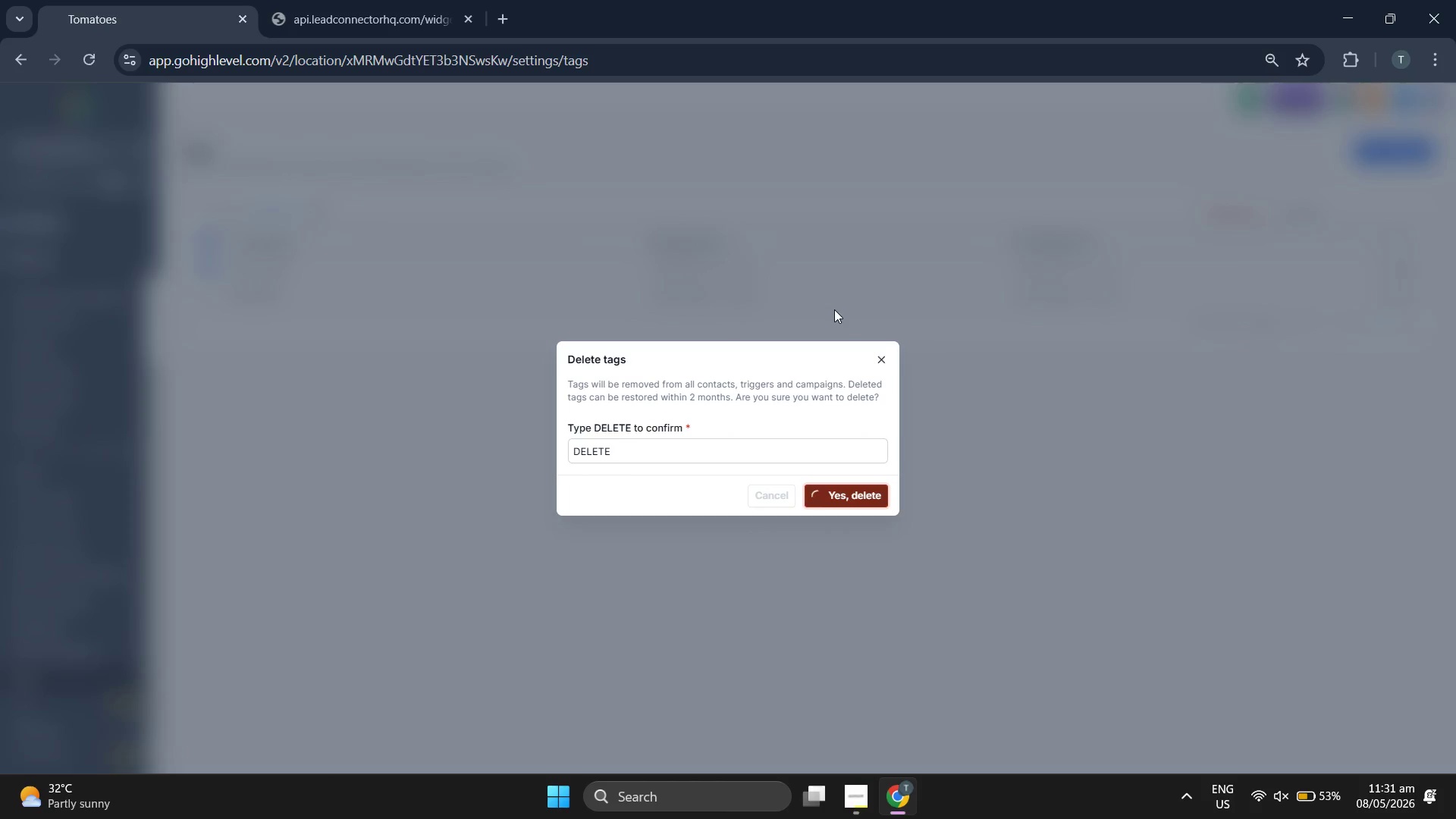 
left_click([207, 270])
 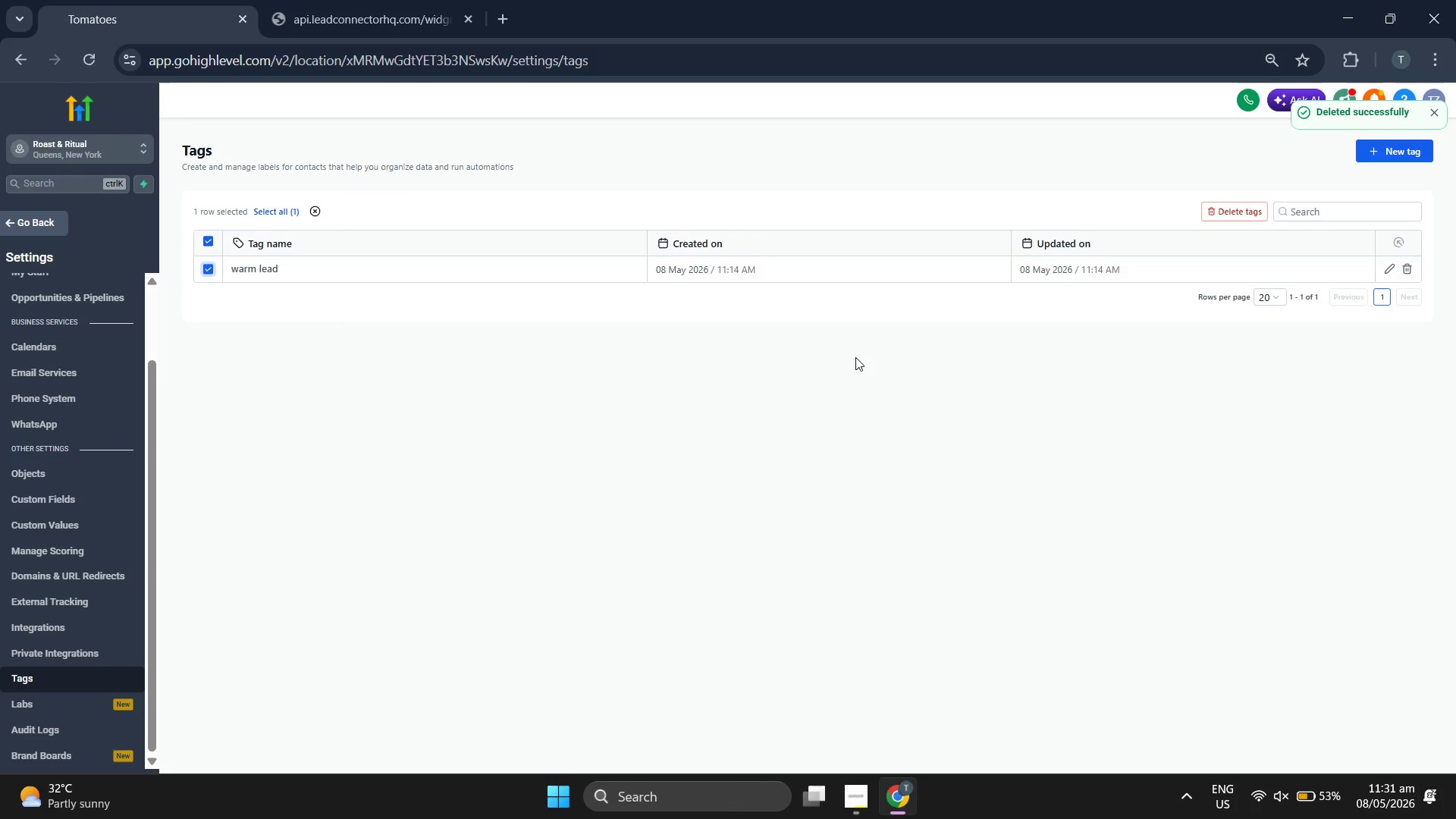 
wait(8.09)
 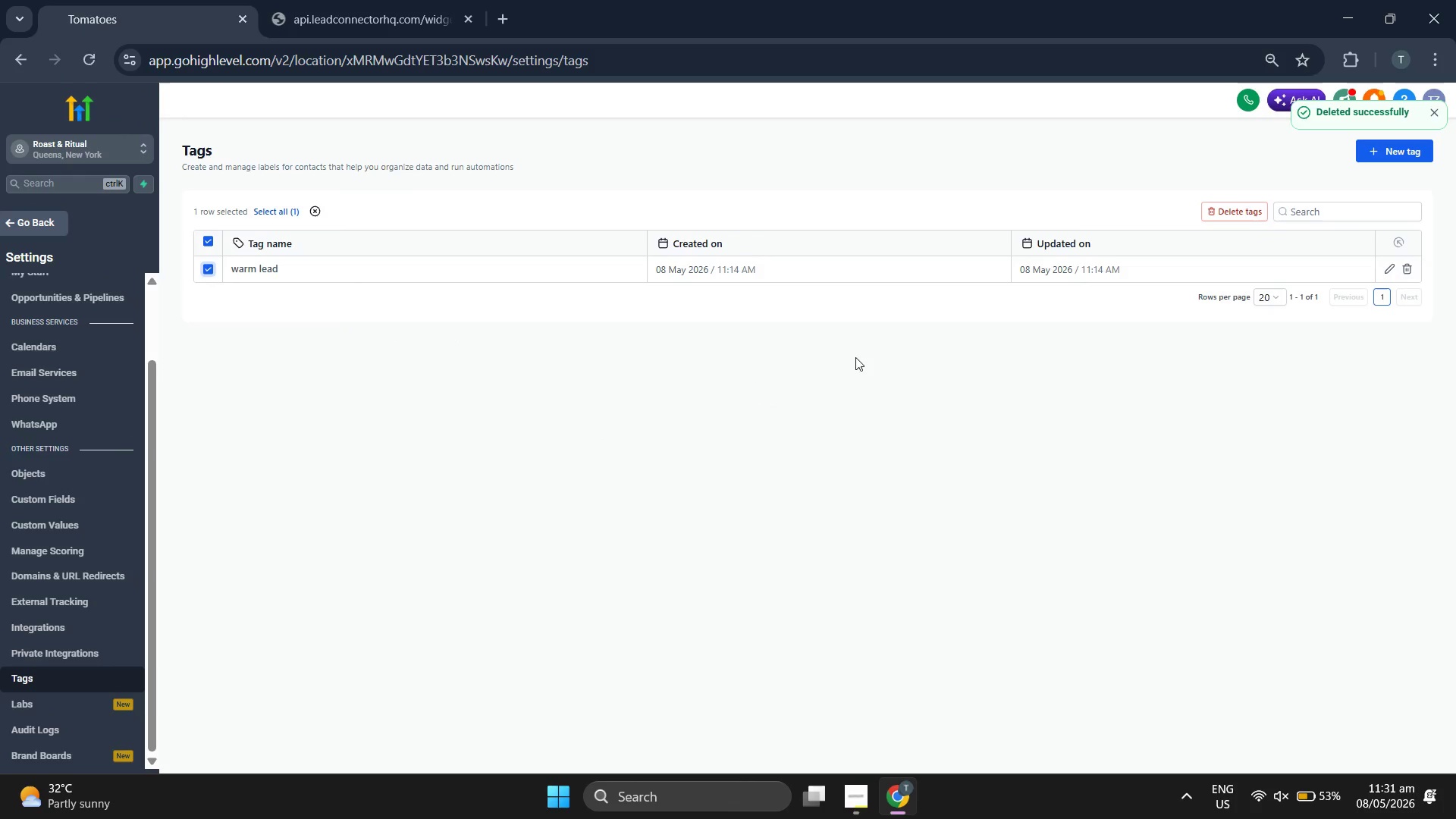 
left_click([1224, 213])
 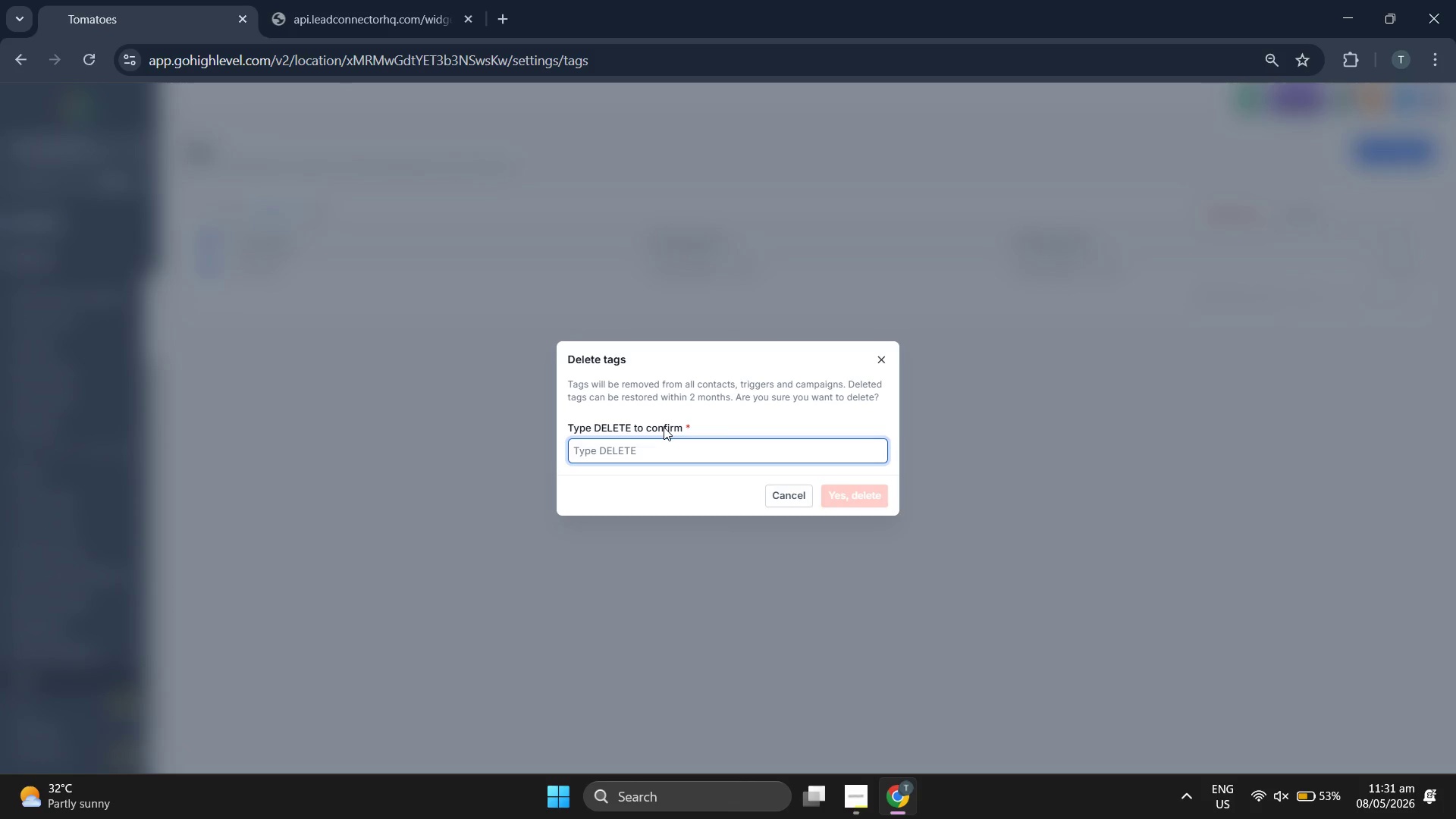 
type(DELETE)
 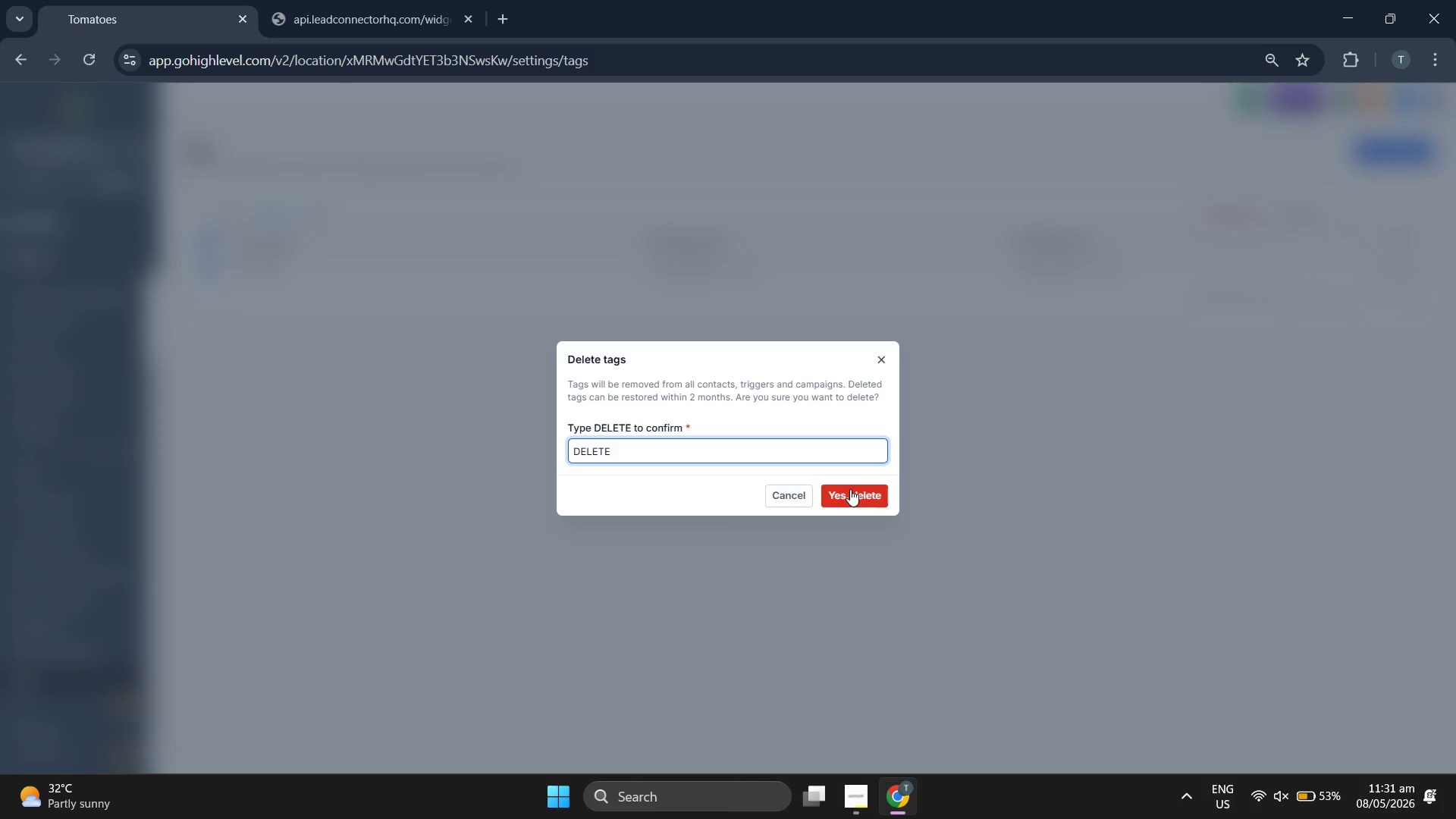 
left_click([863, 492])
 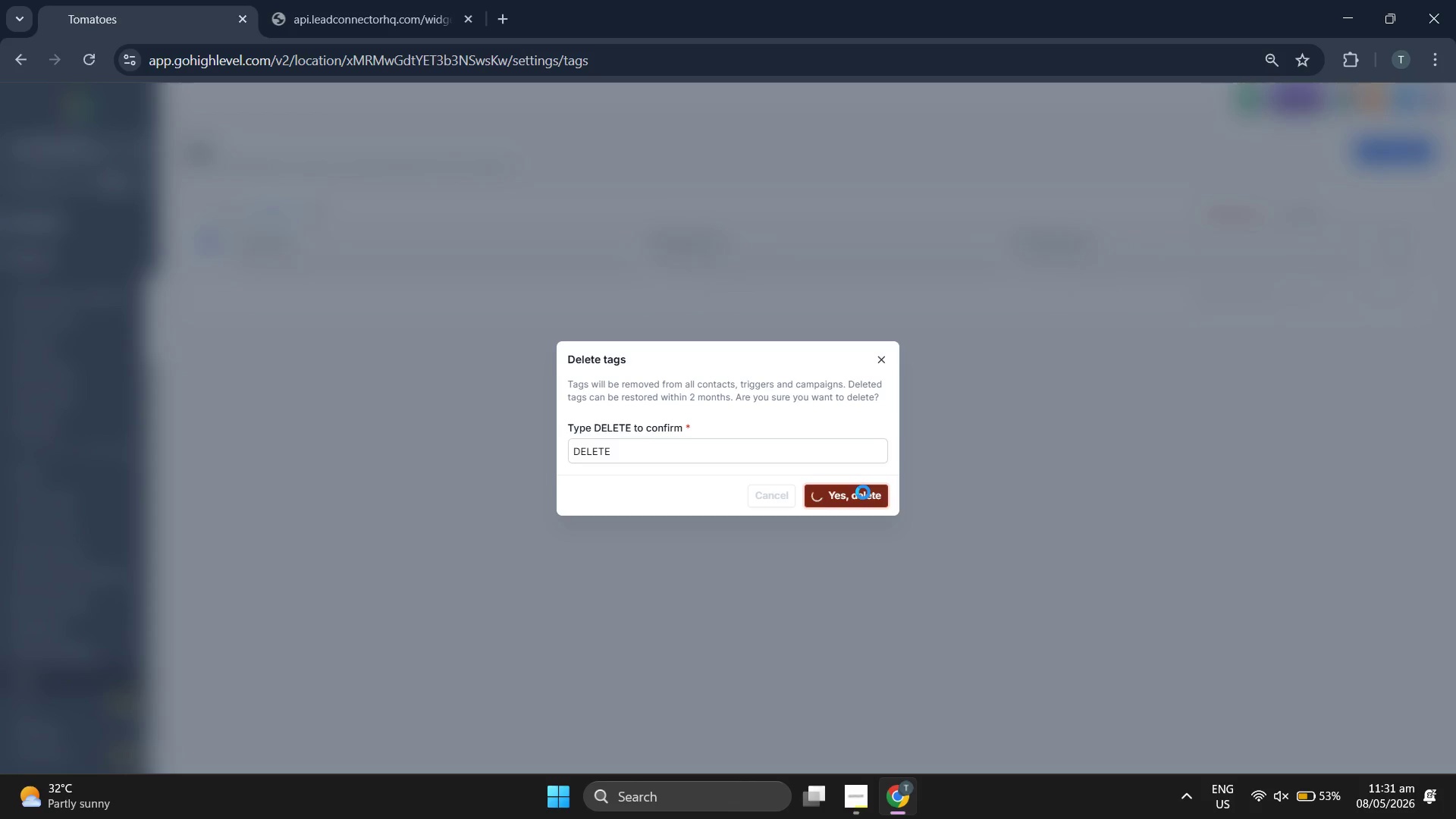 
wait(11.03)
 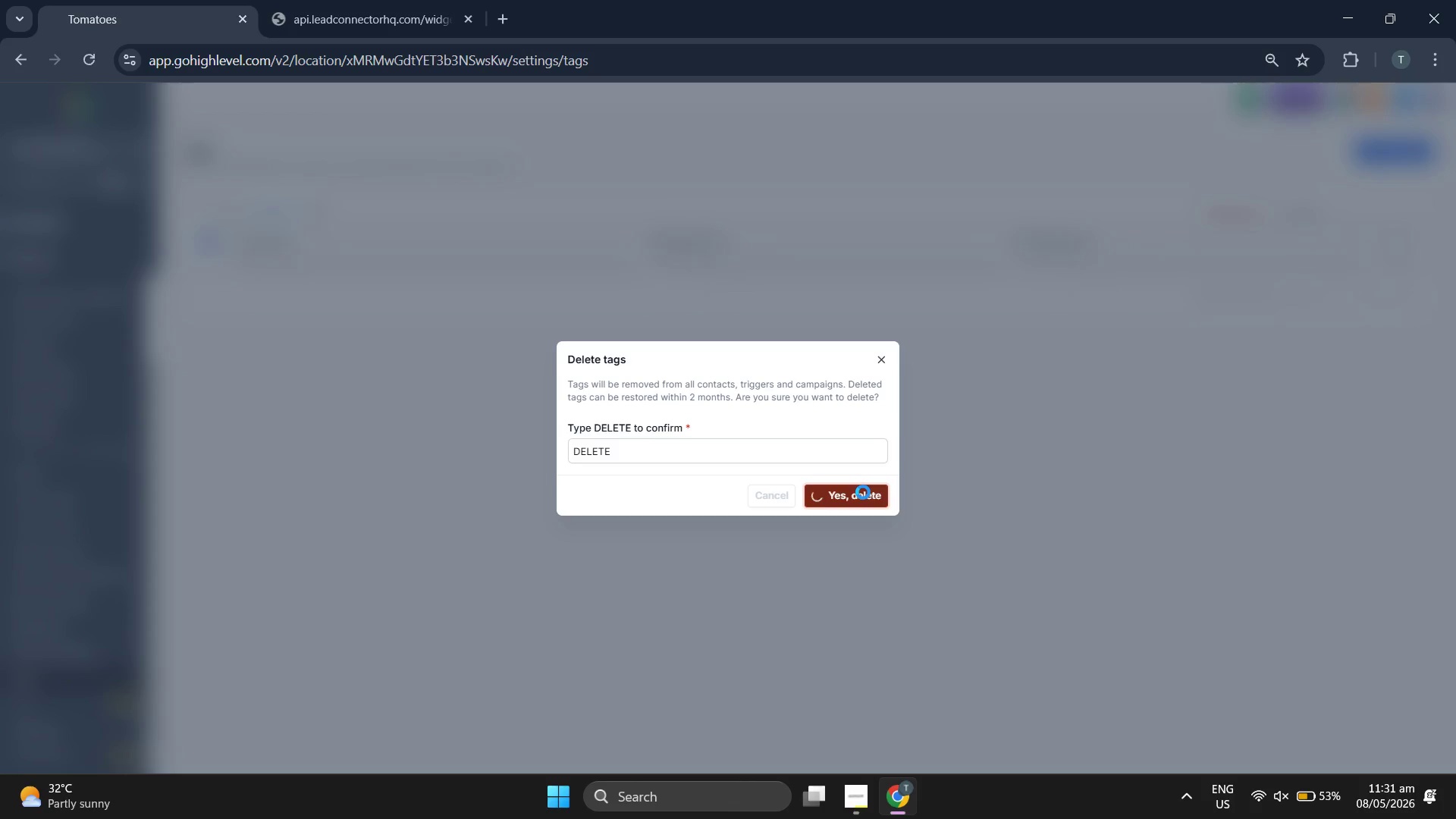 
left_click([103, 496])
 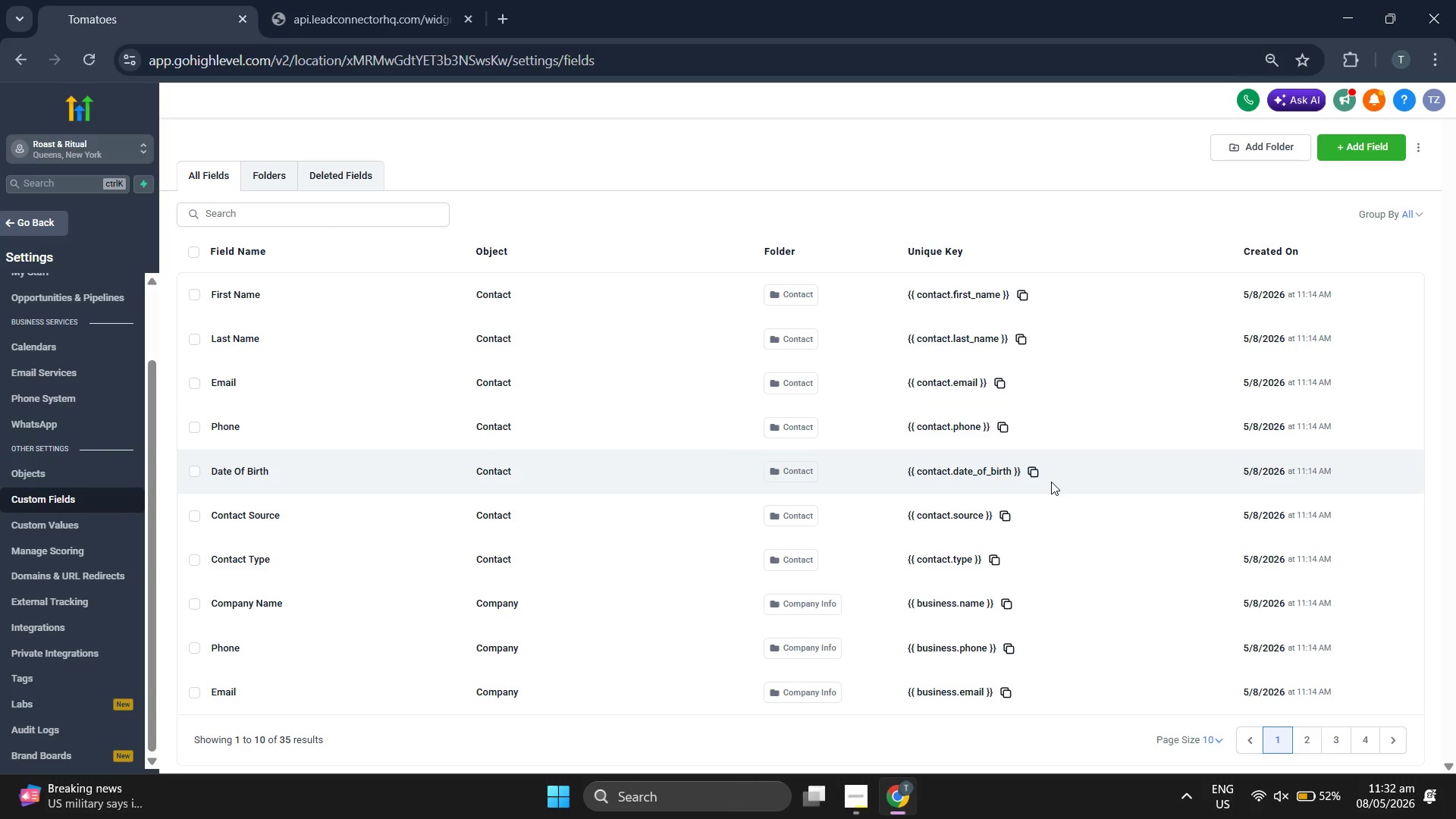 
wait(43.03)
 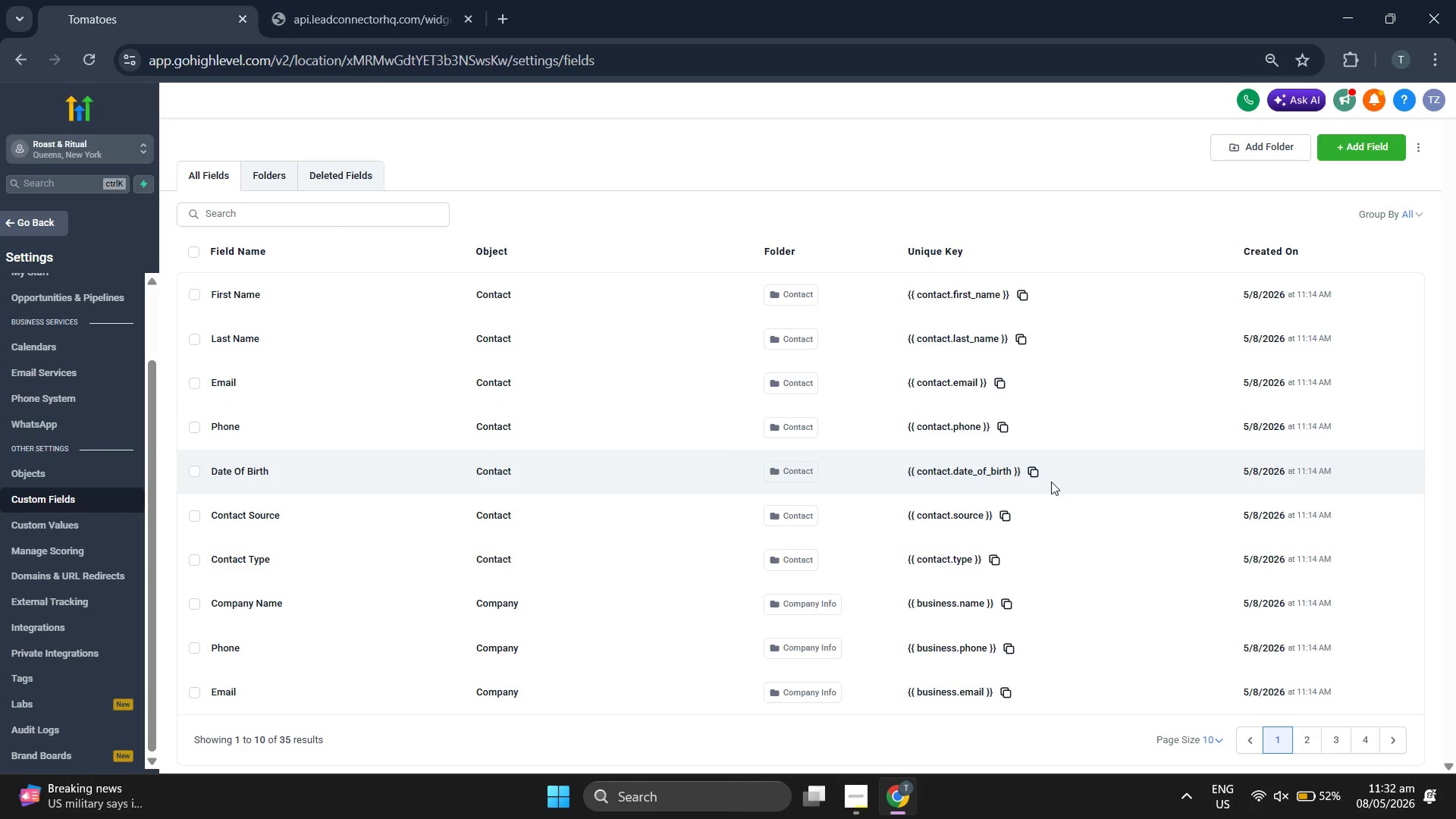 
left_click([1301, 733])
 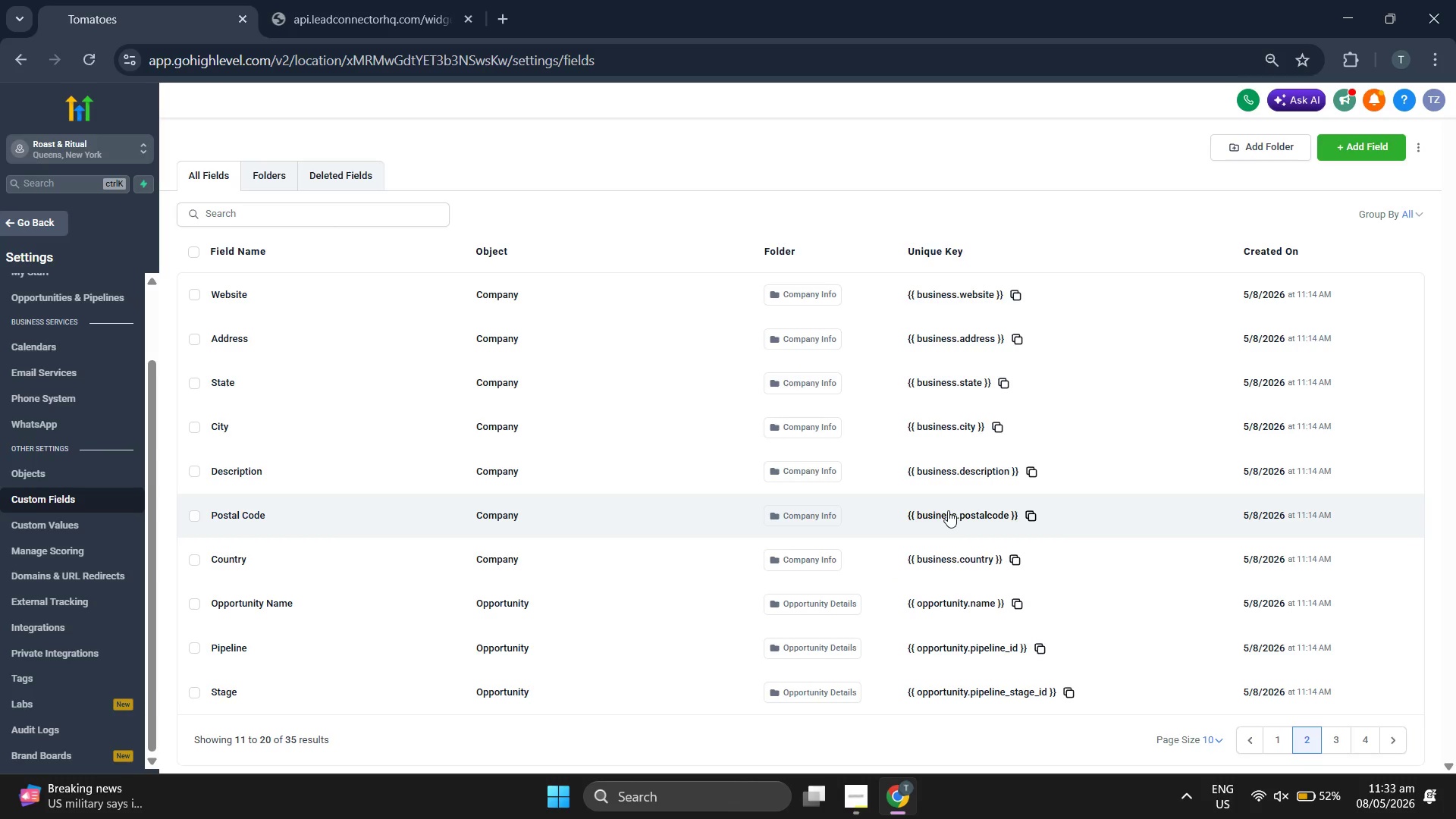 
wait(20.16)
 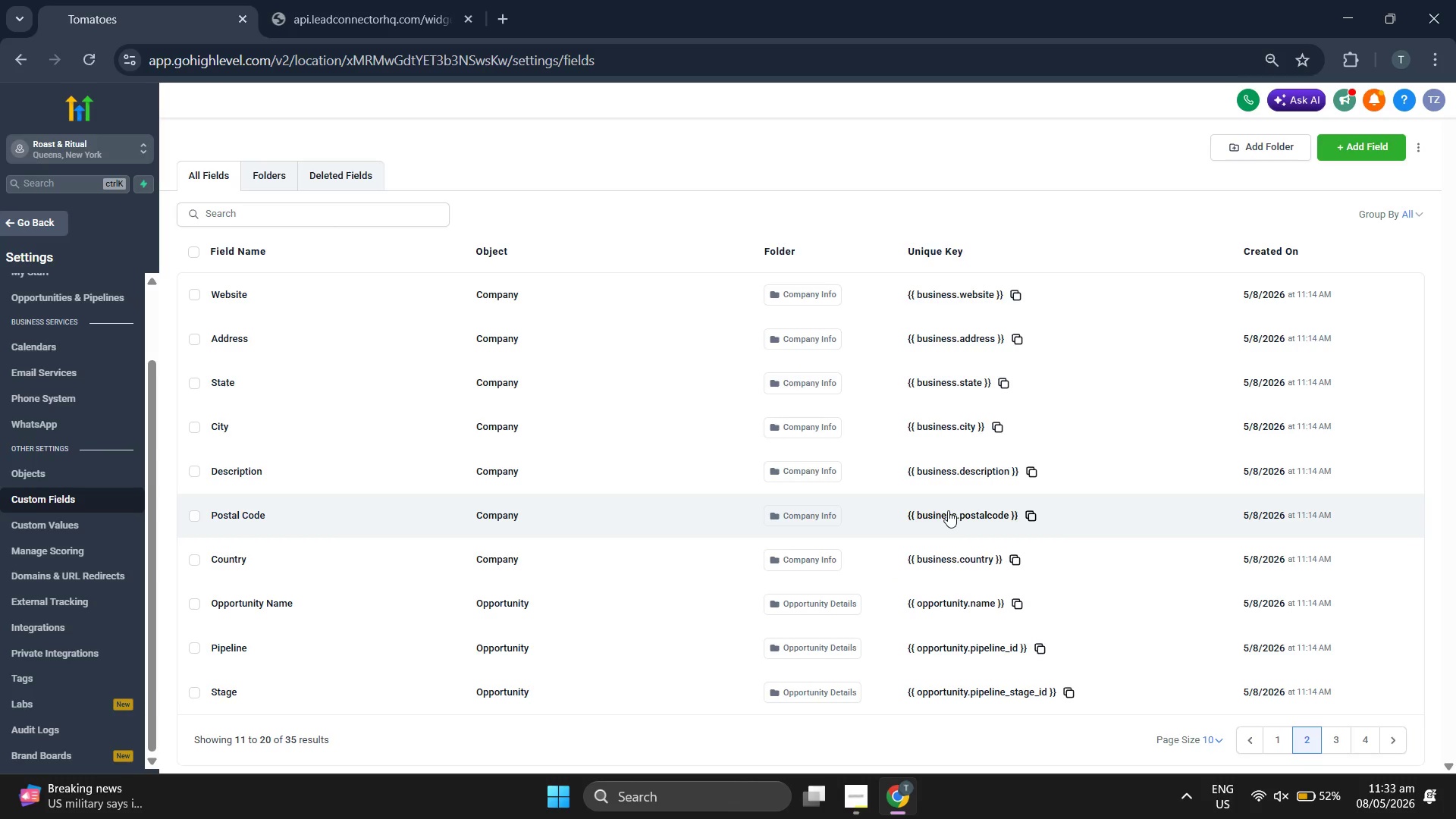 
left_click([1335, 732])
 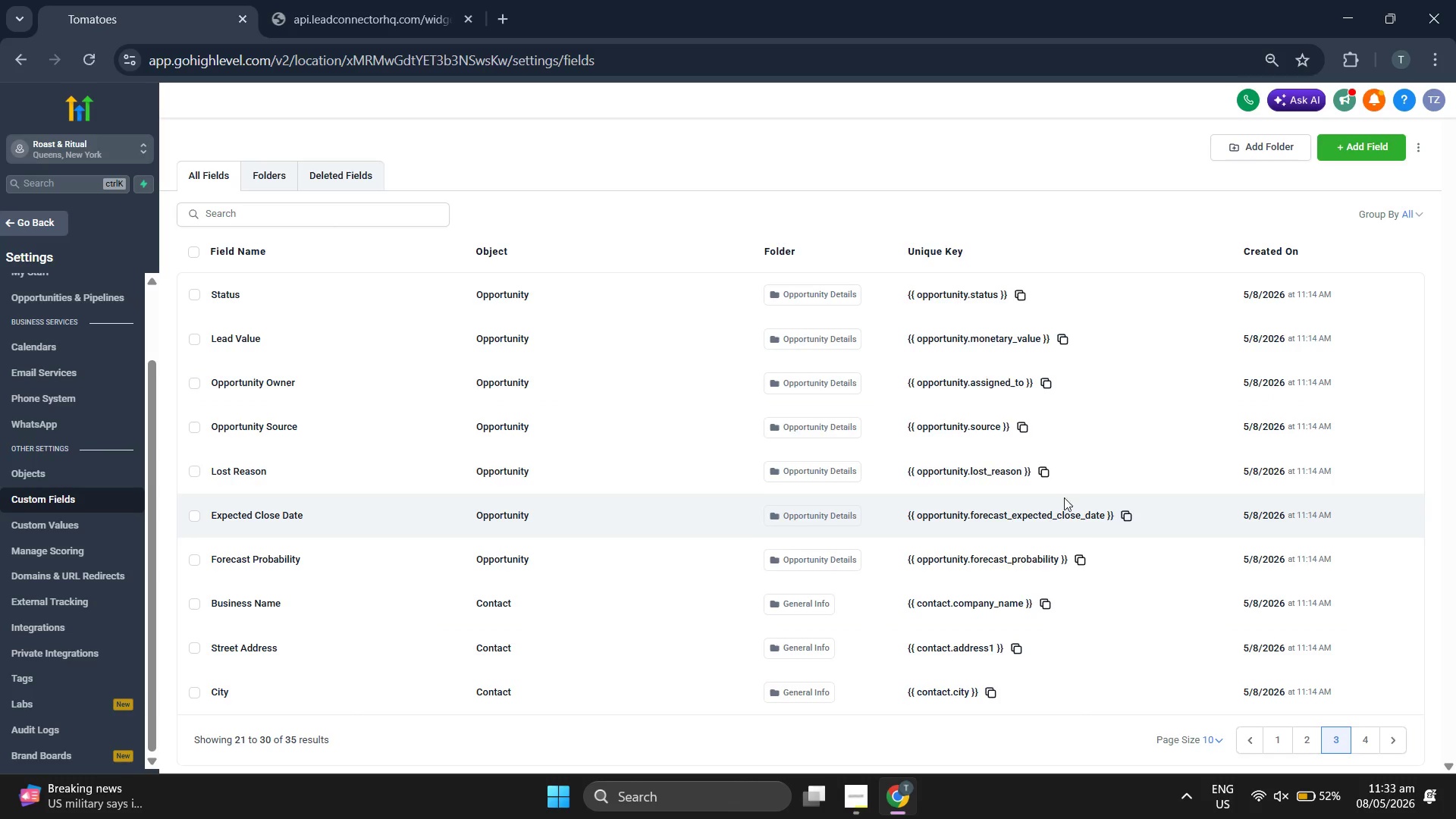 
wait(11.78)
 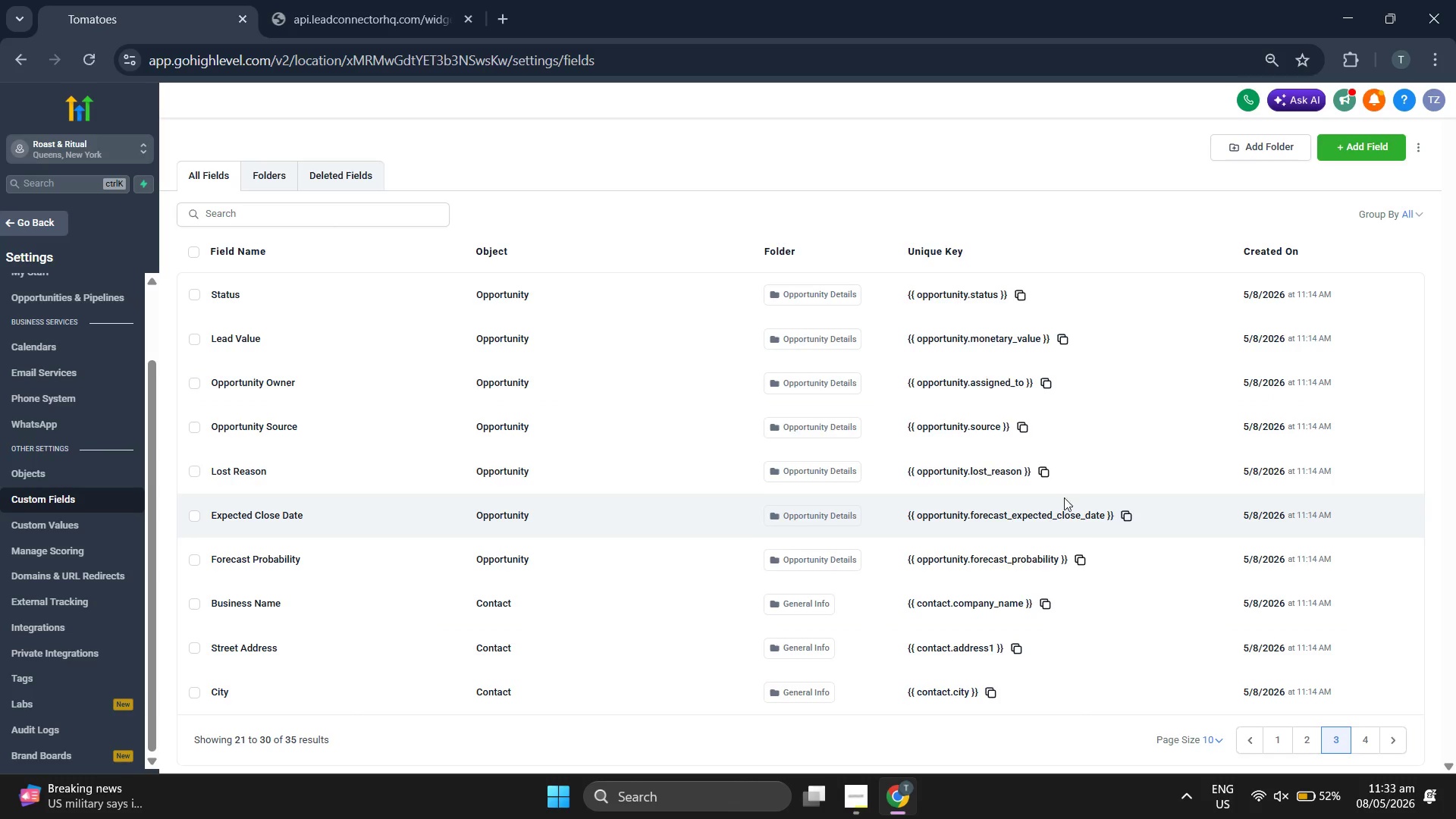 
left_click([1363, 736])
 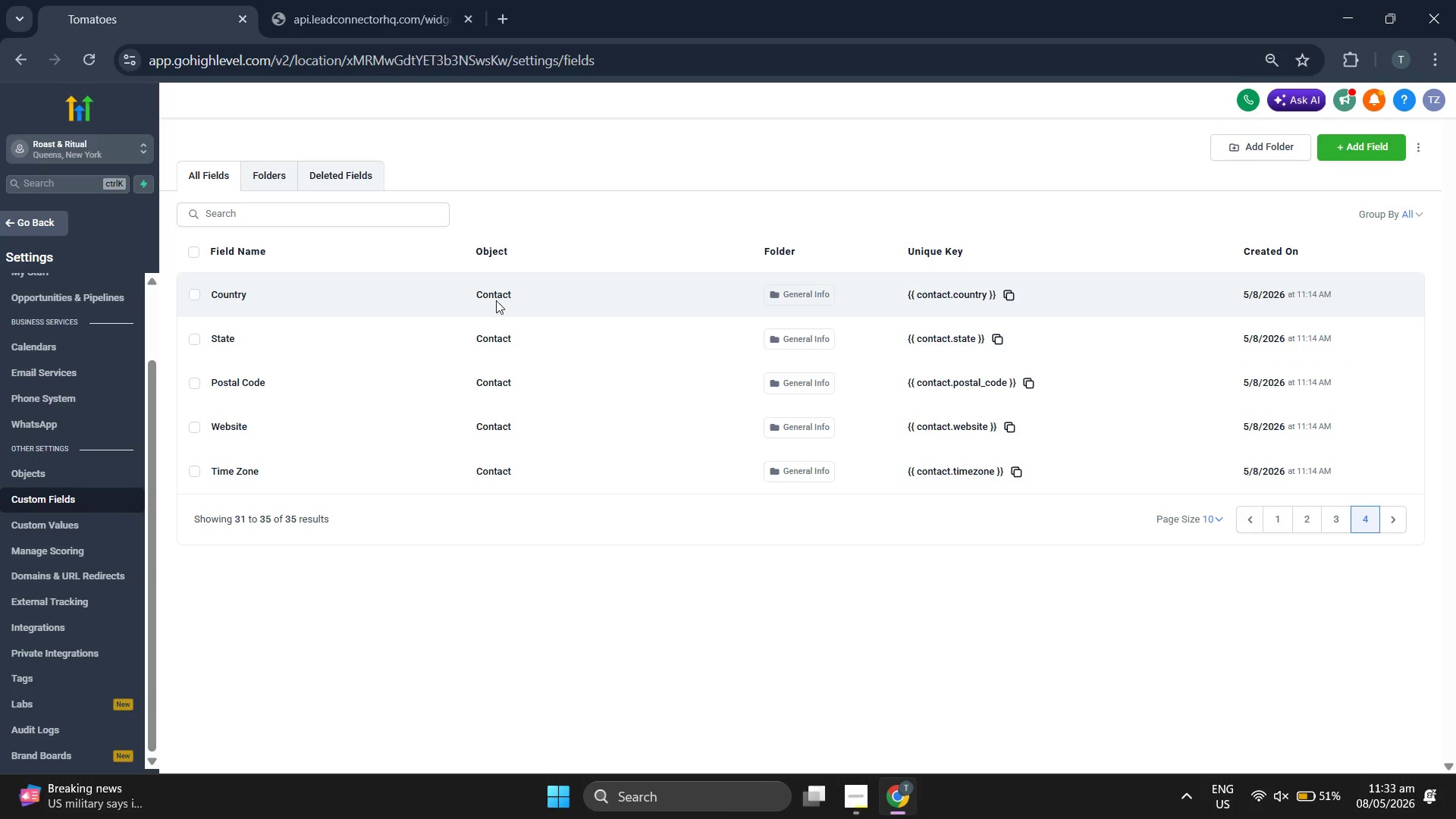 
left_click([277, 187])
 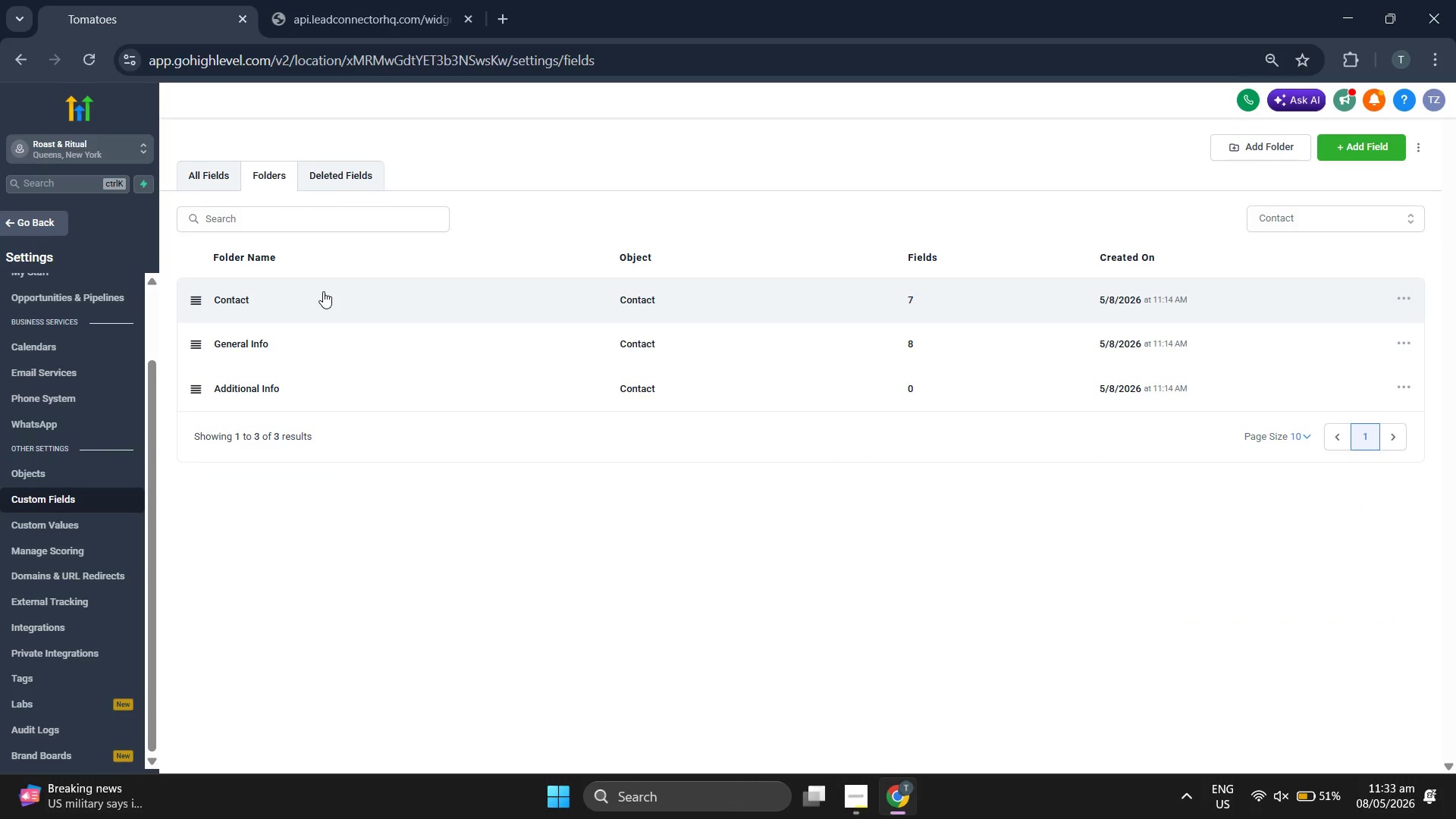 
left_click([322, 294])
 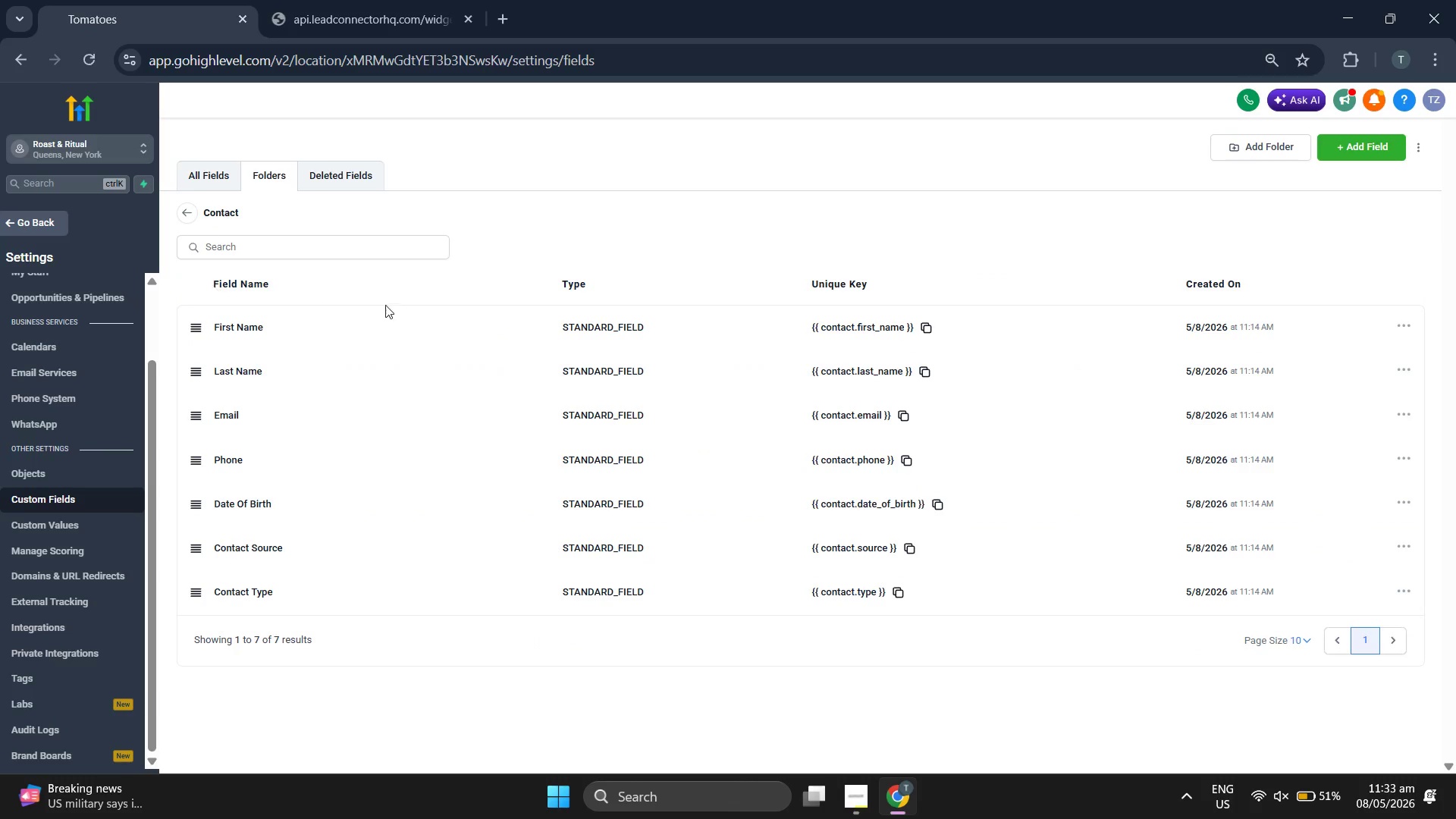 
wait(6.22)
 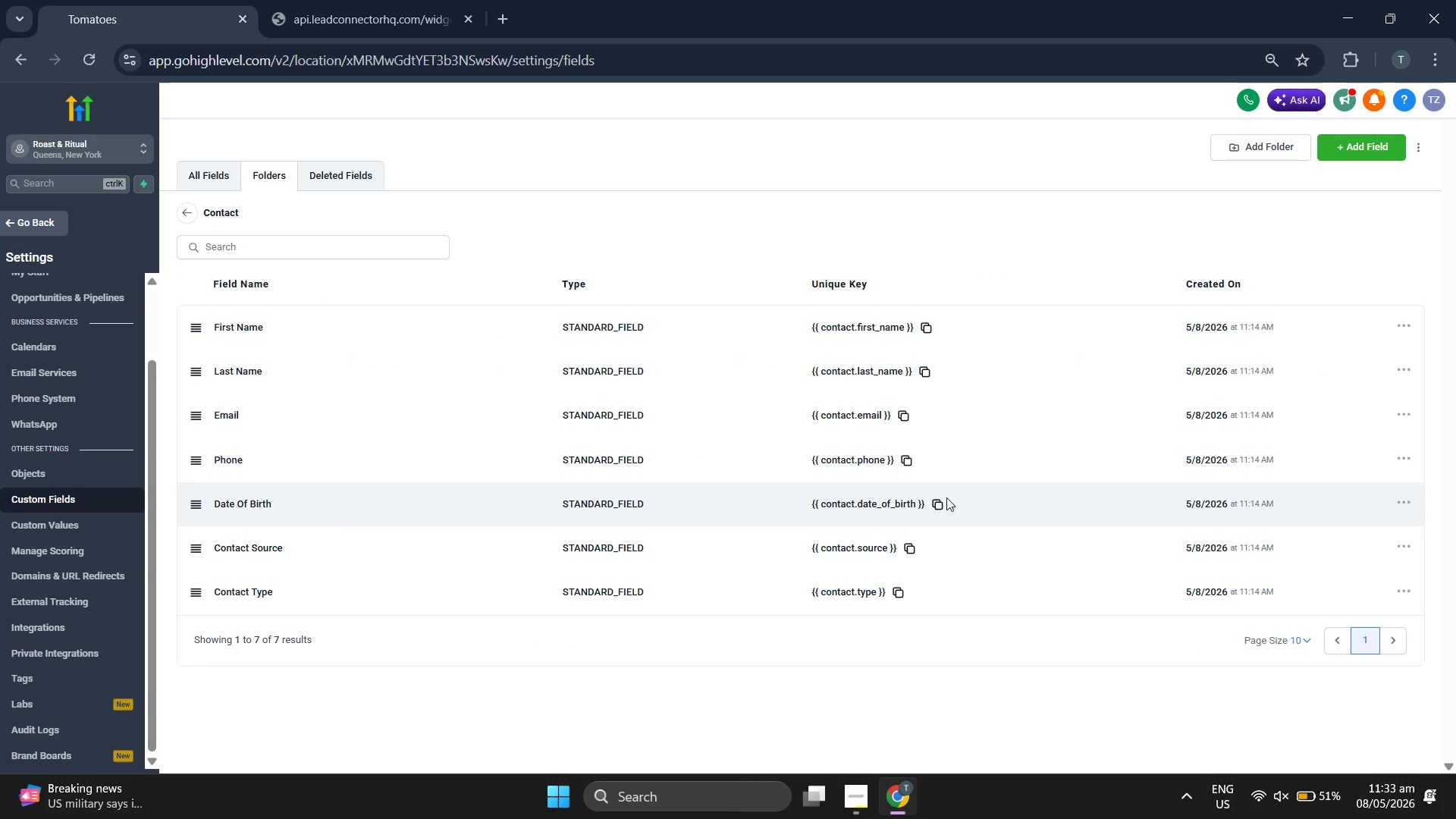 
left_click([59, 231])
 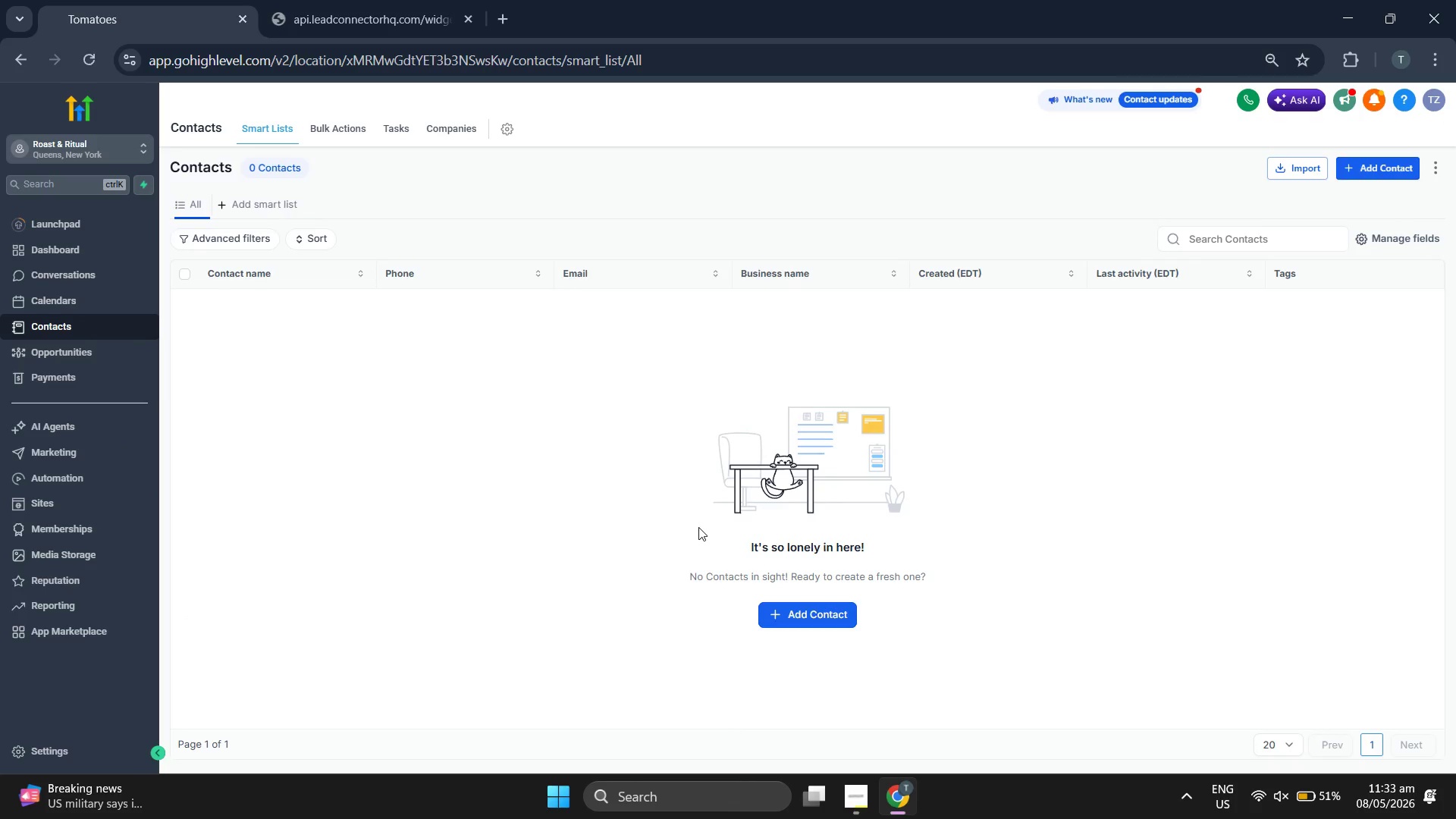 
left_click([554, 774])
 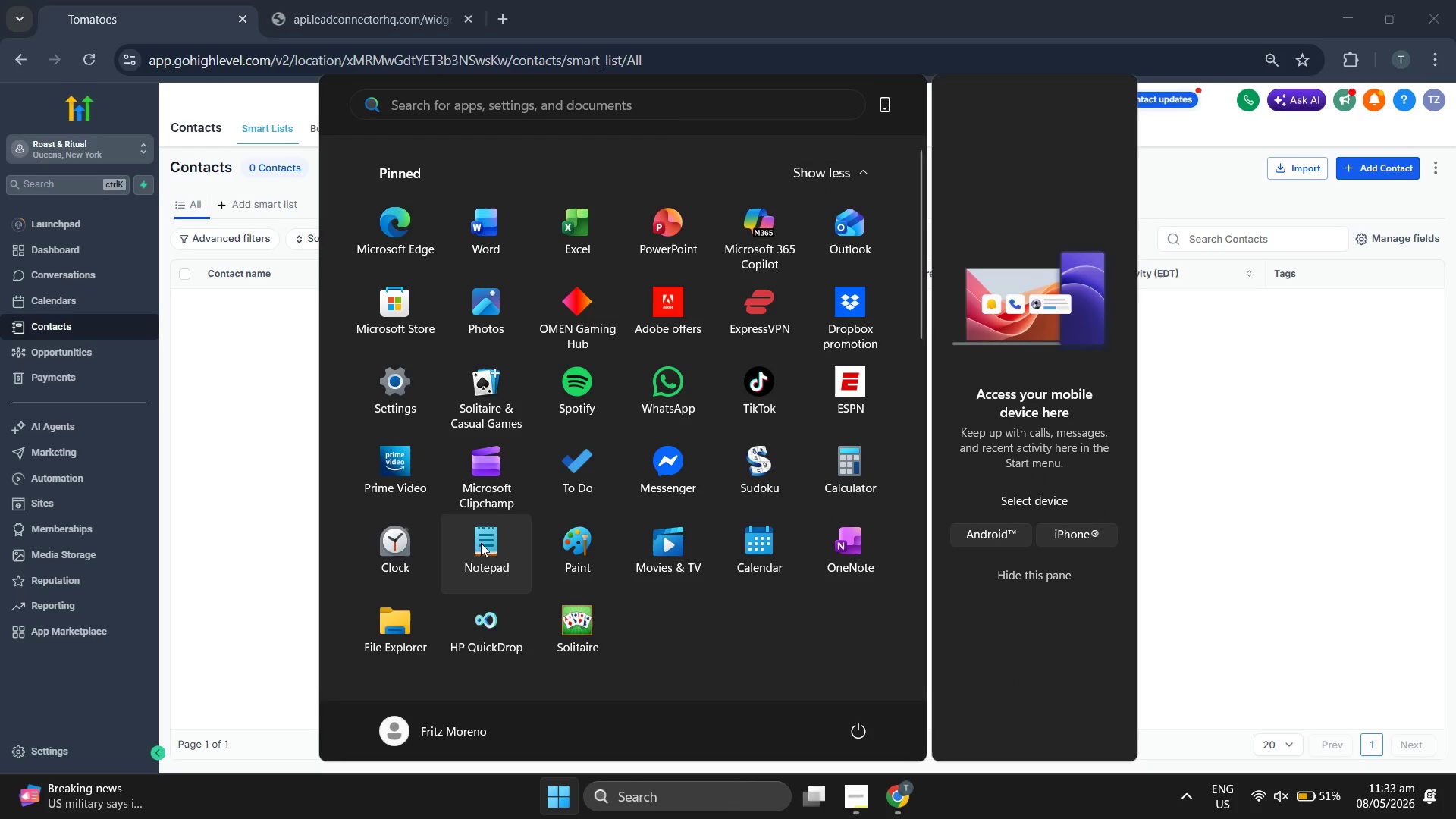 
left_click([410, 620])
 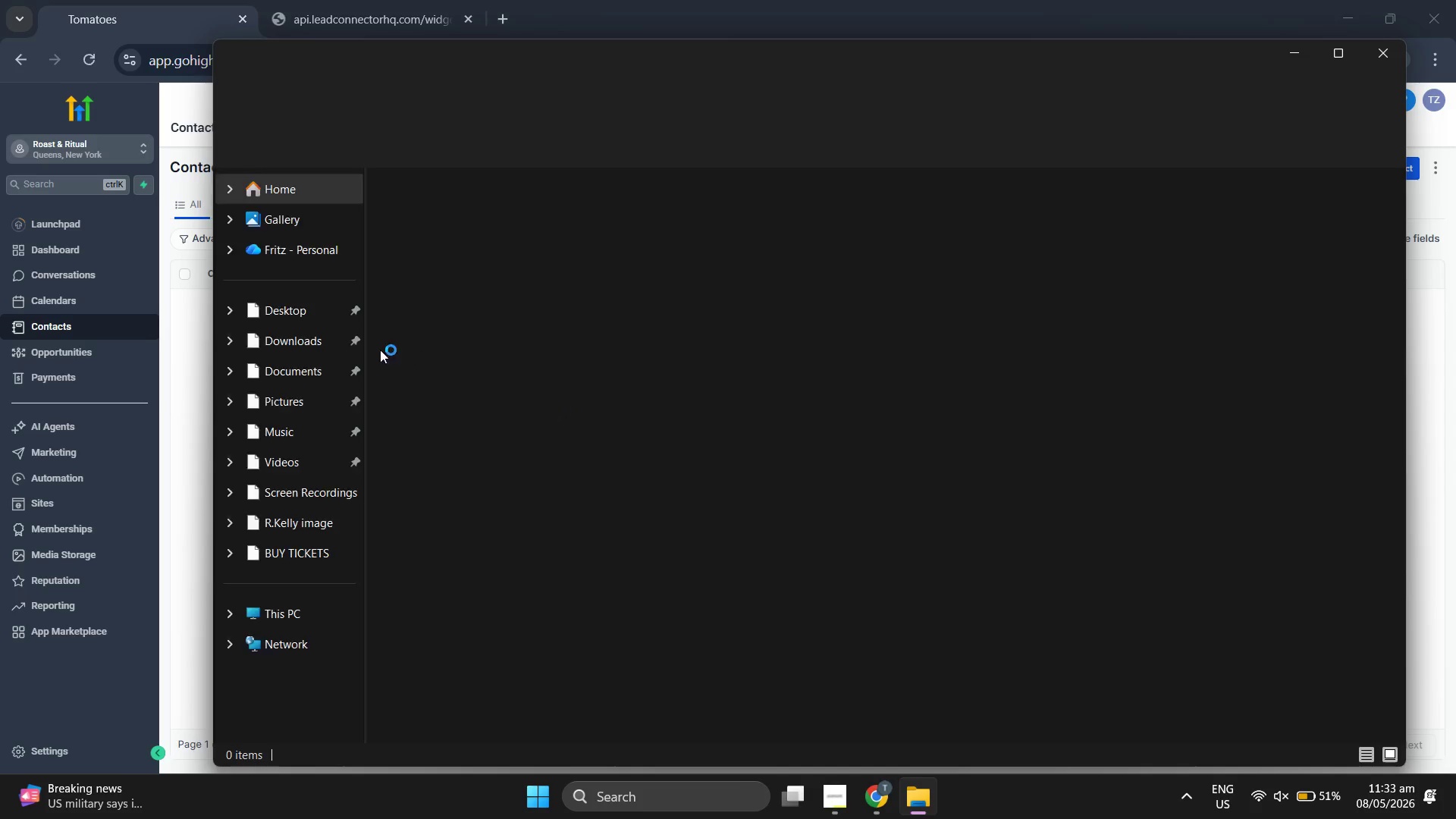 
left_click([305, 337])
 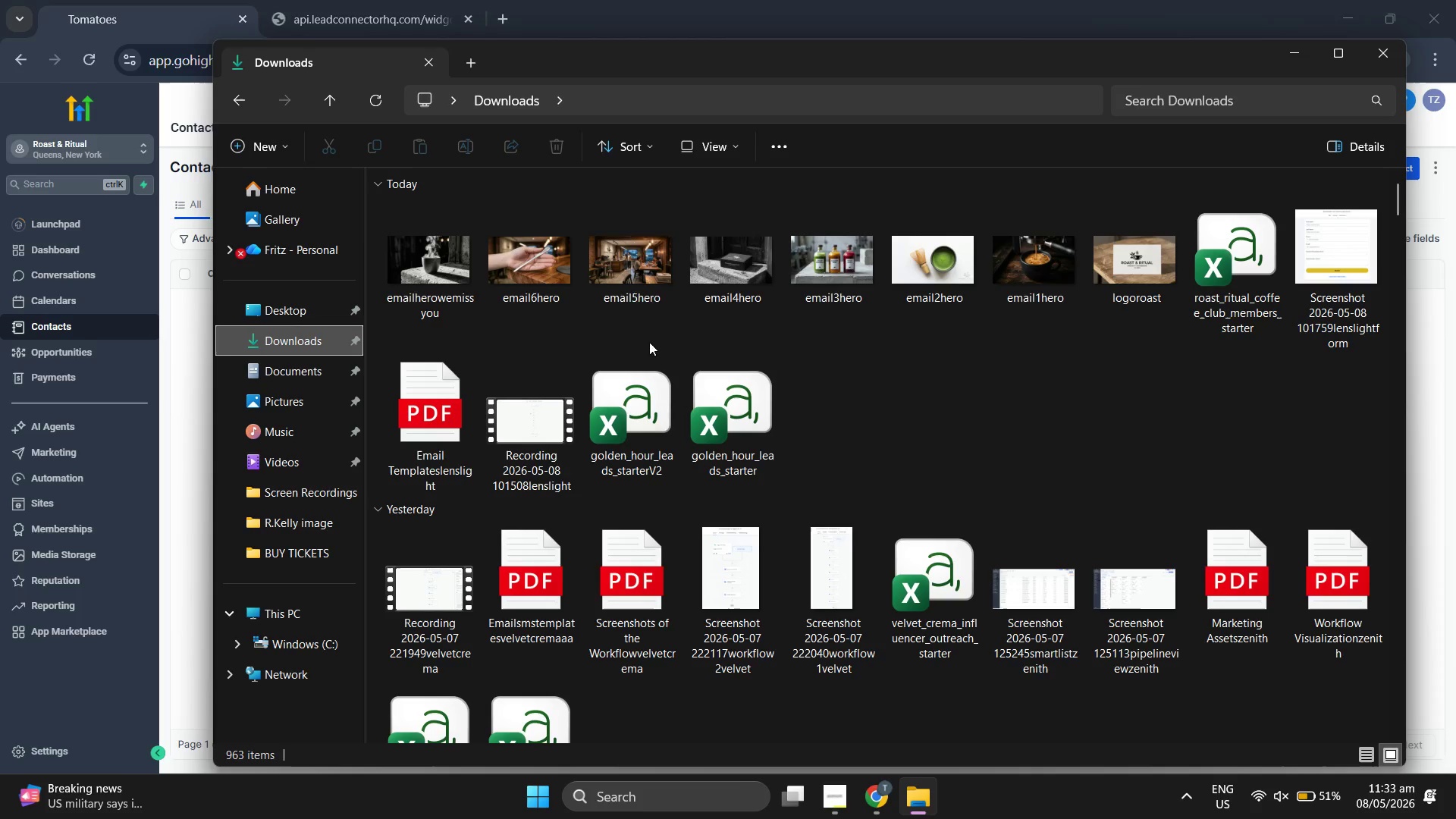 
double_click([1231, 282])
 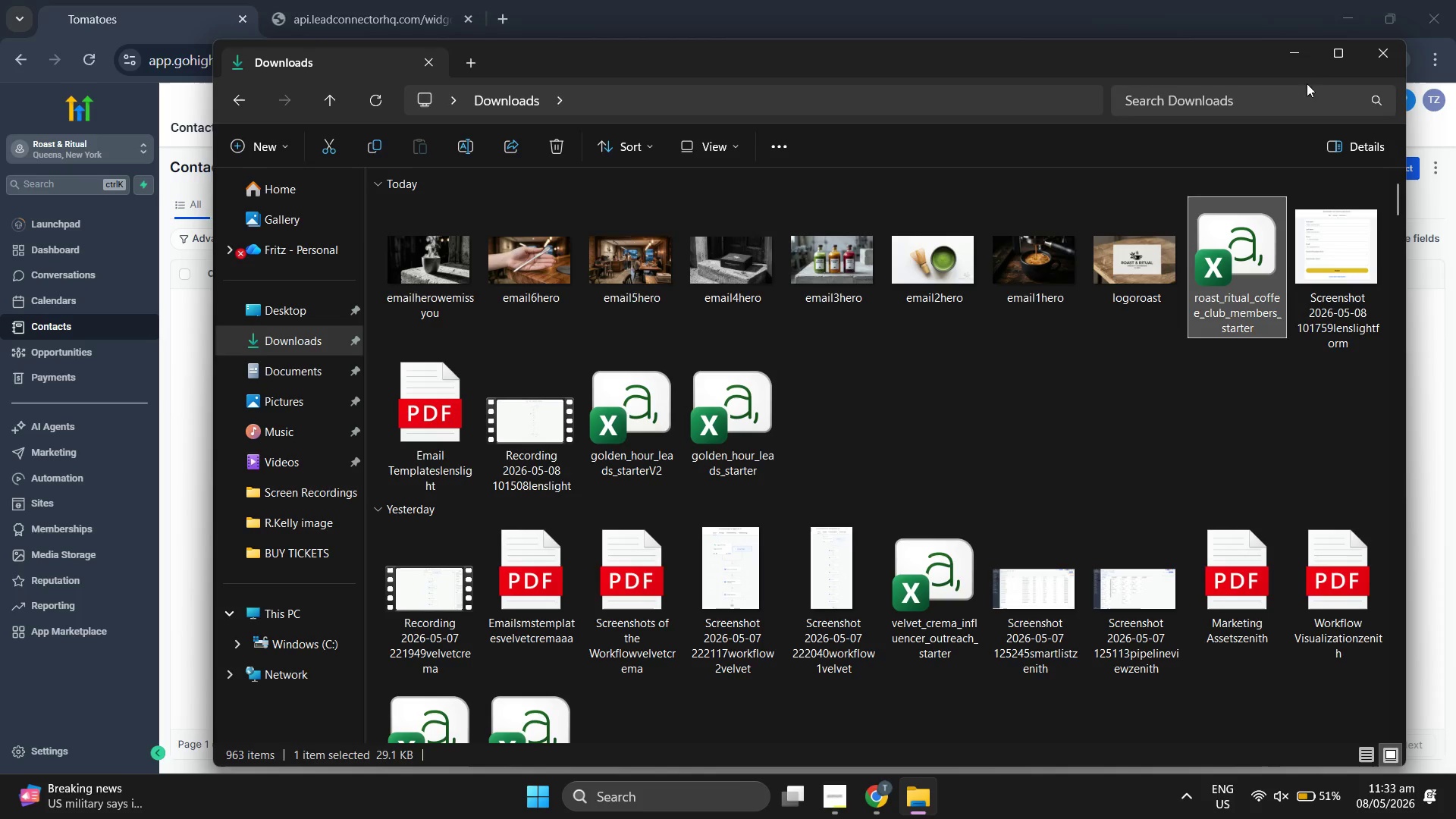 
left_click([1302, 57])
 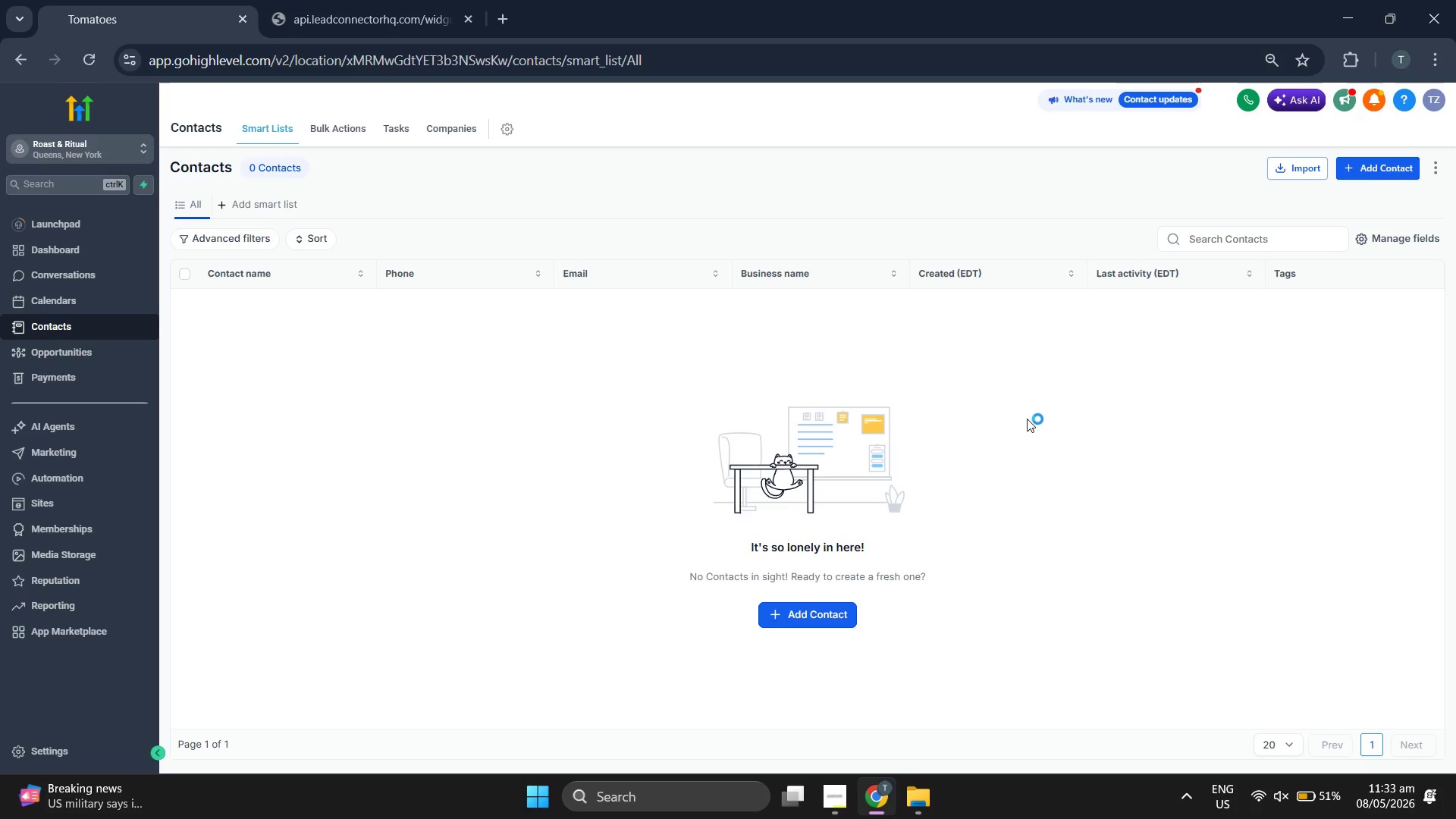 
wait(11.08)
 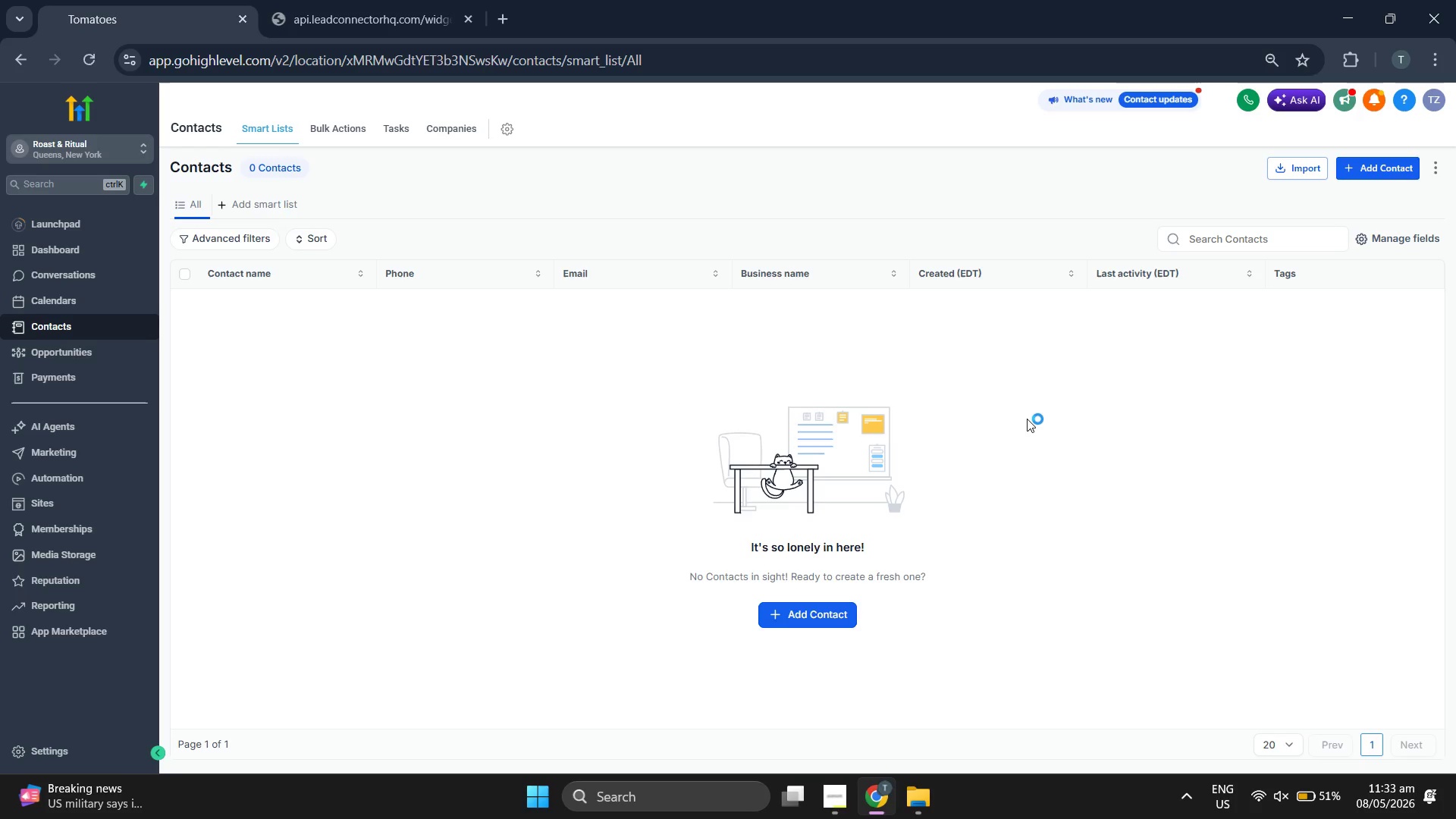 
left_click_drag(start_coordinate=[657, 72], to_coordinate=[777, 143])
 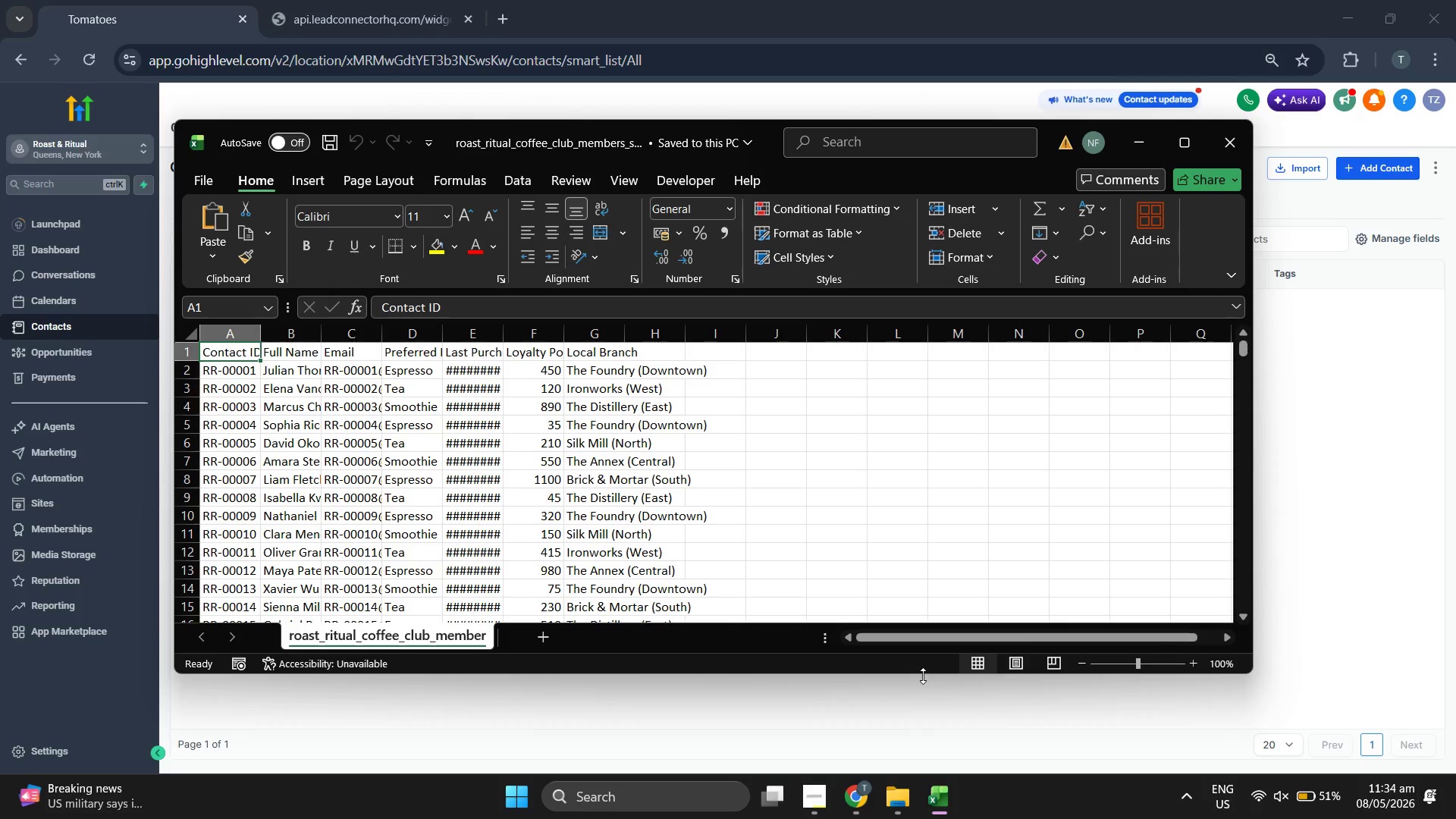 
left_click_drag(start_coordinate=[924, 676], to_coordinate=[924, 723])
 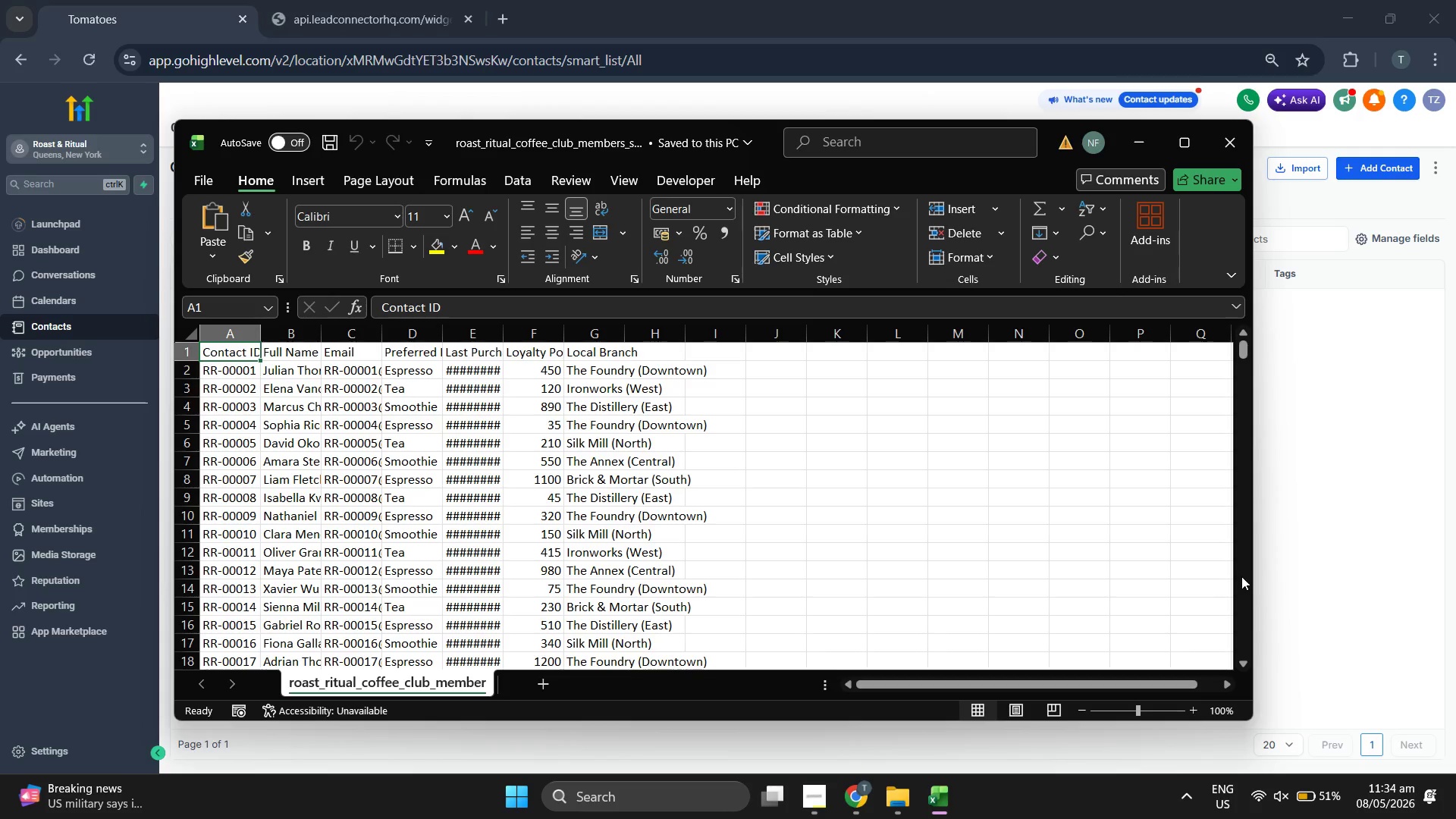 
left_click_drag(start_coordinate=[1257, 544], to_coordinate=[953, 532])
 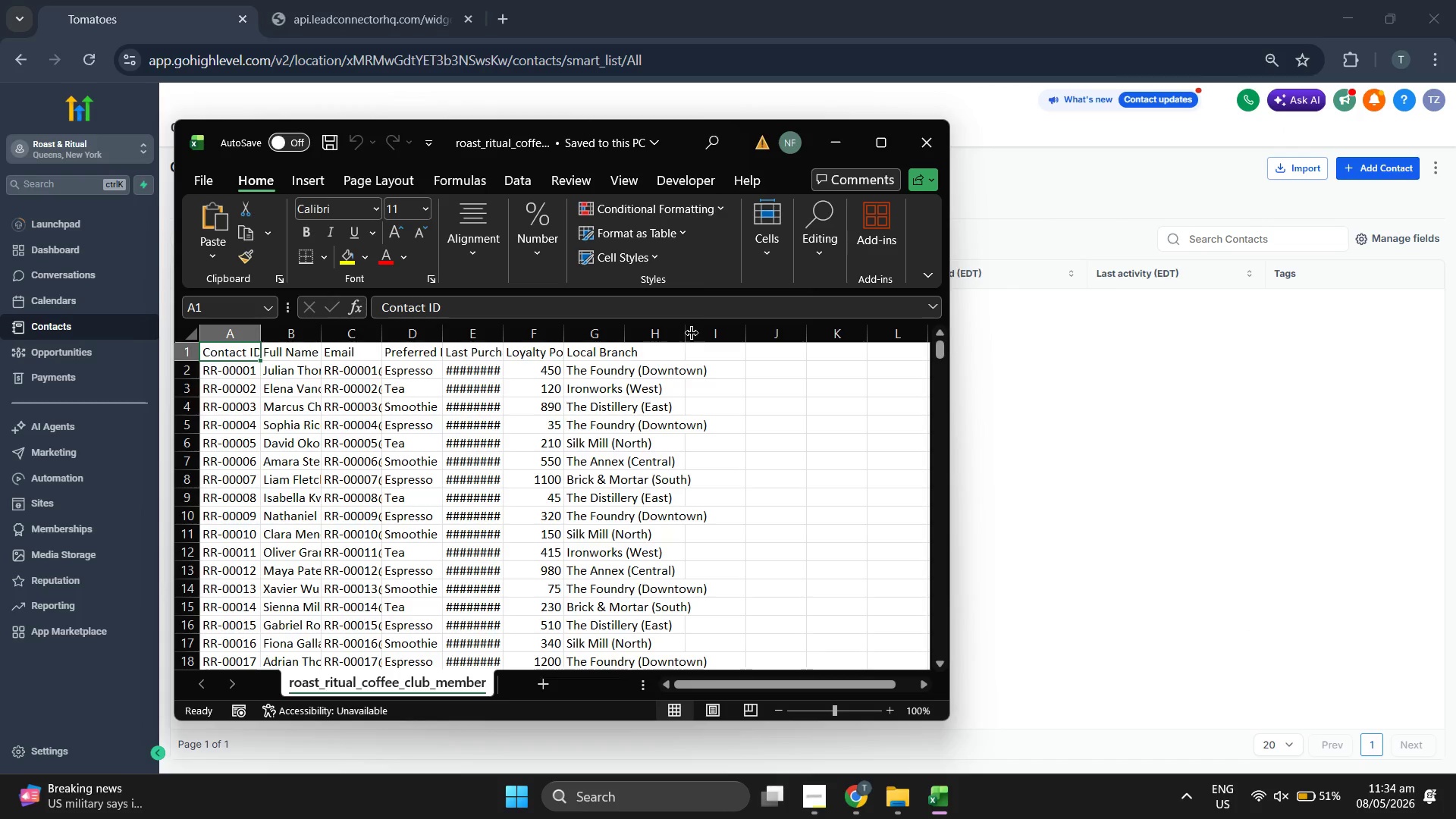 
left_click_drag(start_coordinate=[690, 332], to_coordinate=[804, 353])
 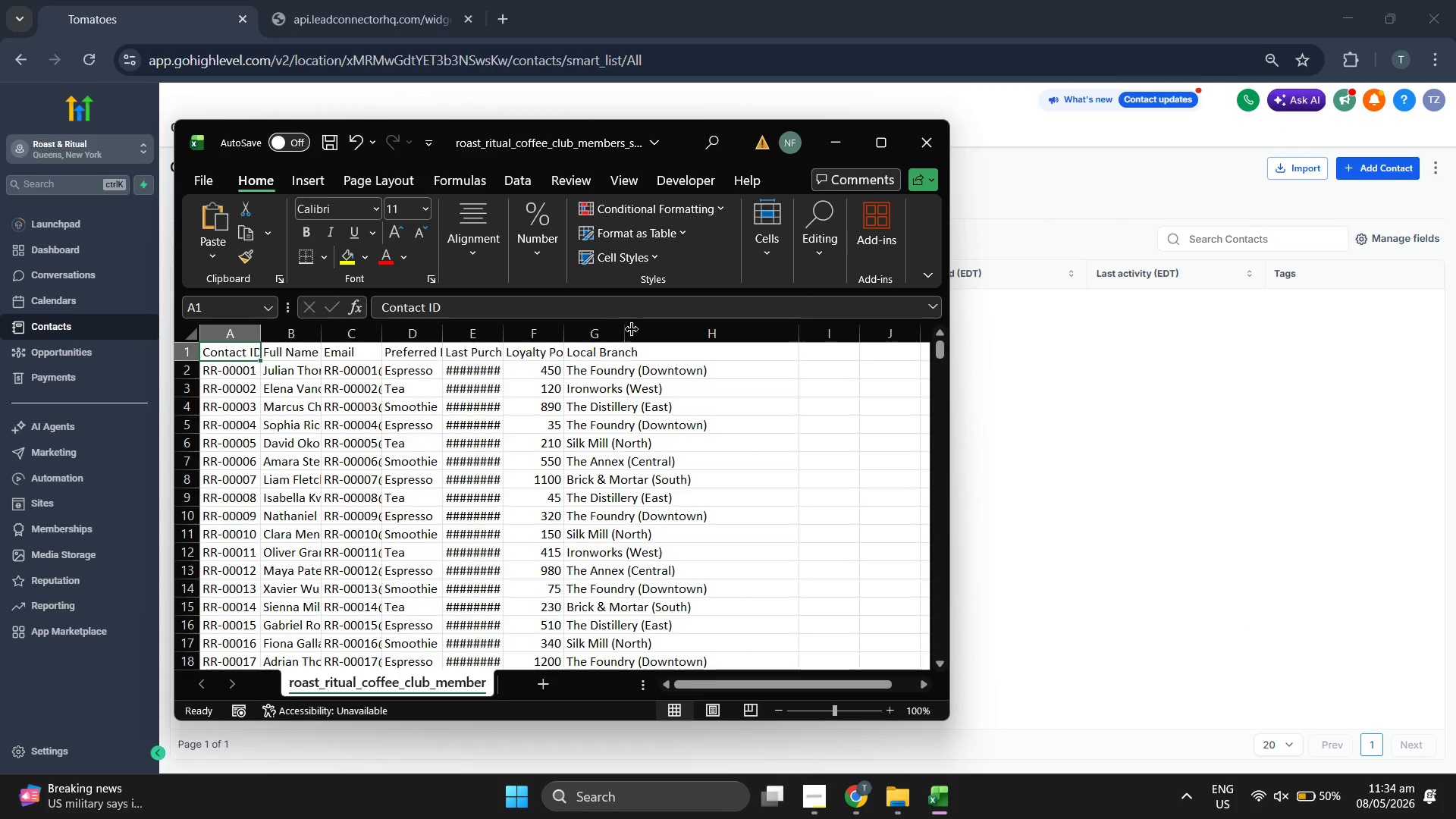 
left_click_drag(start_coordinate=[624, 331], to_coordinate=[704, 344])
 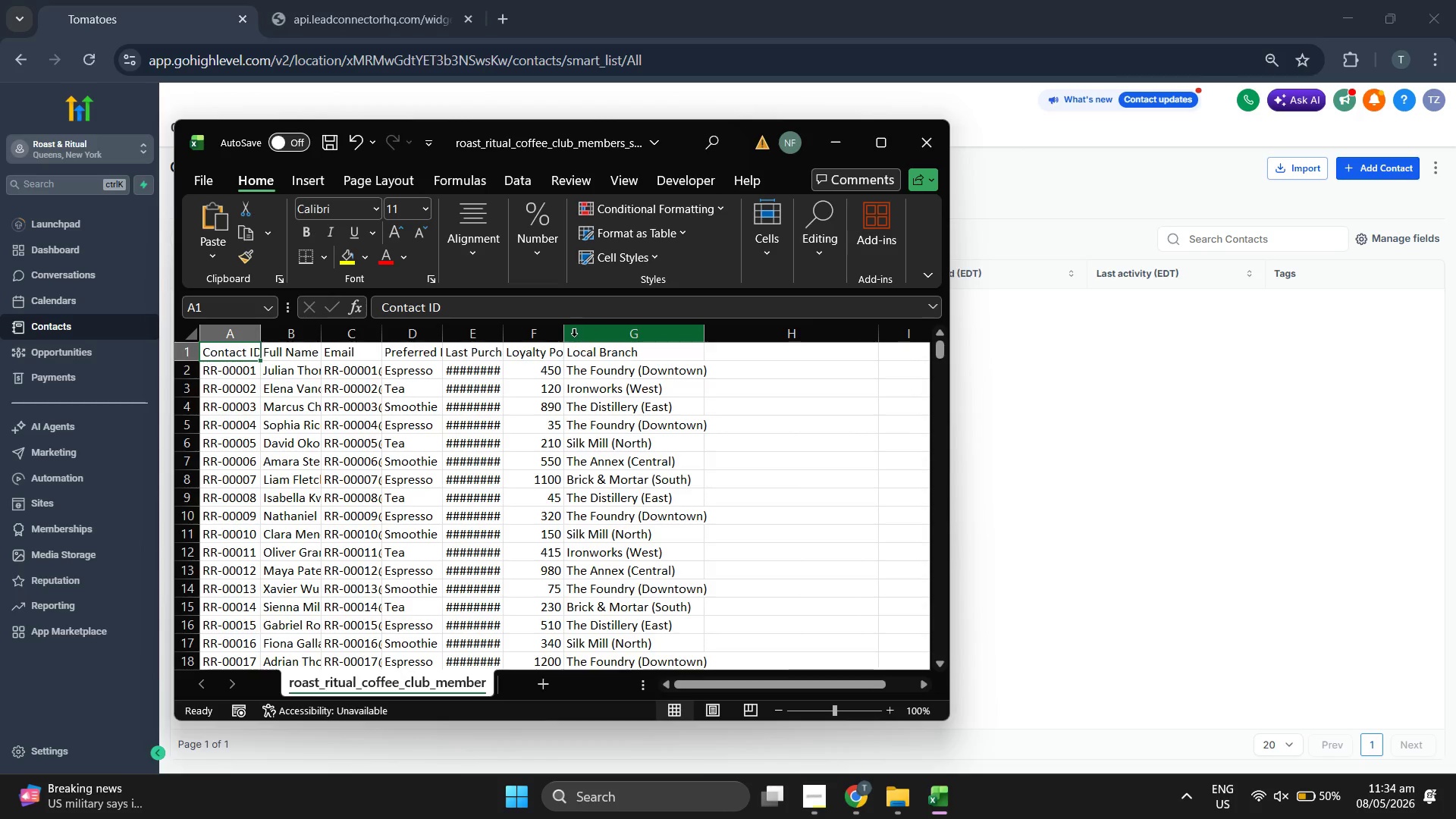 
left_click_drag(start_coordinate=[562, 332], to_coordinate=[607, 340])
 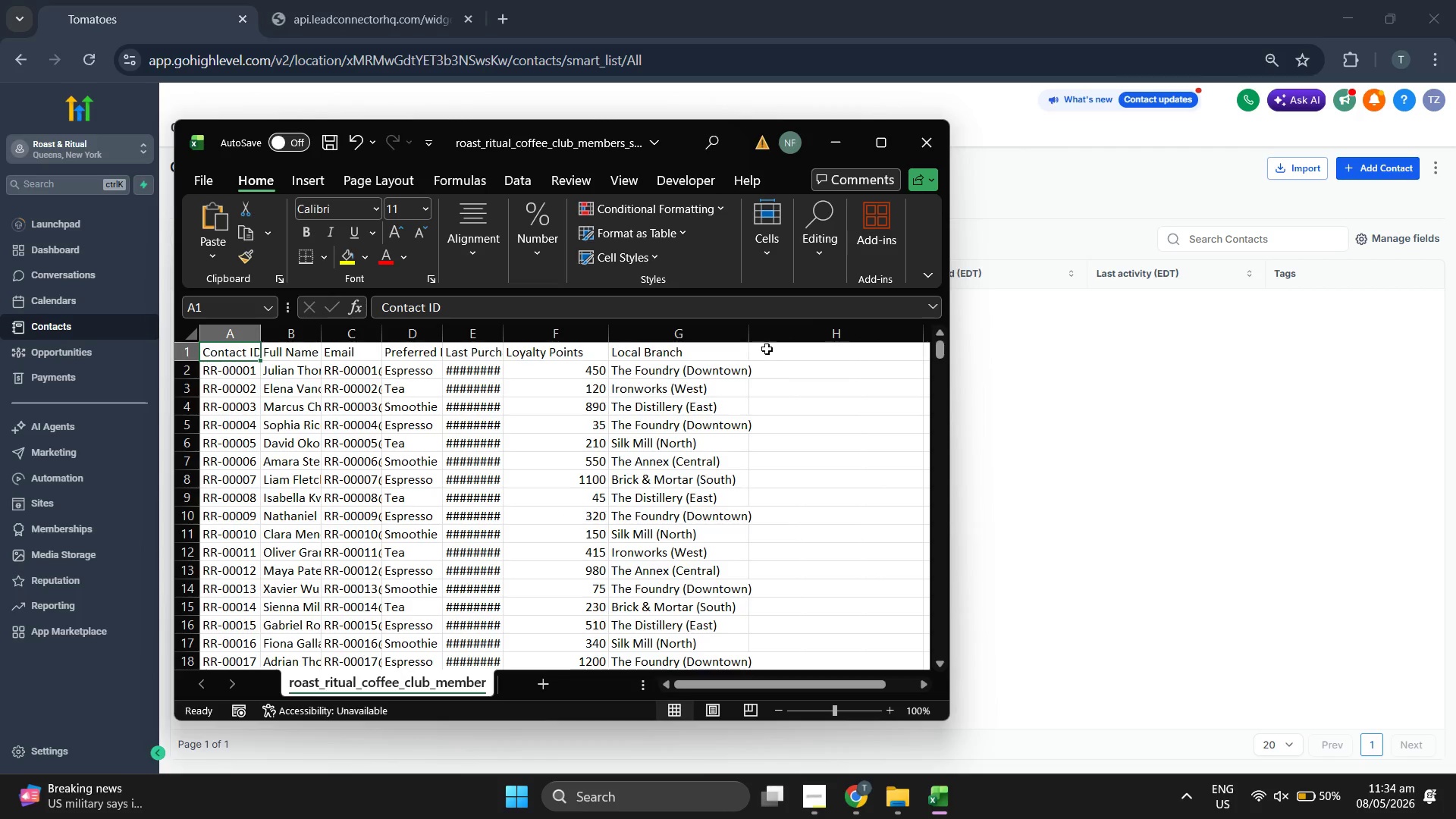 
left_click_drag(start_coordinate=[750, 337], to_coordinate=[780, 340])
 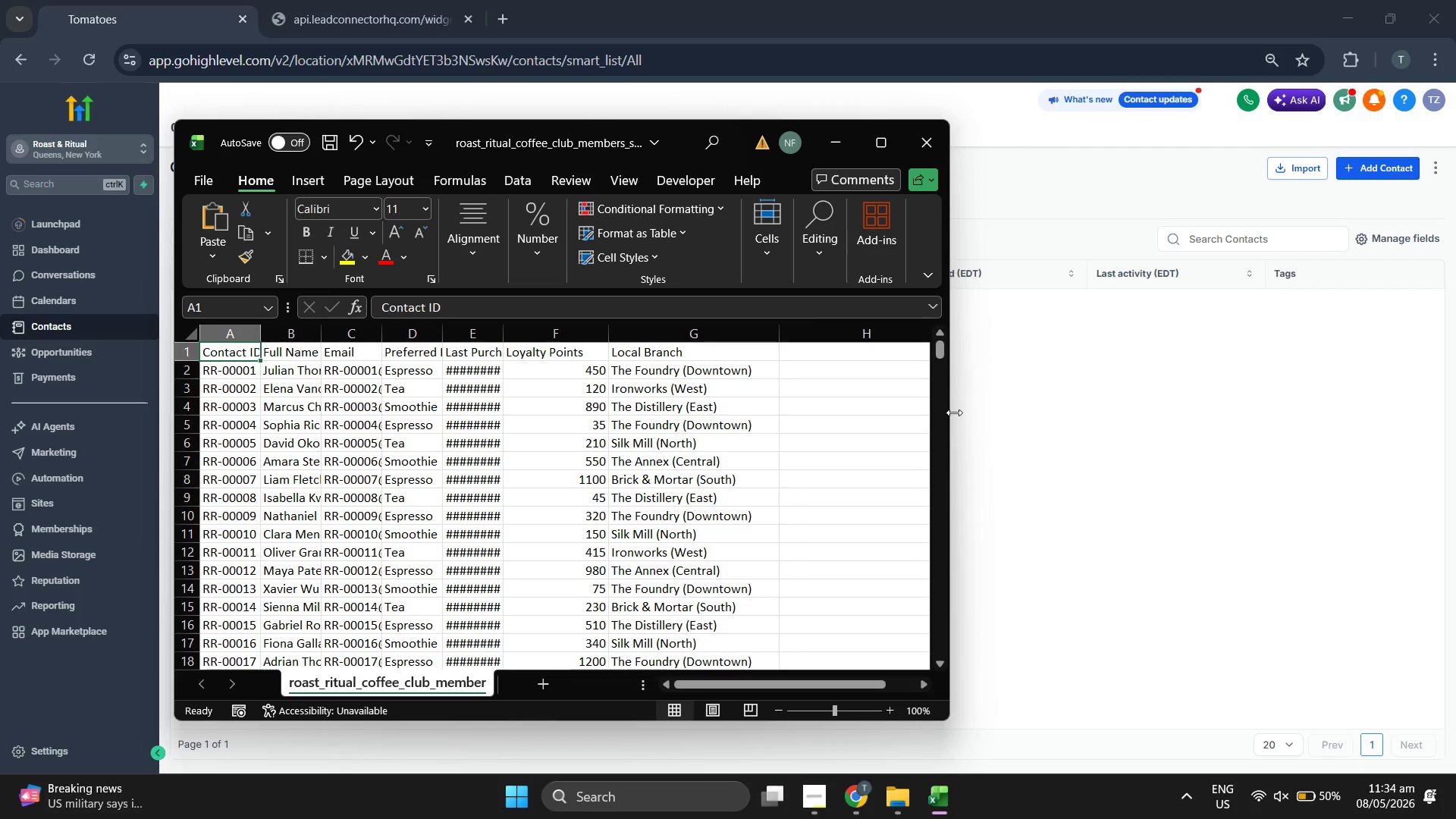 
left_click_drag(start_coordinate=[955, 413], to_coordinate=[1047, 417])
 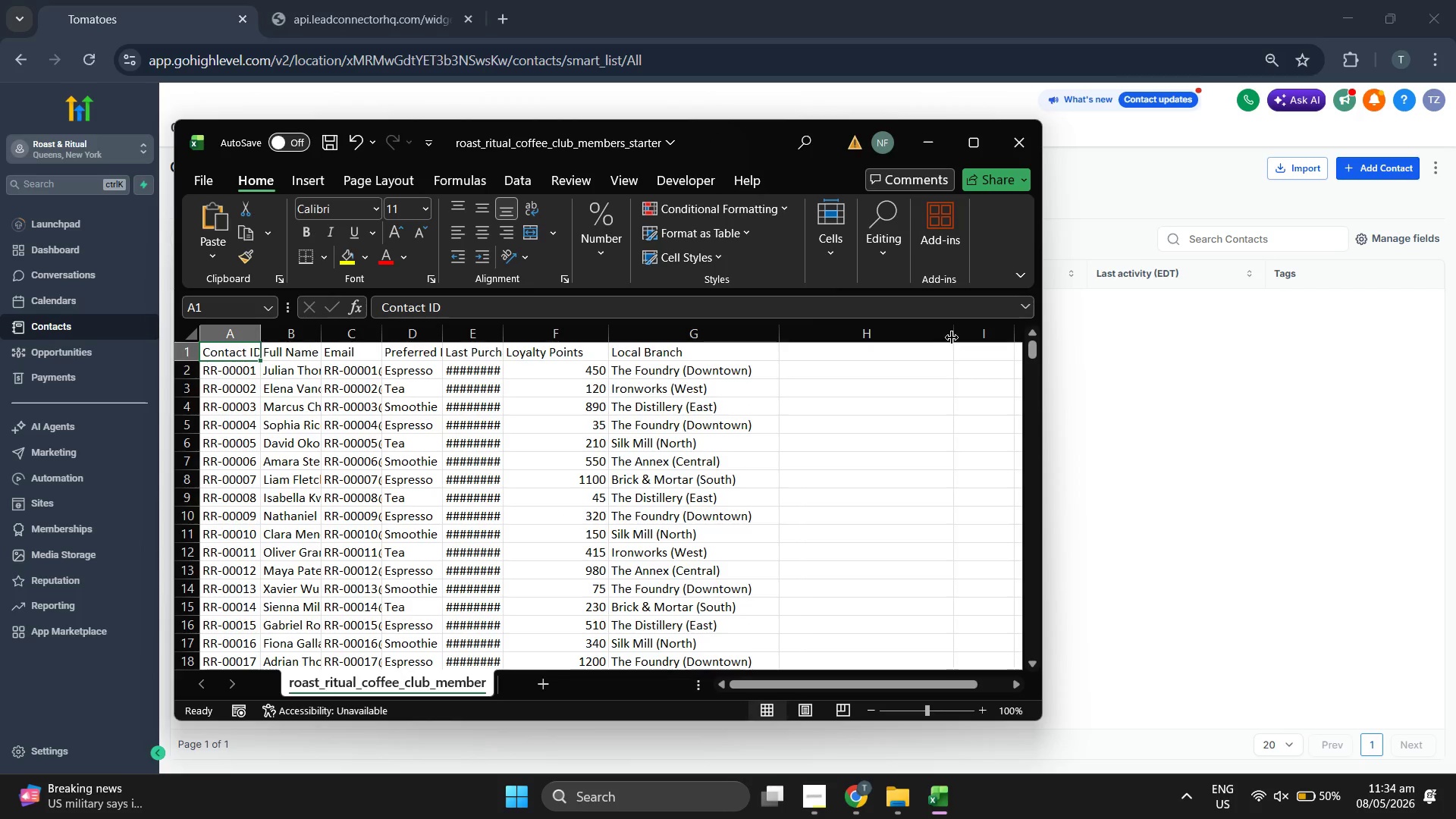 
left_click_drag(start_coordinate=[952, 337], to_coordinate=[865, 335])
 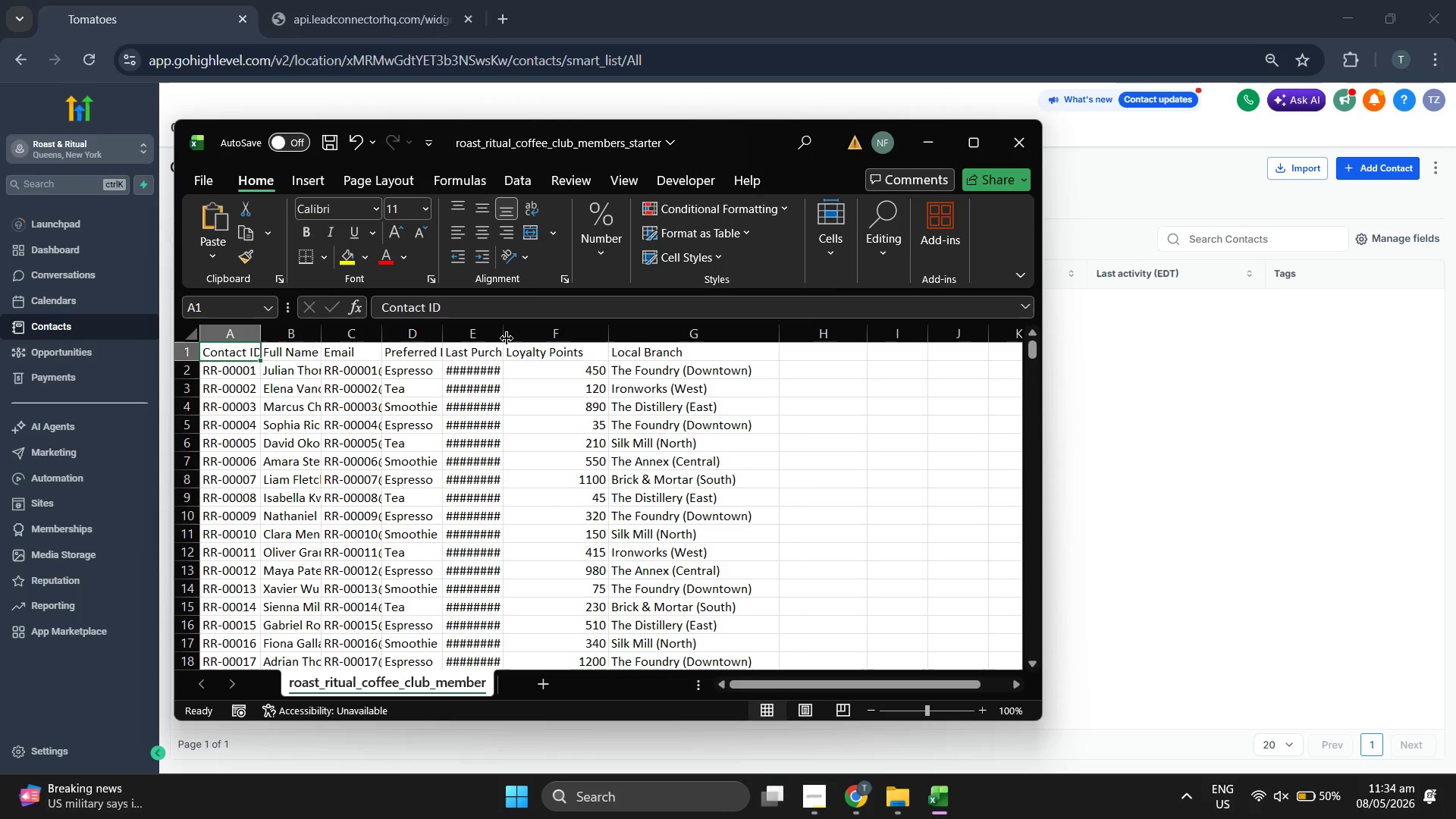 
left_click_drag(start_coordinate=[500, 337], to_coordinate=[557, 337])
 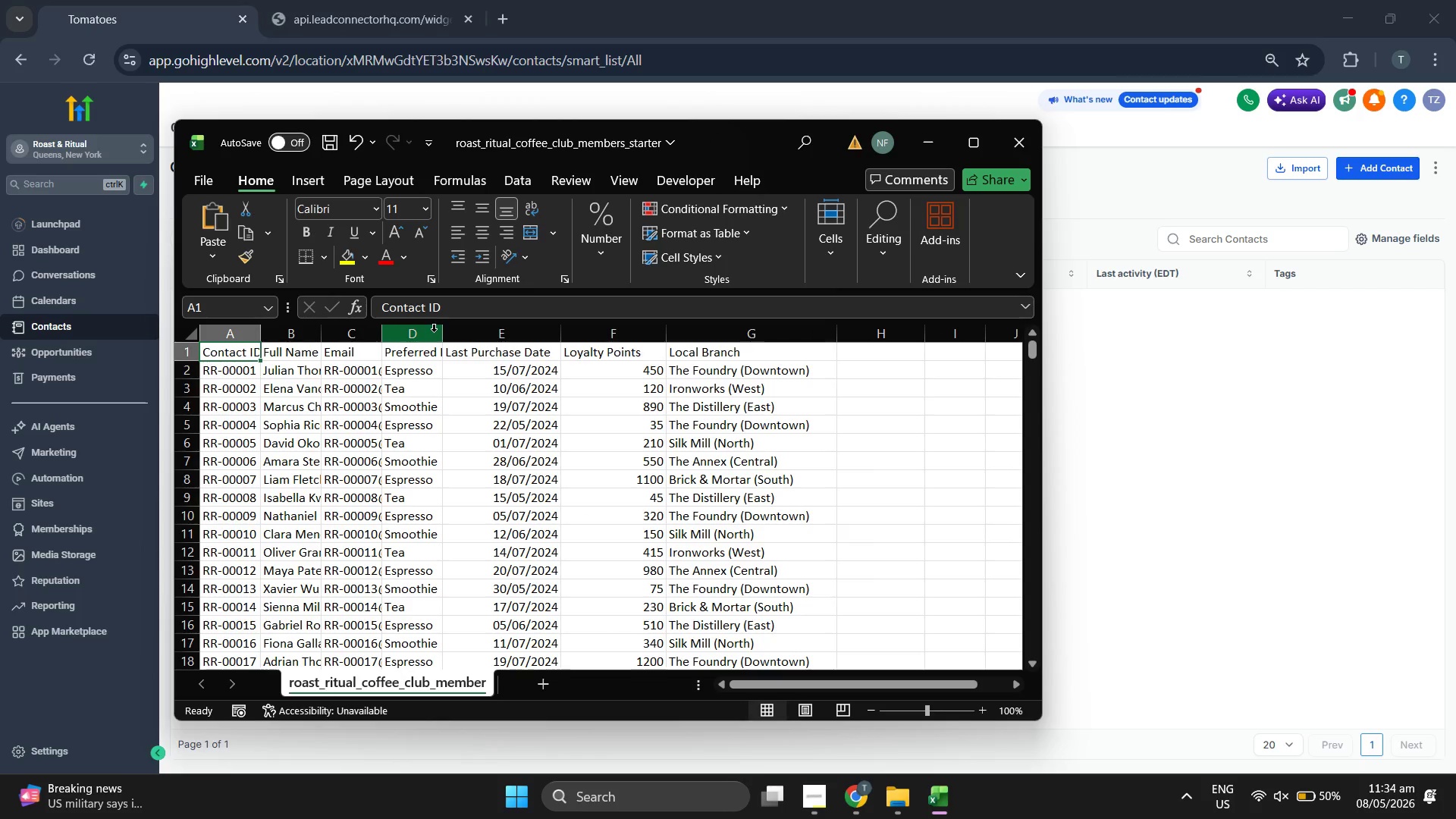 
left_click_drag(start_coordinate=[439, 331], to_coordinate=[516, 336])
 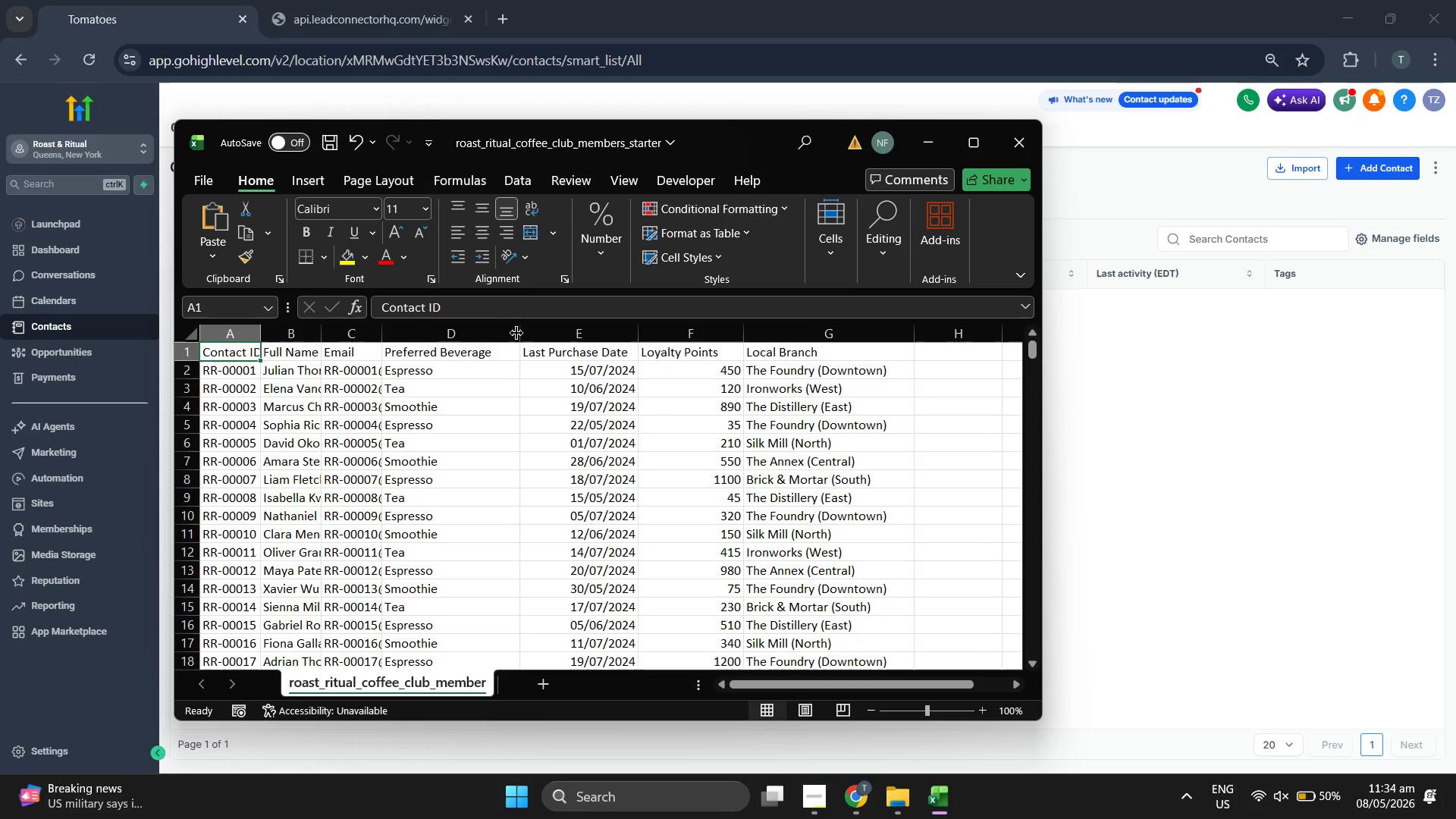 
left_click_drag(start_coordinate=[519, 333], to_coordinate=[504, 333])
 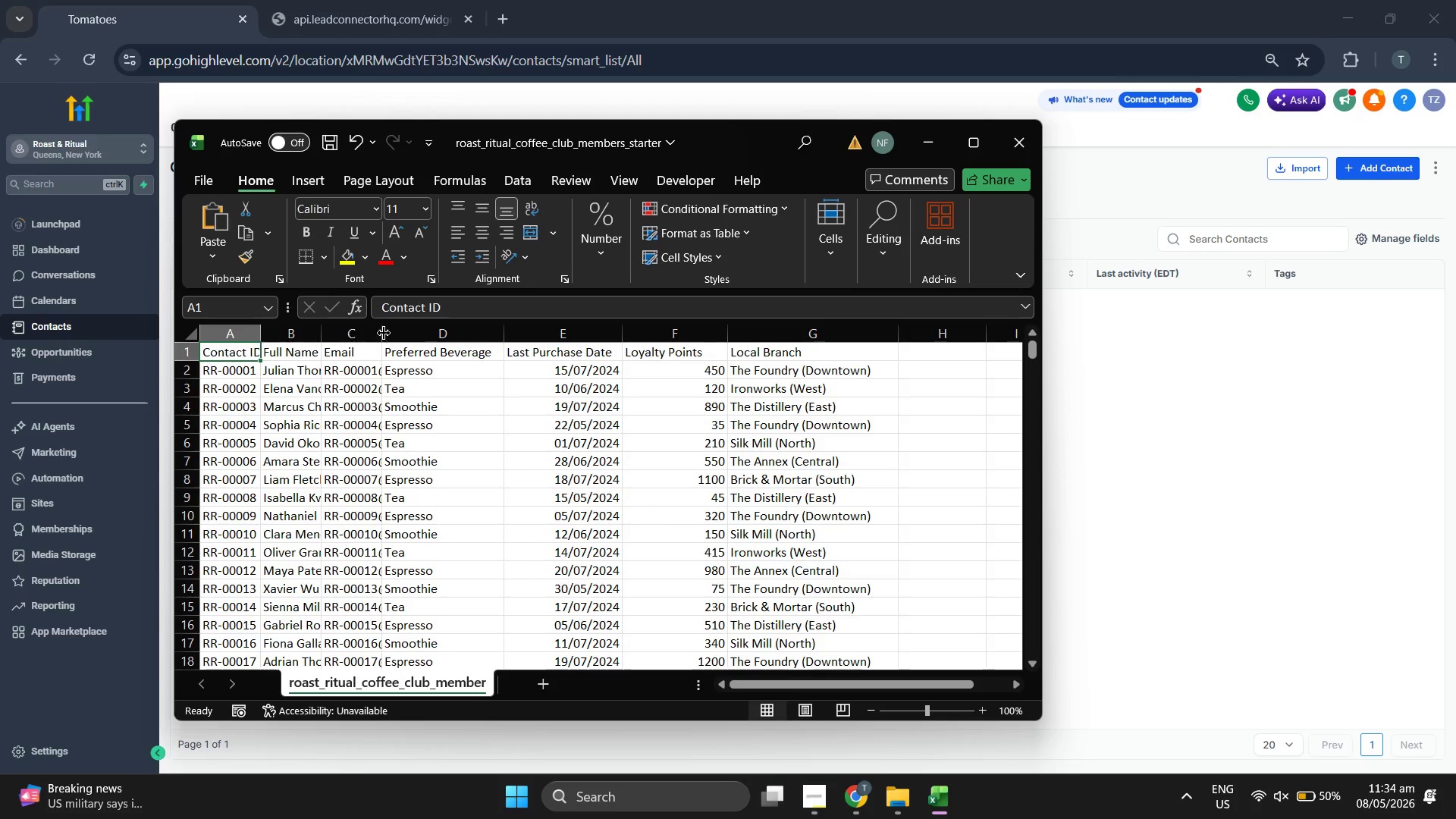 
left_click_drag(start_coordinate=[381, 333], to_coordinate=[415, 335])
 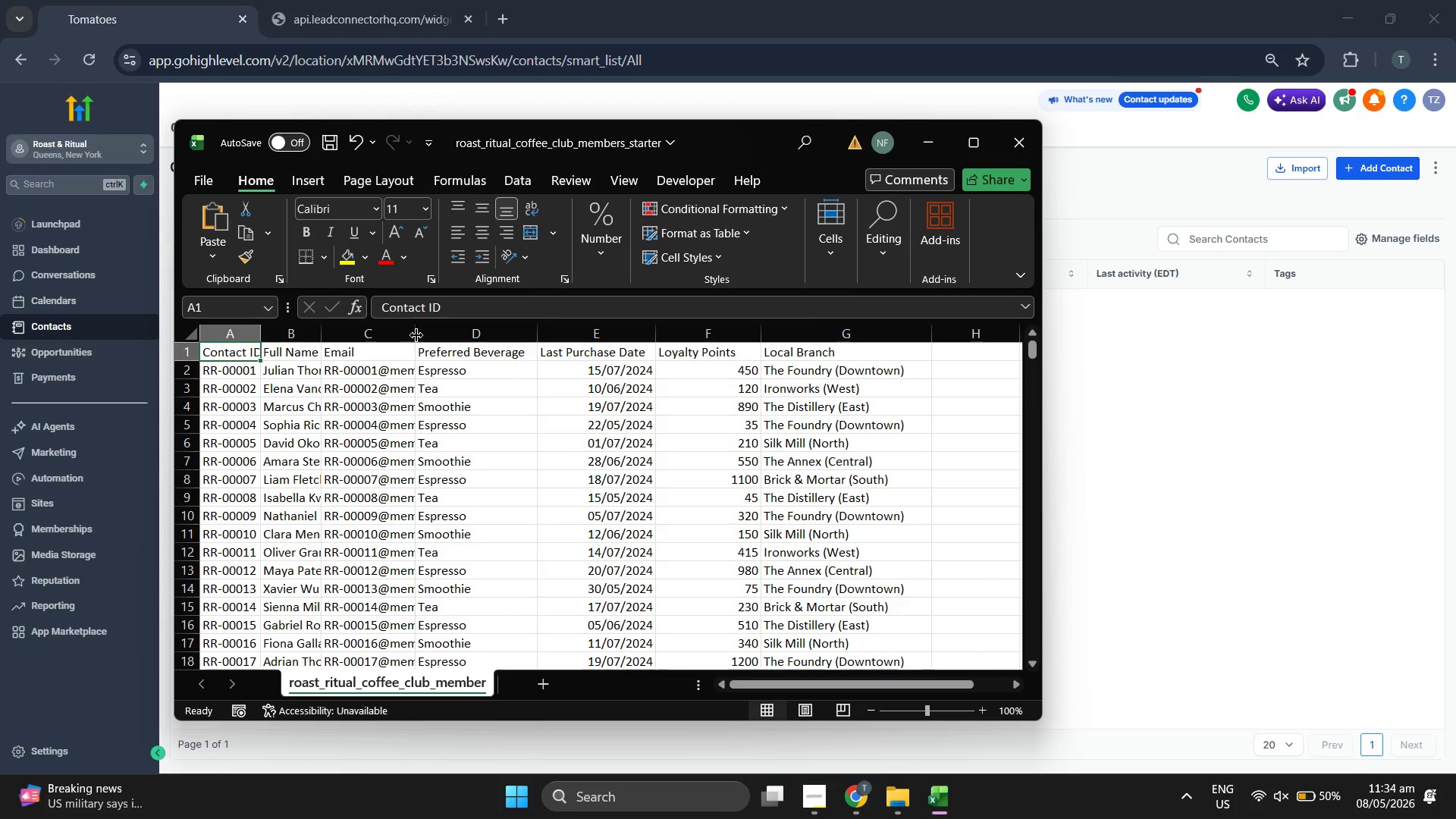 
left_click_drag(start_coordinate=[416, 335], to_coordinate=[454, 335])
 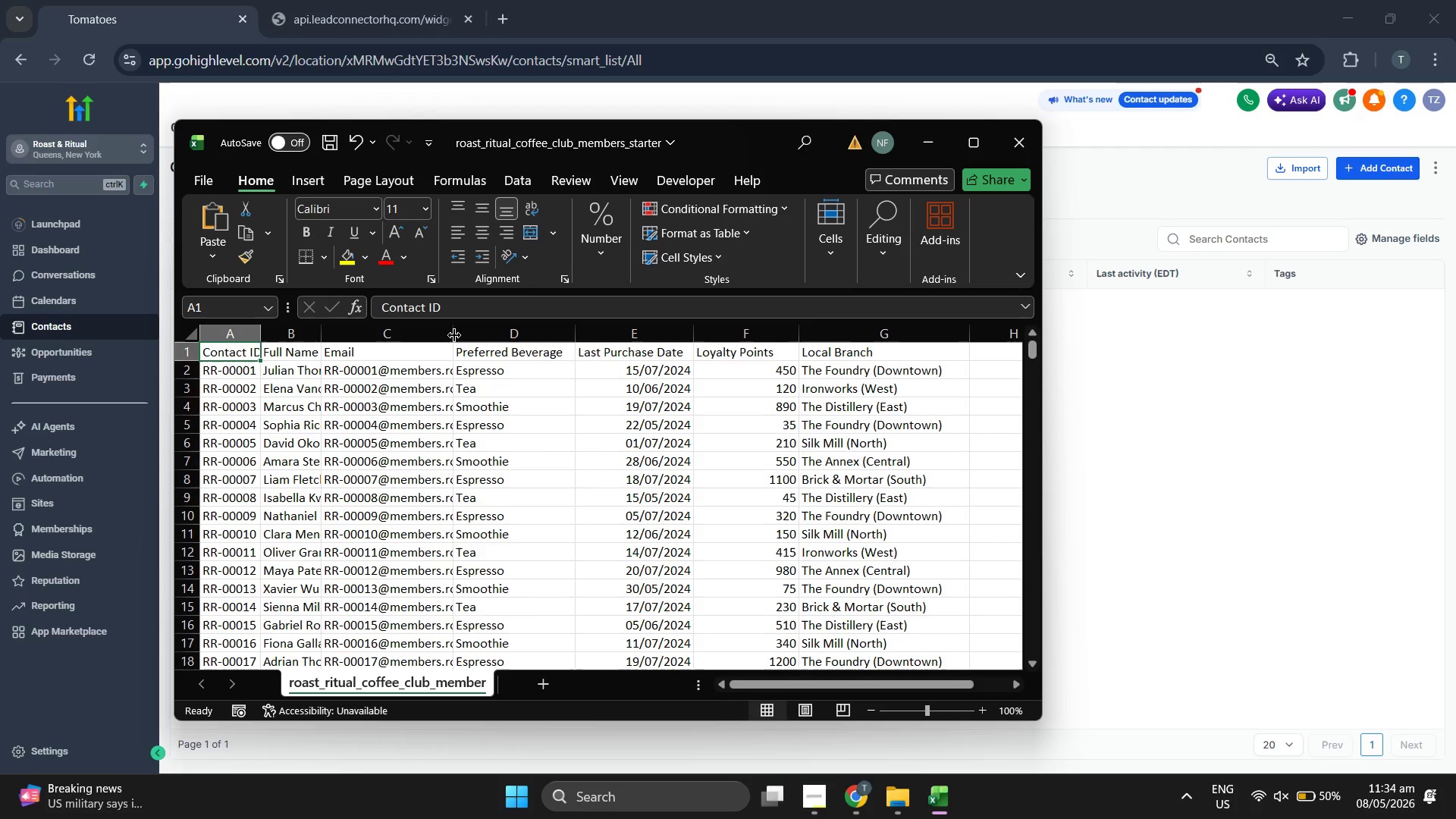 
left_click_drag(start_coordinate=[454, 335], to_coordinate=[489, 337])
 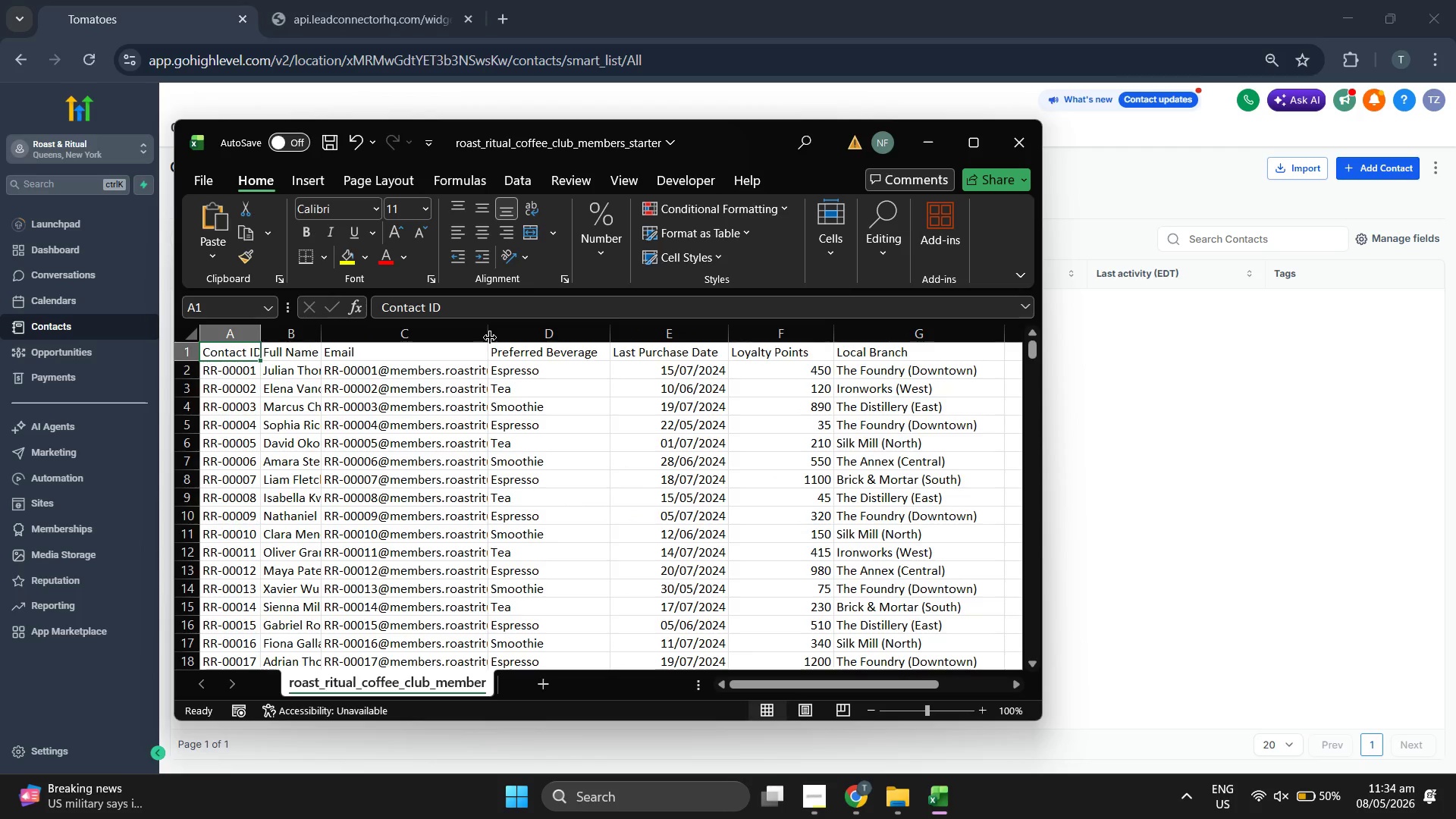 
left_click_drag(start_coordinate=[490, 337], to_coordinate=[504, 338])
 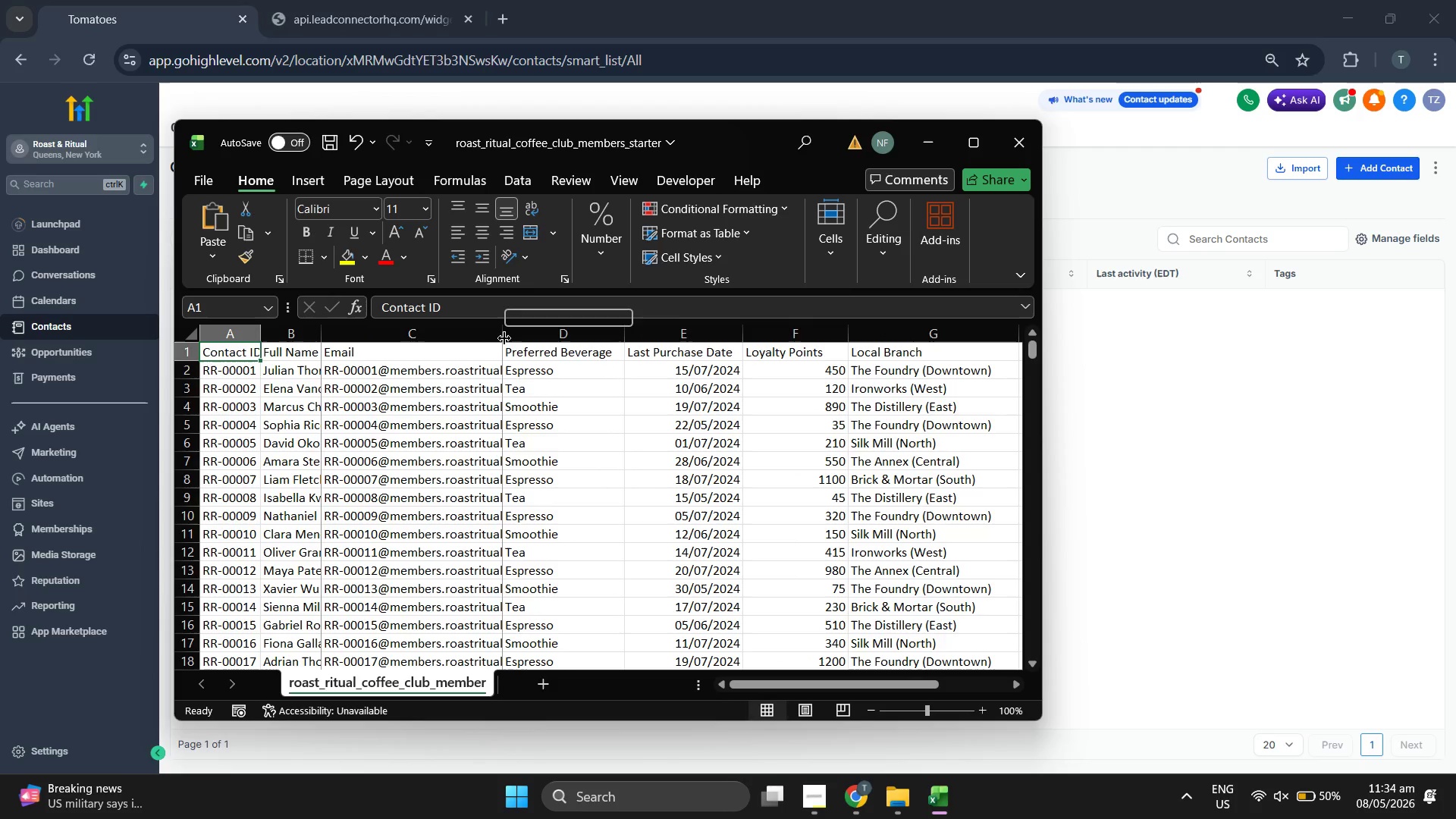 
left_click_drag(start_coordinate=[504, 338], to_coordinate=[541, 342])
 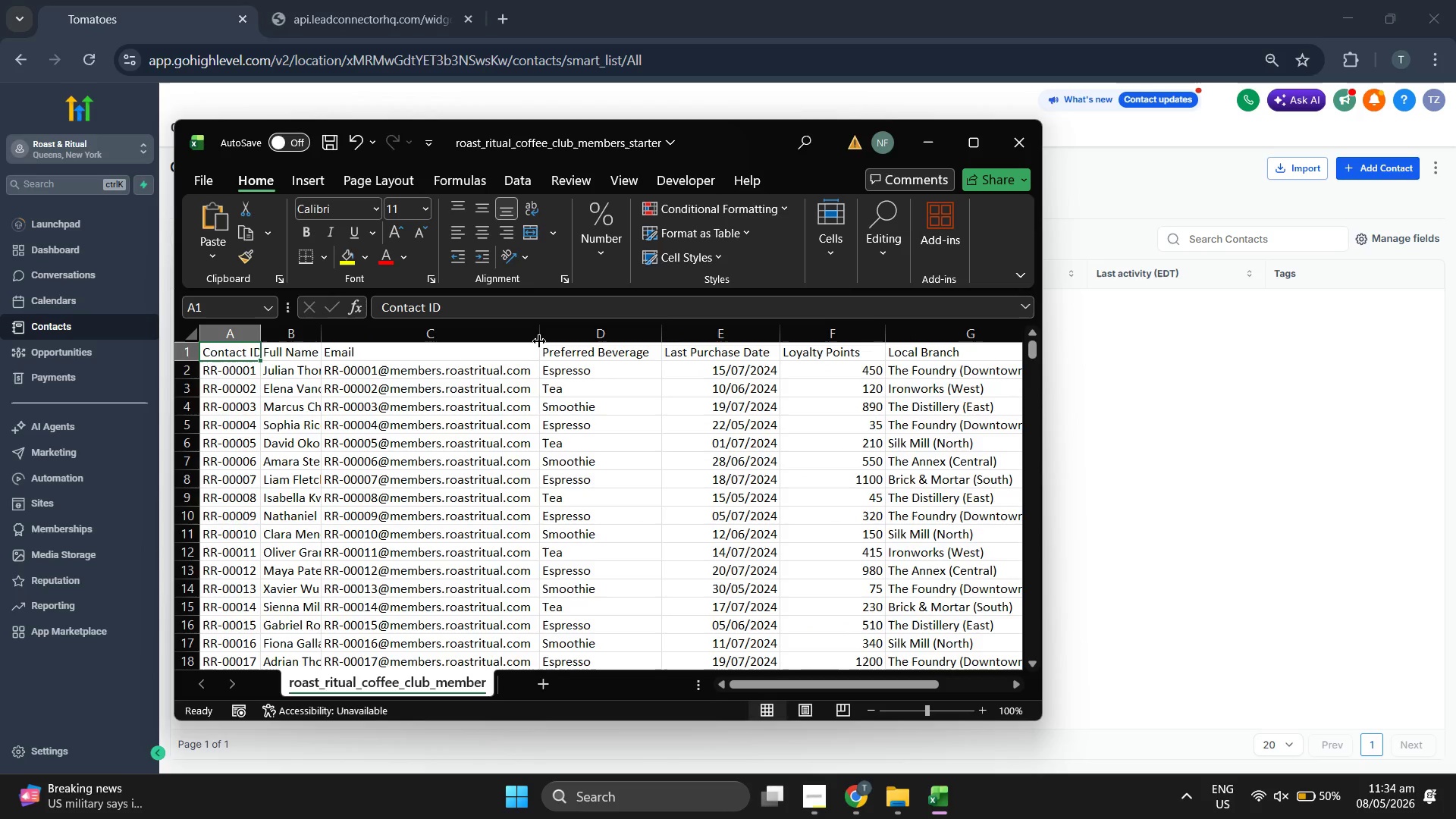 
left_click_drag(start_coordinate=[539, 341], to_coordinate=[544, 341])
 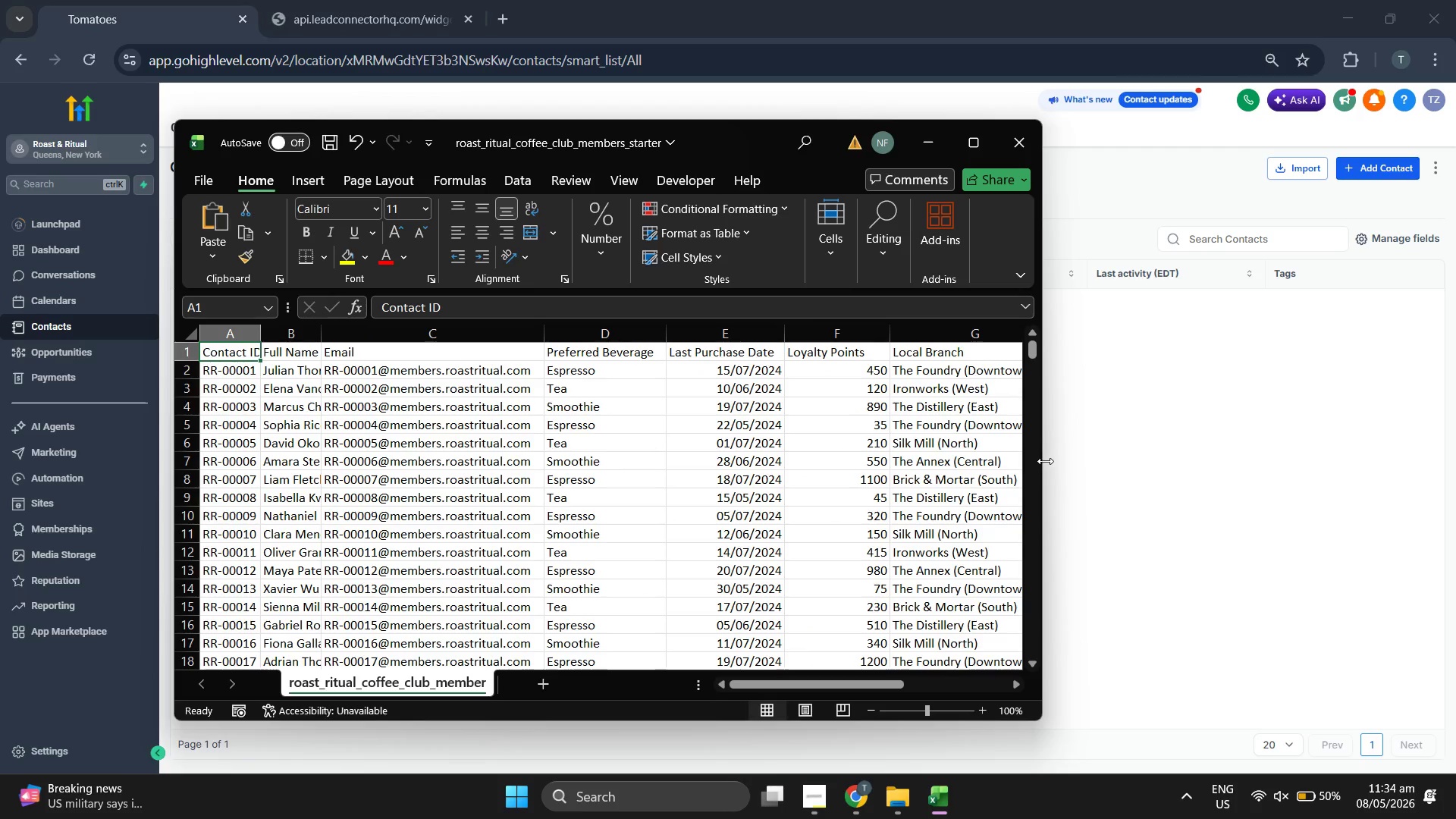 
left_click_drag(start_coordinate=[1045, 461], to_coordinate=[1104, 461])
 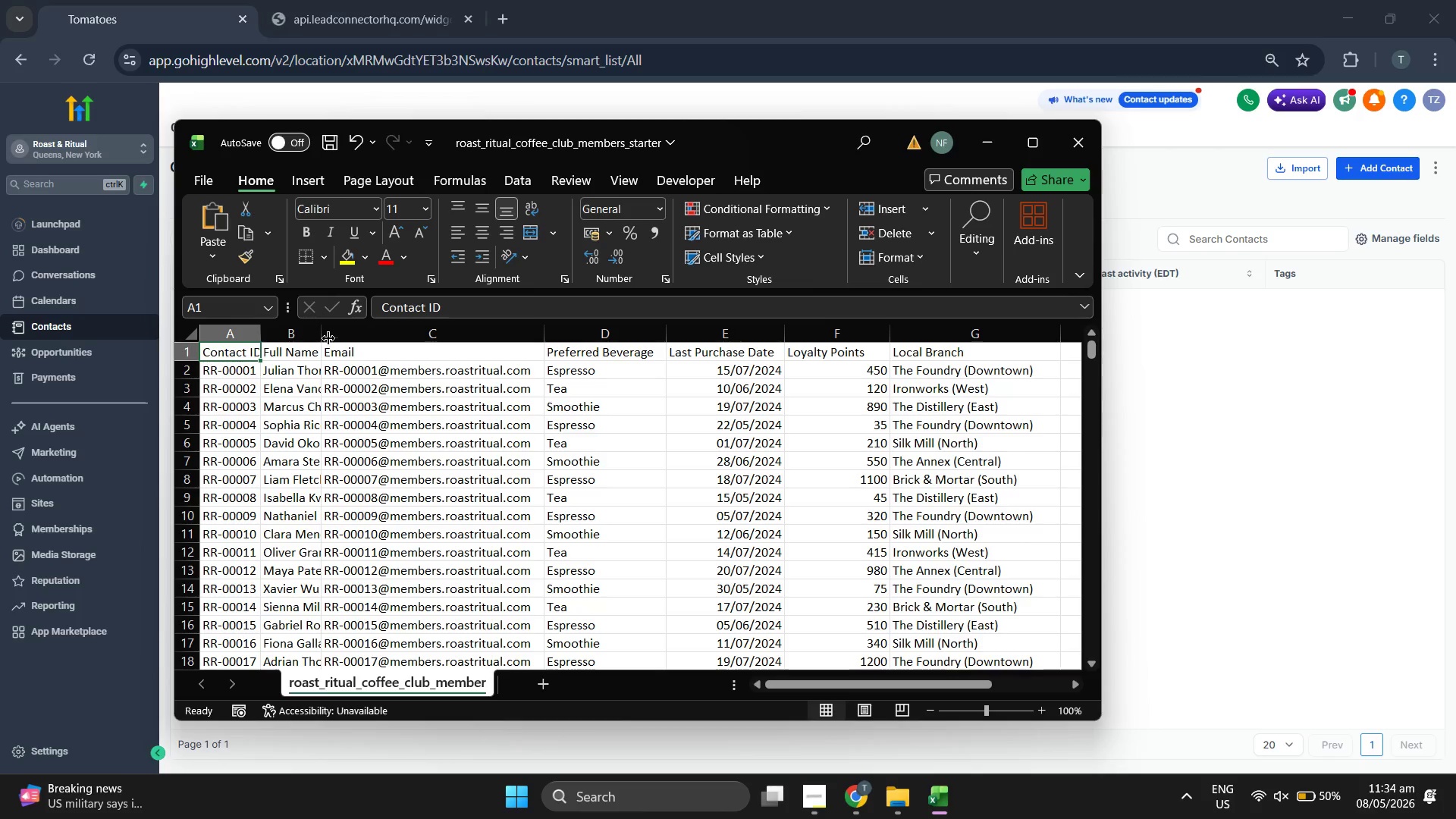 
left_click_drag(start_coordinate=[323, 338], to_coordinate=[367, 337])
 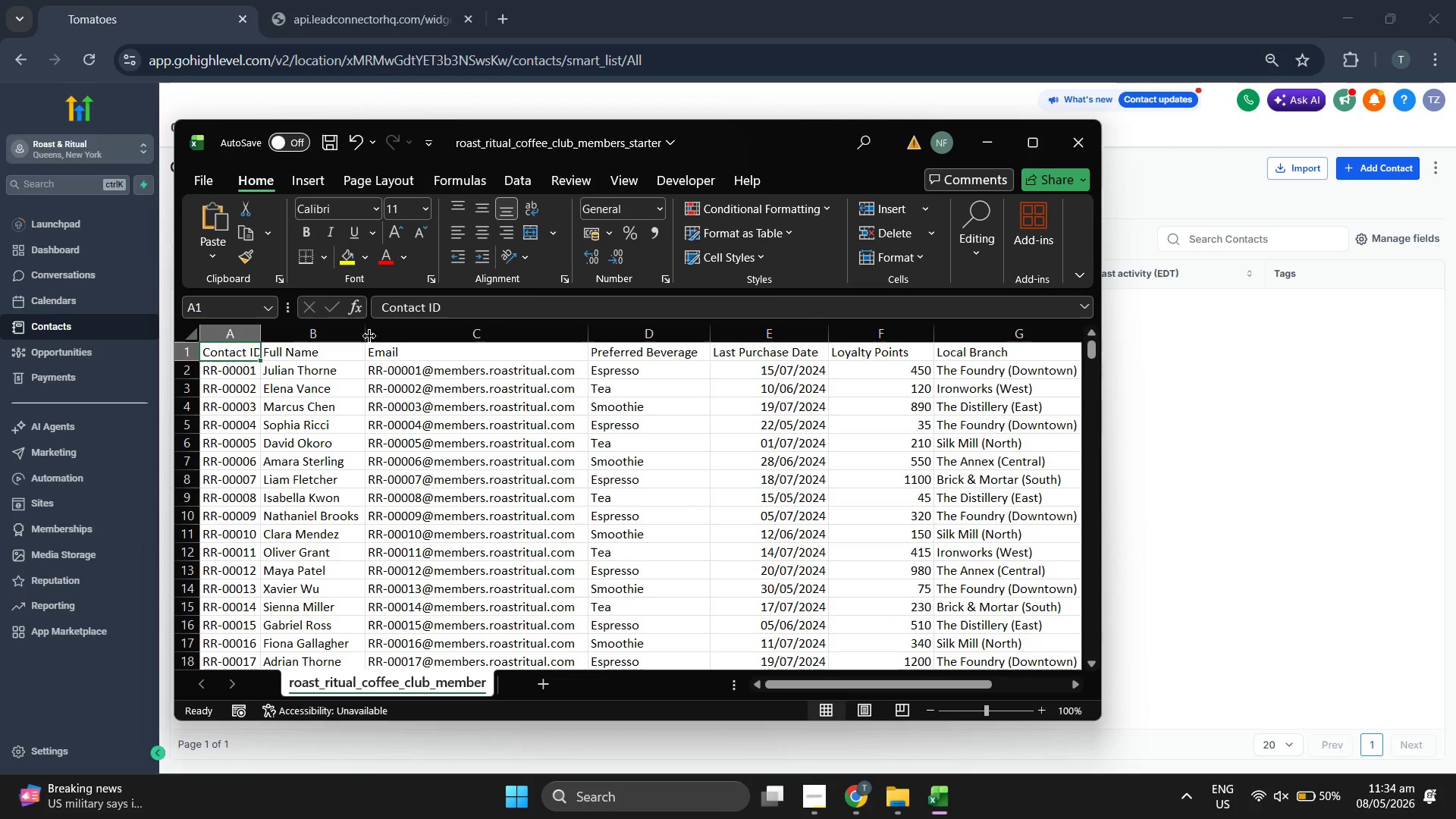 
left_click_drag(start_coordinate=[369, 336], to_coordinate=[387, 337])
 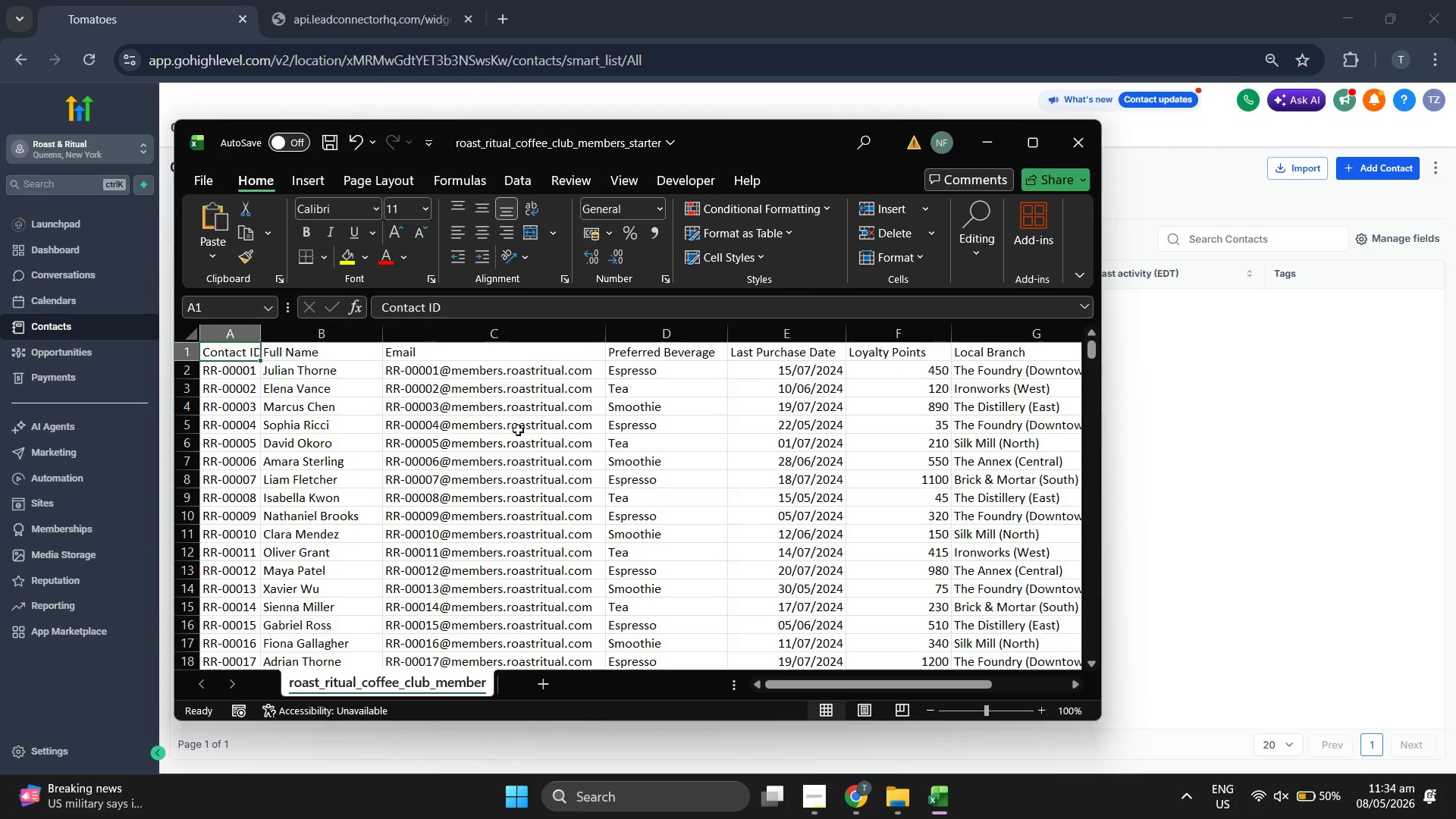 
scroll: coordinate [519, 430], scroll_direction: up, amount: 3.0
 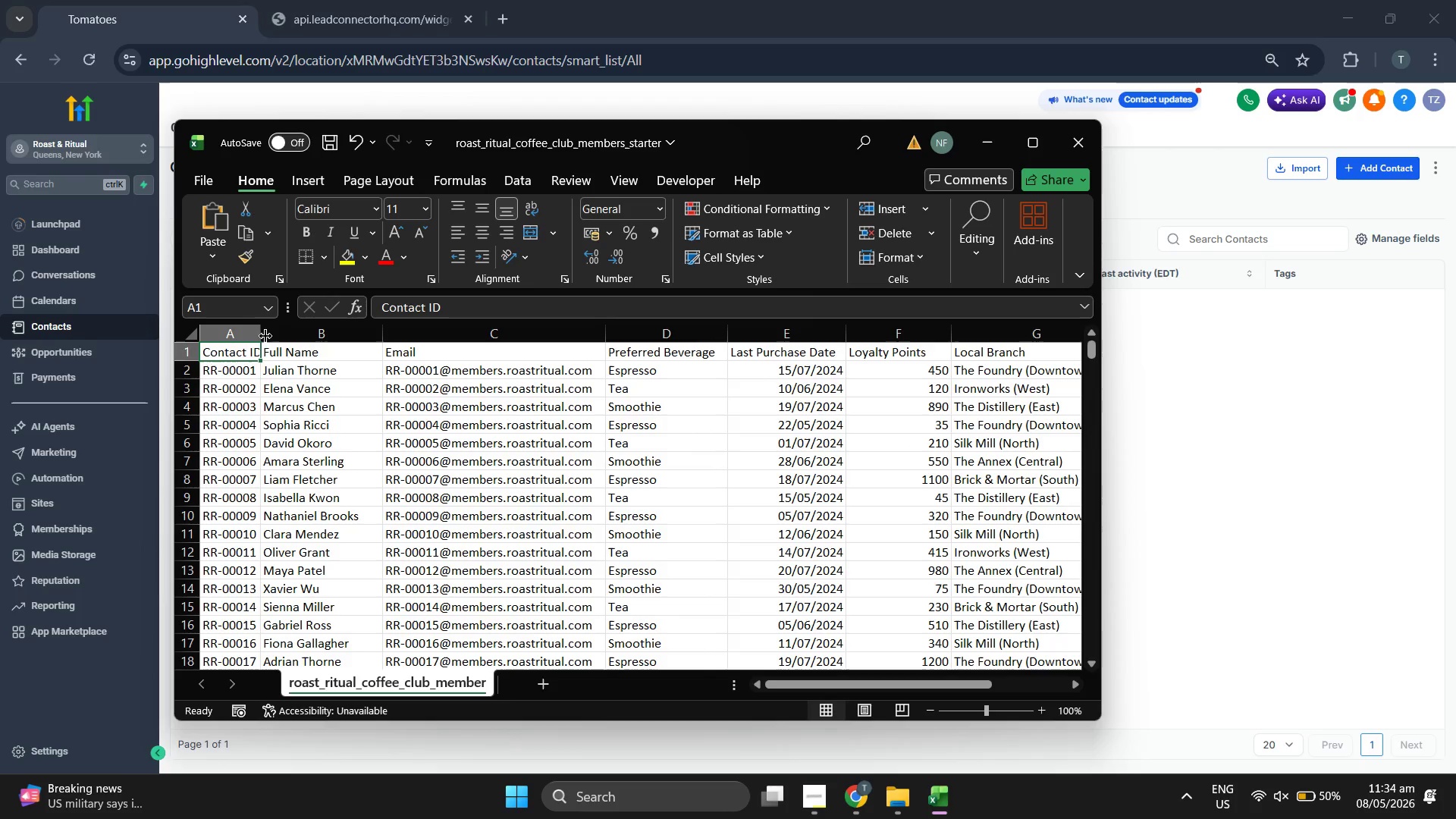 
left_click_drag(start_coordinate=[259, 333], to_coordinate=[274, 333])
 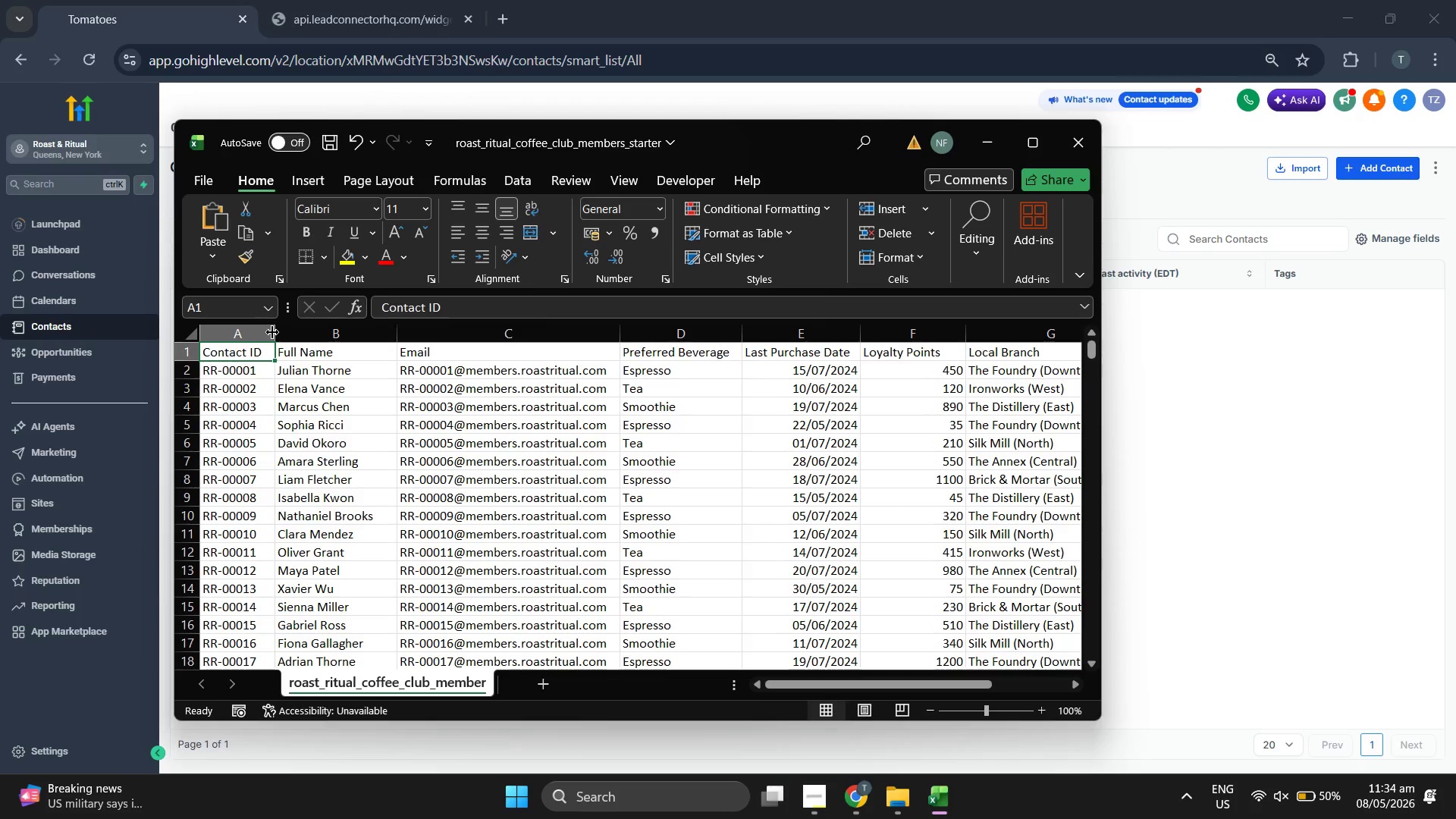 
left_click_drag(start_coordinate=[272, 332], to_coordinate=[284, 333])
 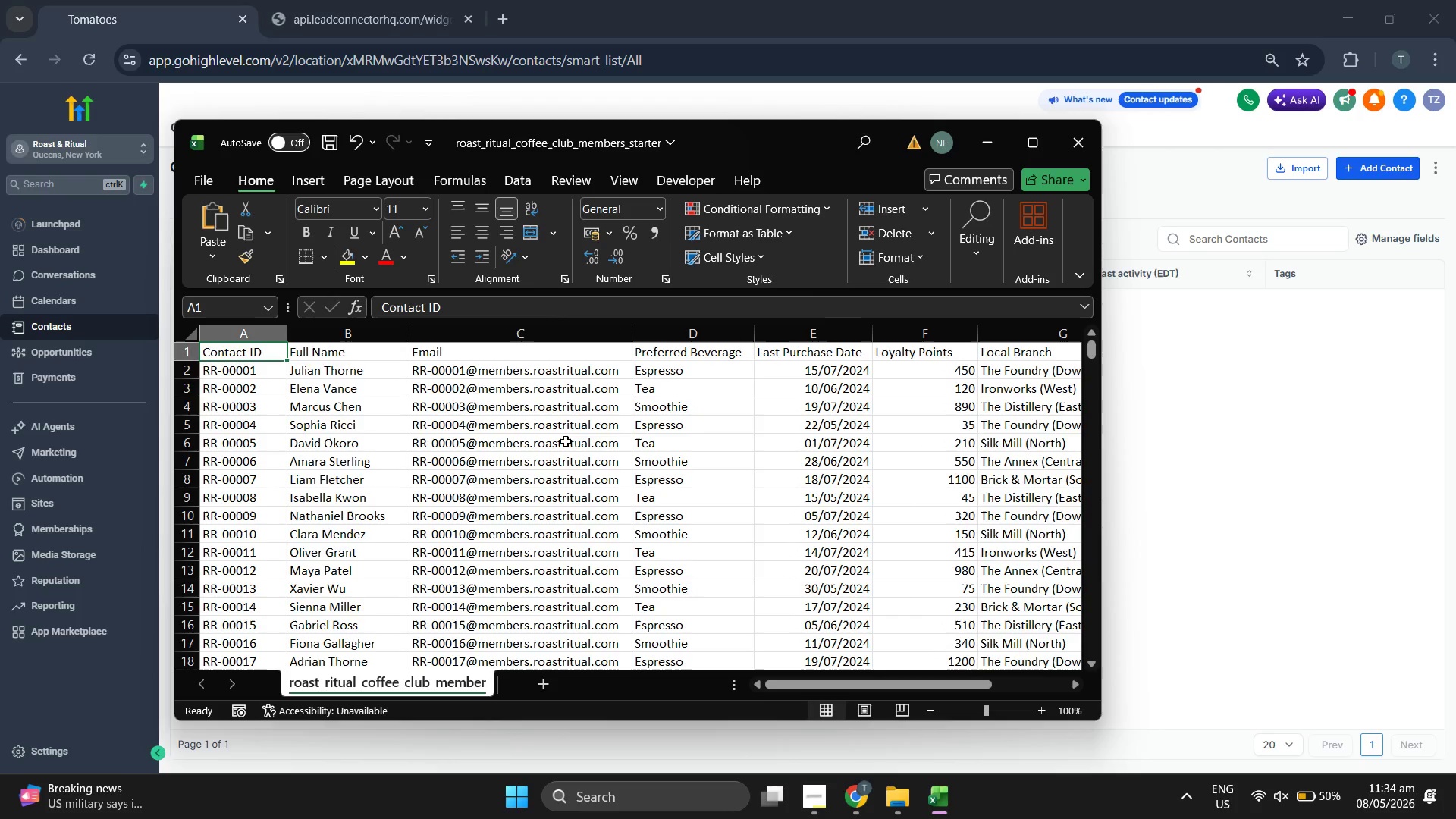 
scroll: coordinate [566, 441], scroll_direction: up, amount: 4.0
 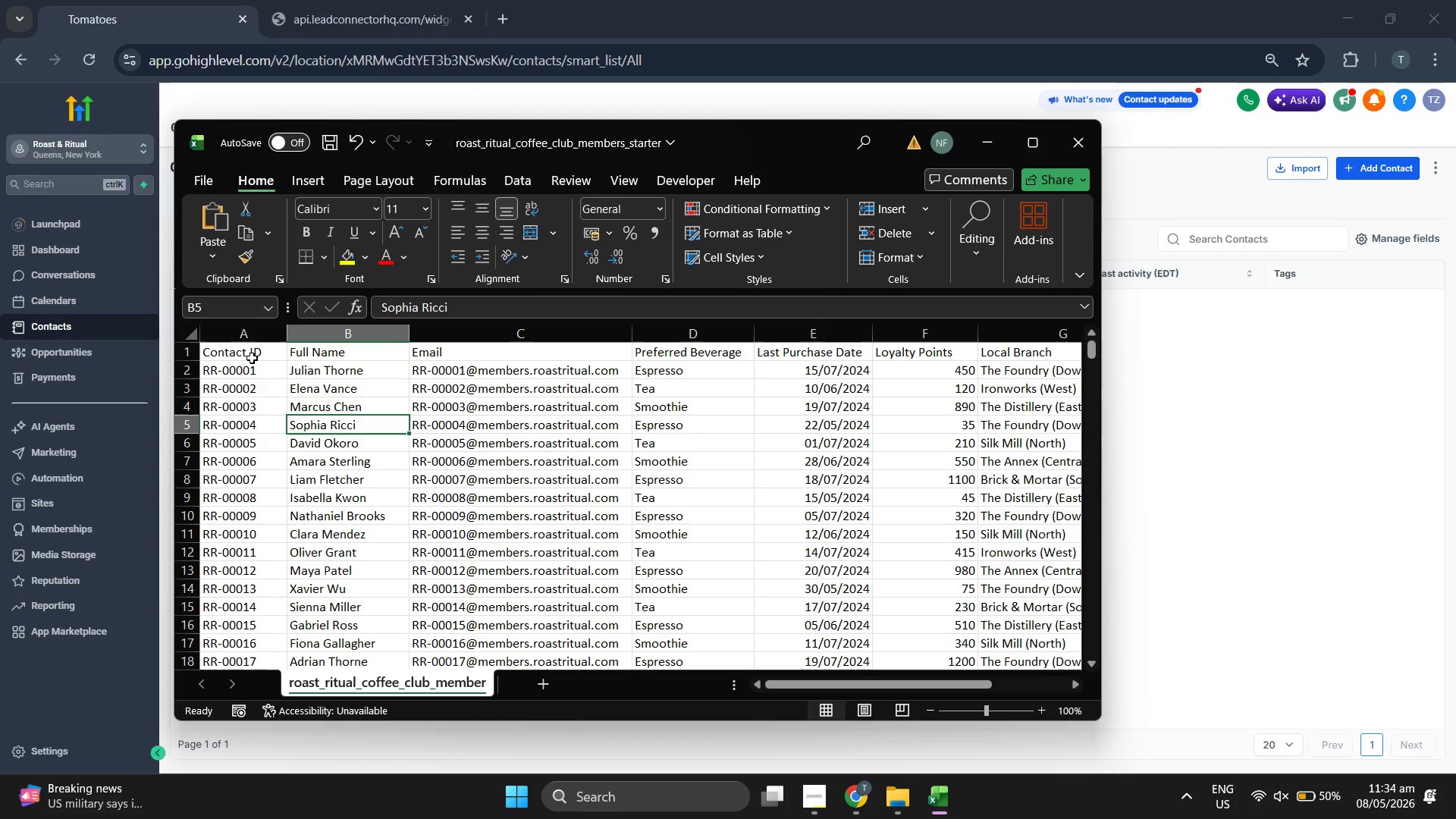 
left_click_drag(start_coordinate=[251, 351], to_coordinate=[1040, 528])
 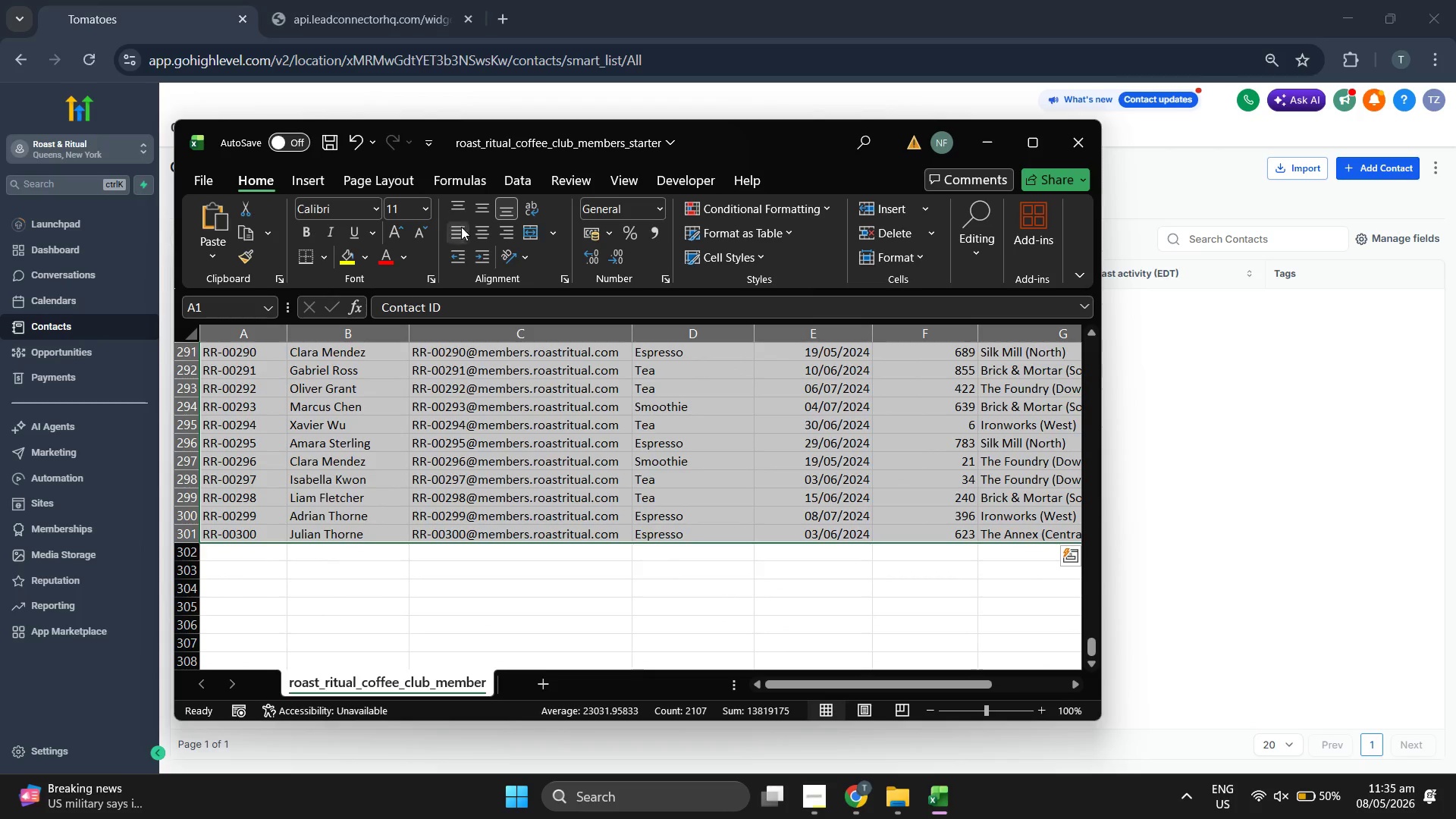 
left_click([481, 238])
 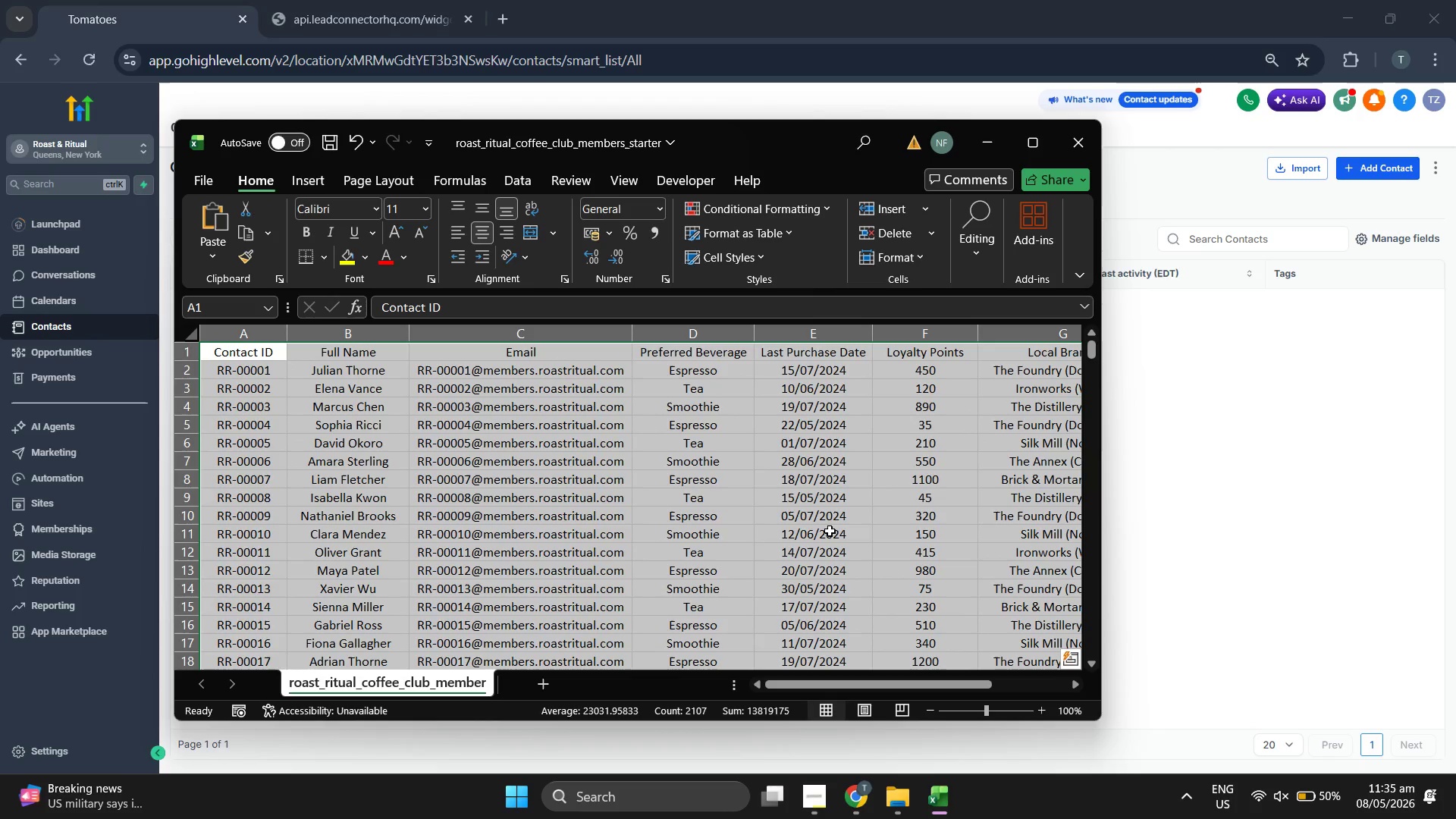 
left_click([865, 530])
 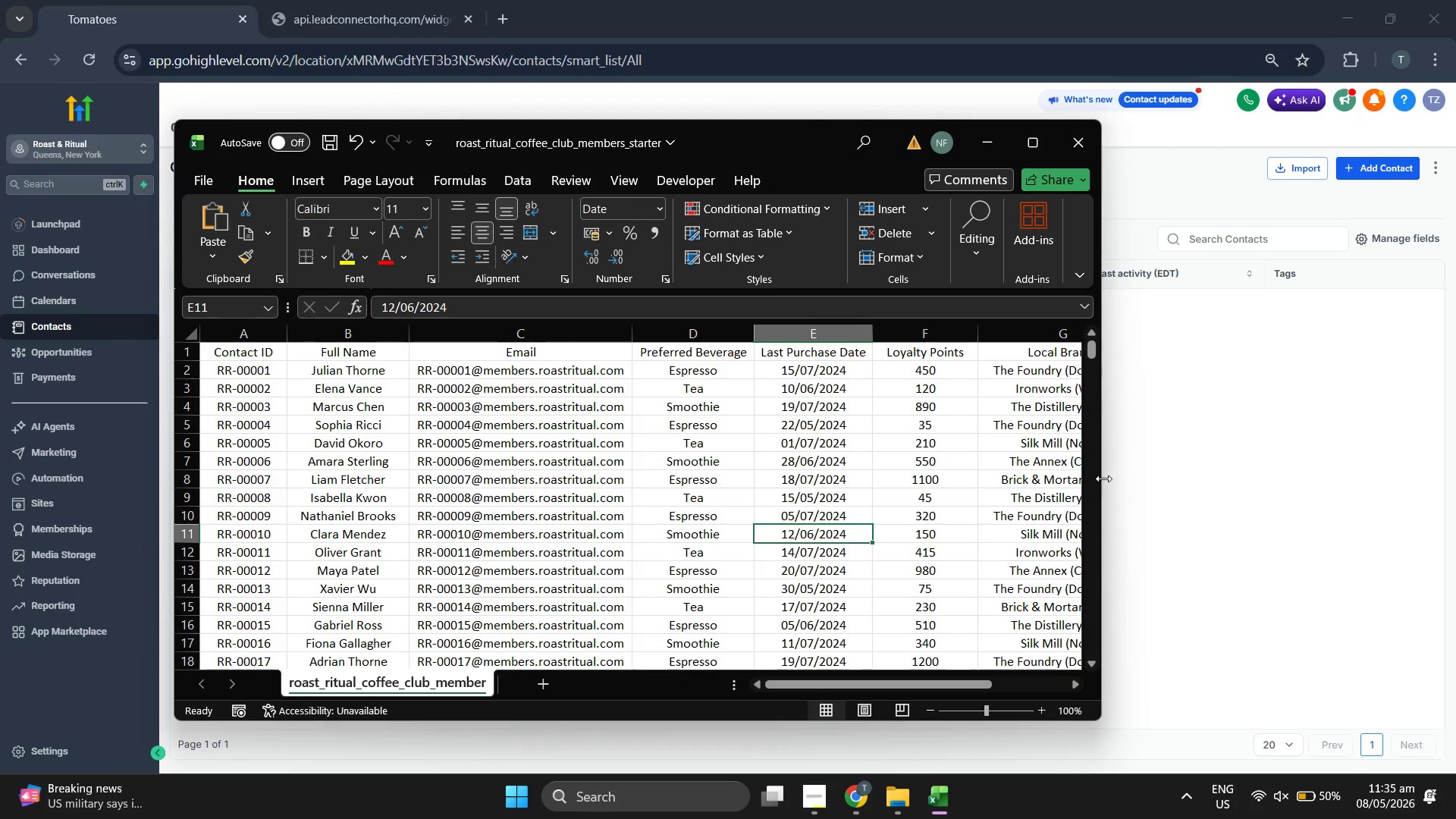 
left_click_drag(start_coordinate=[1103, 479], to_coordinate=[1230, 482])
 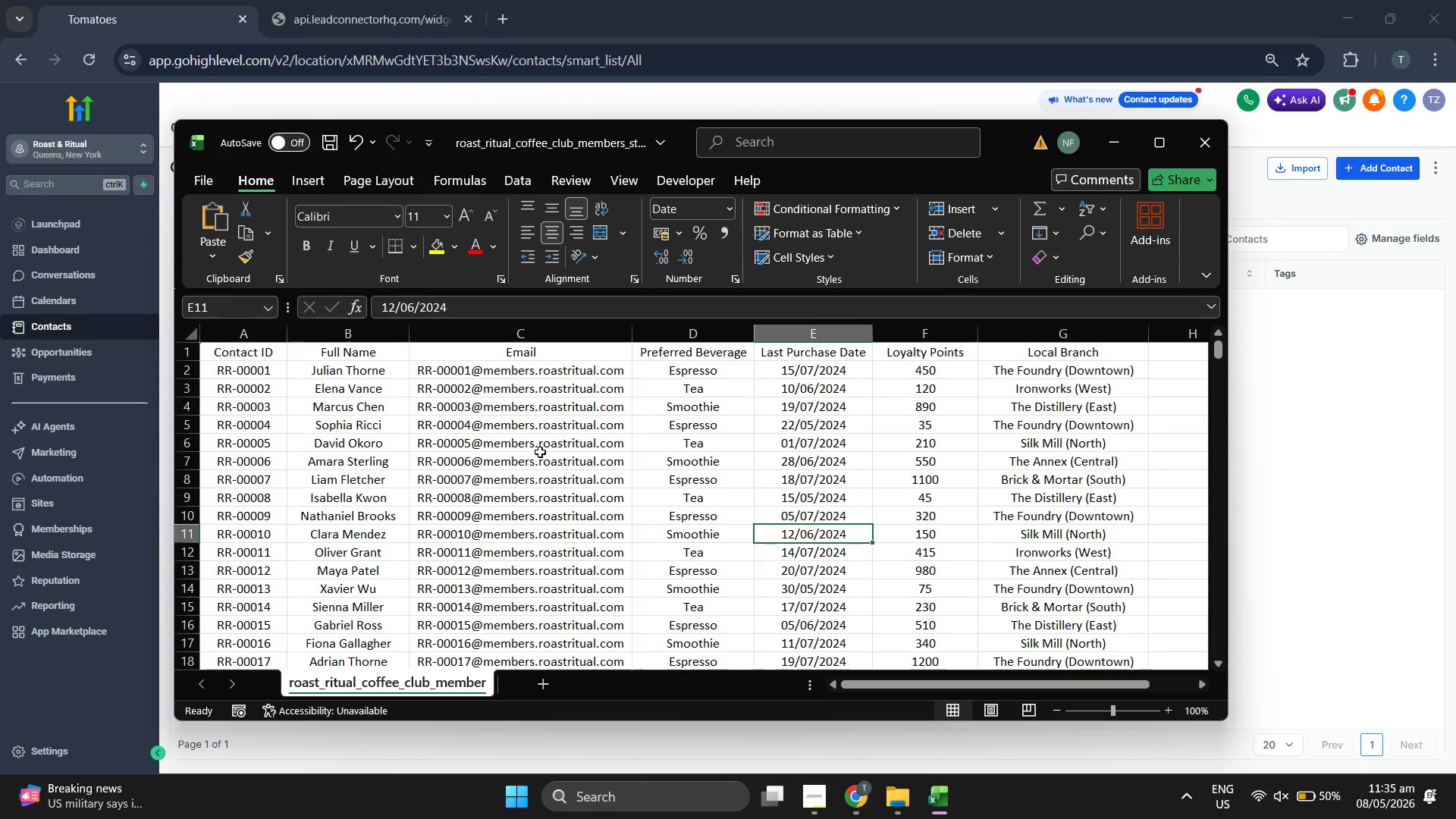 
left_click([368, 417])
 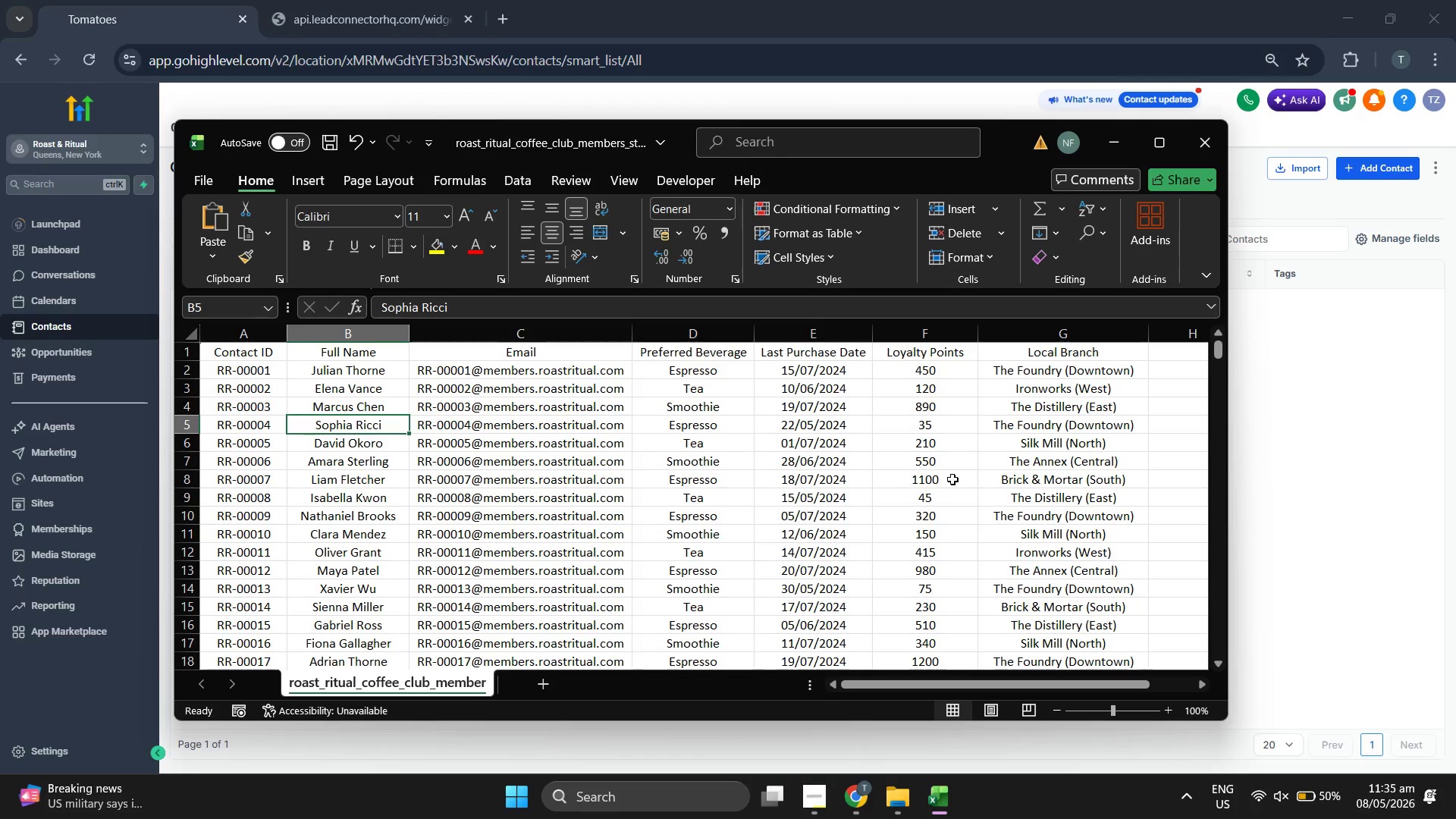 
left_click([817, 436])
 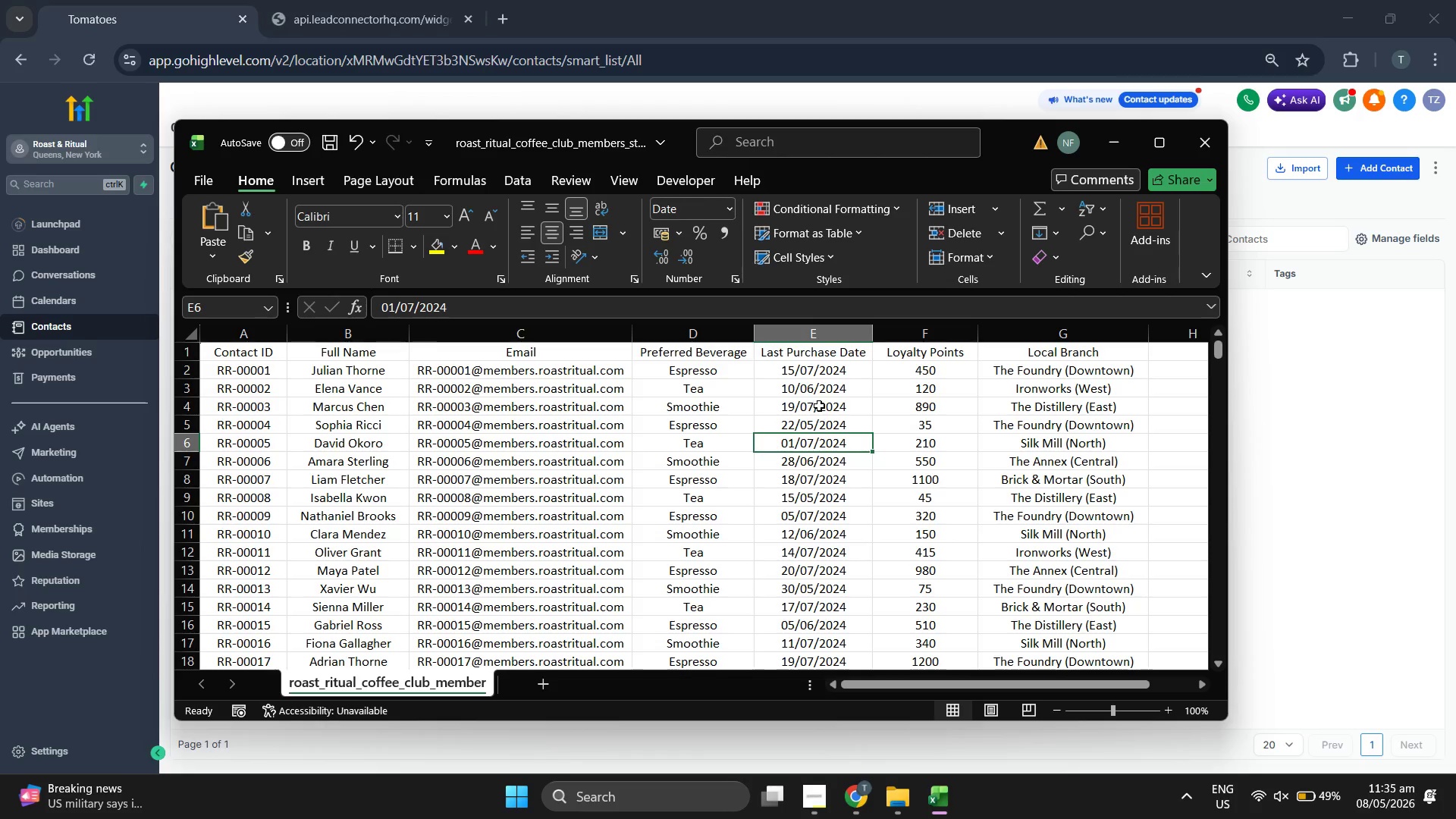 
left_click([935, 426])
 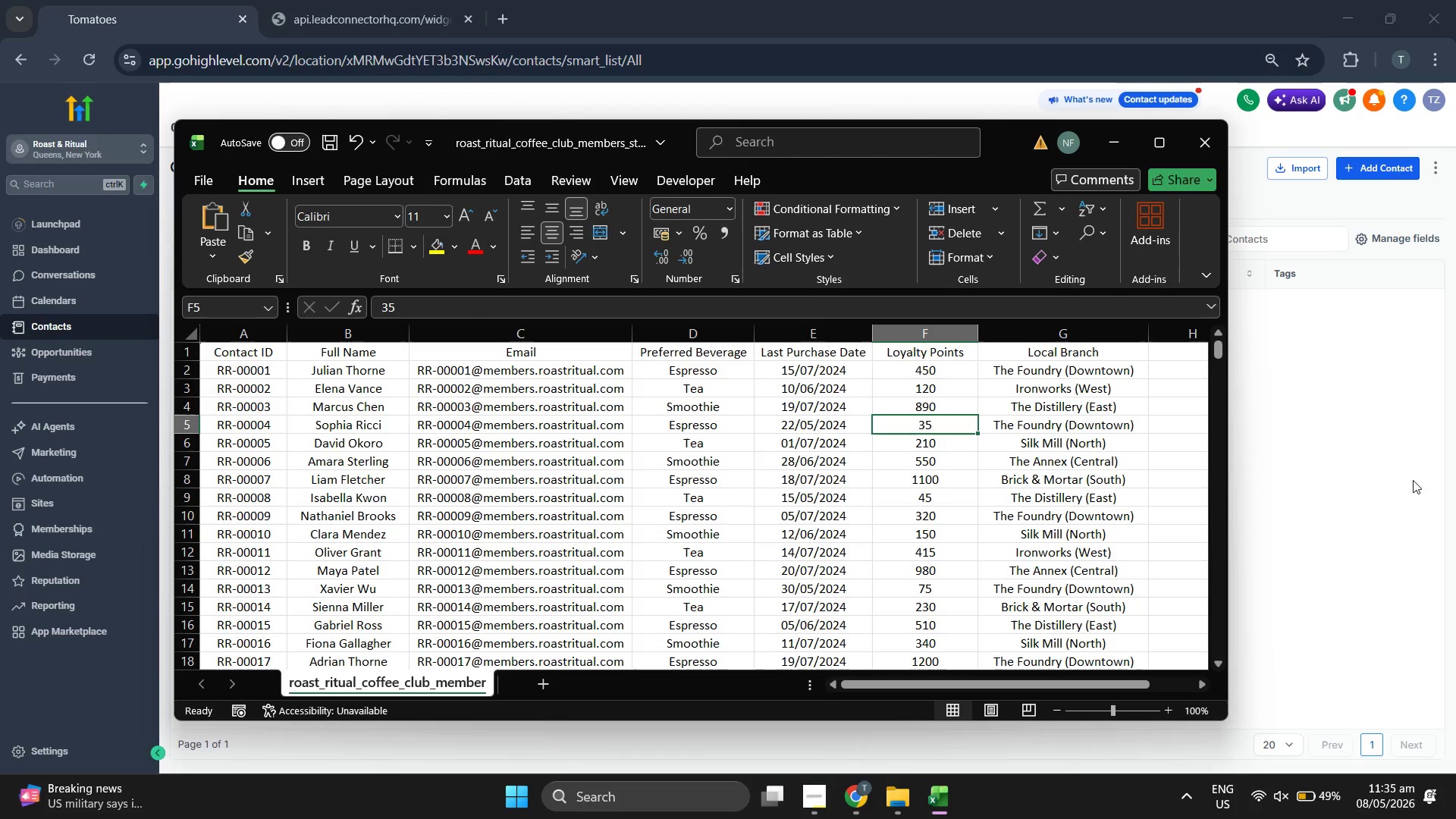 
wait(5.64)
 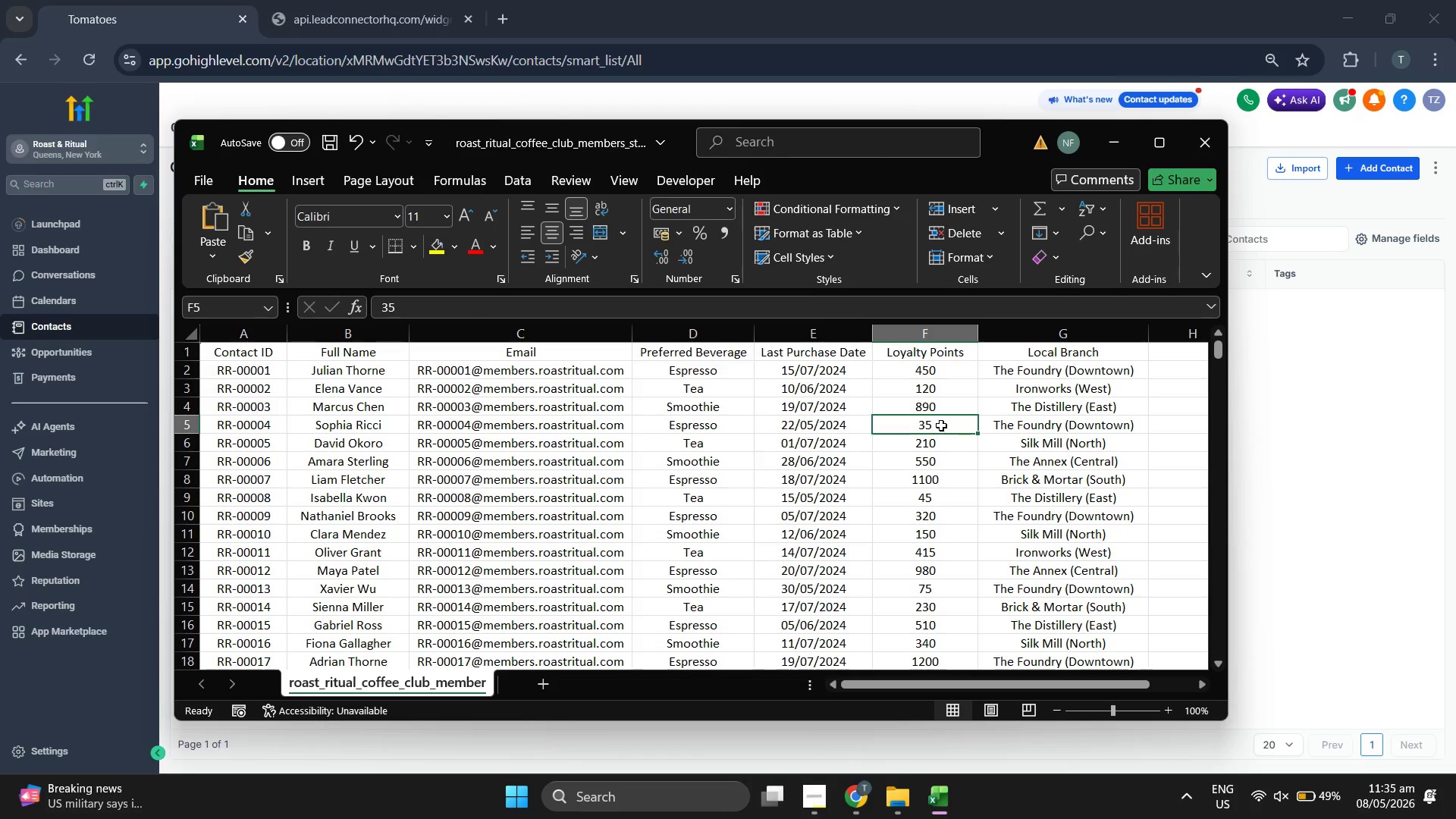 
left_click([52, 738])
 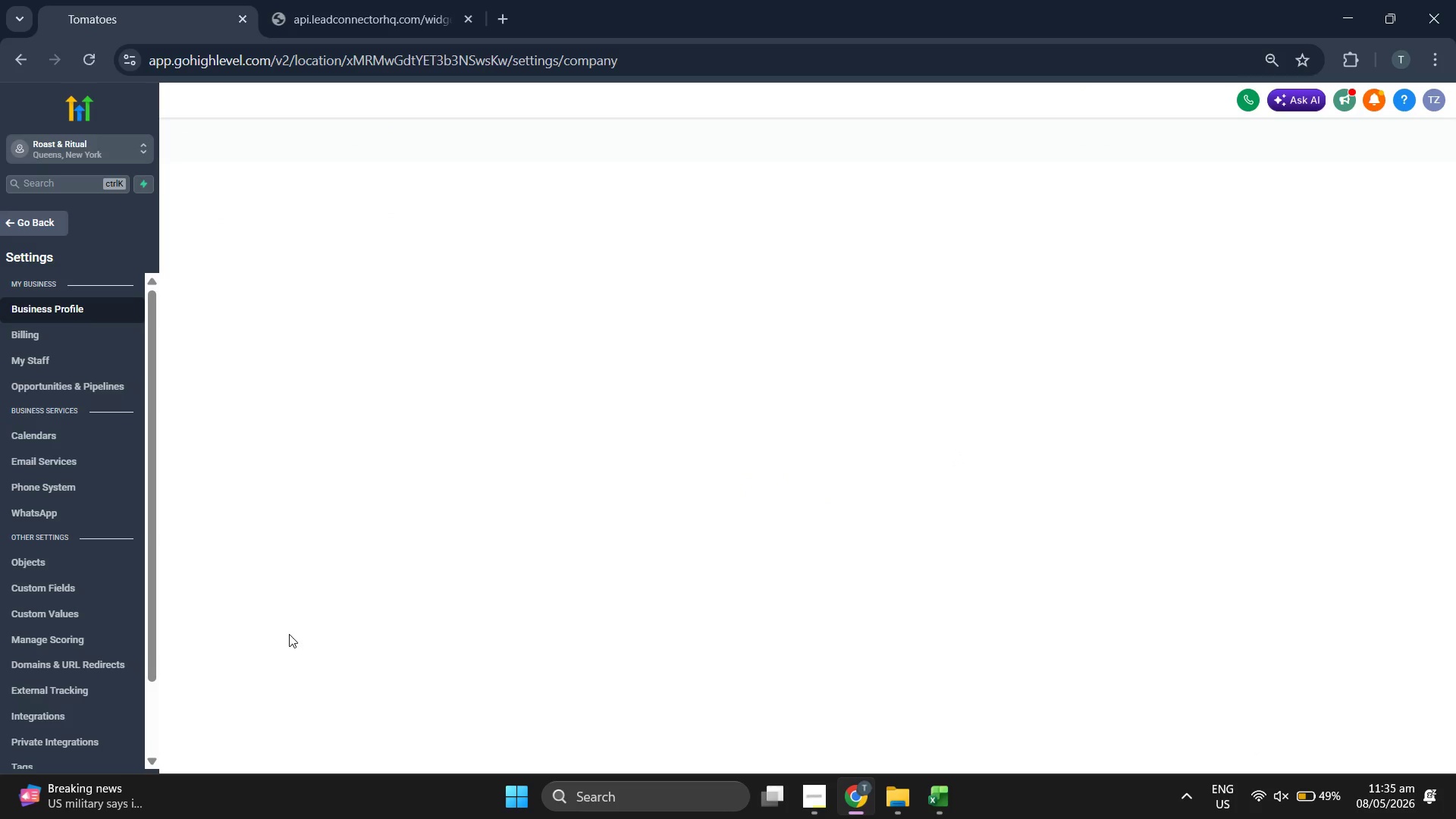 
wait(8.25)
 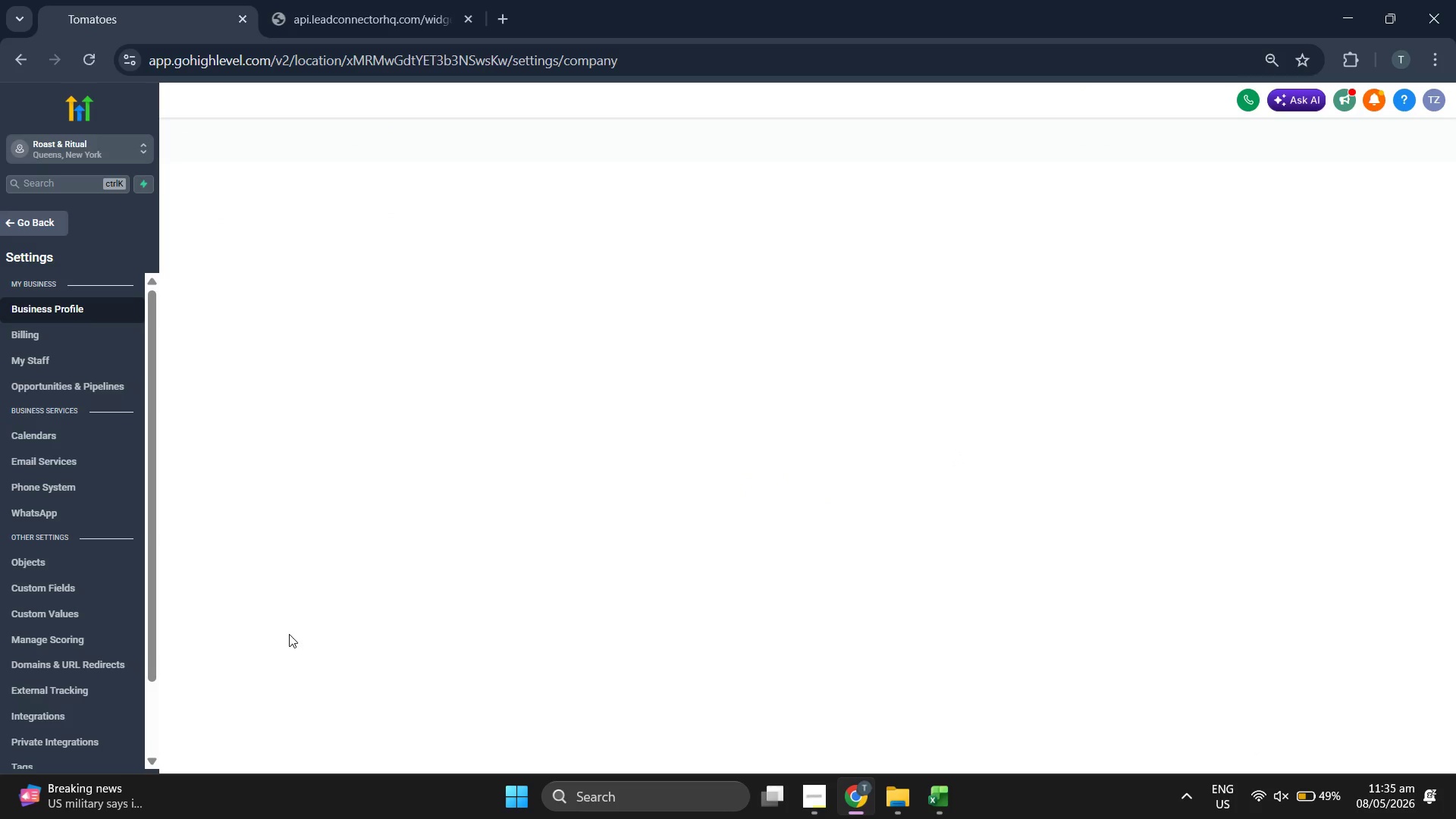 
left_click([87, 590])
 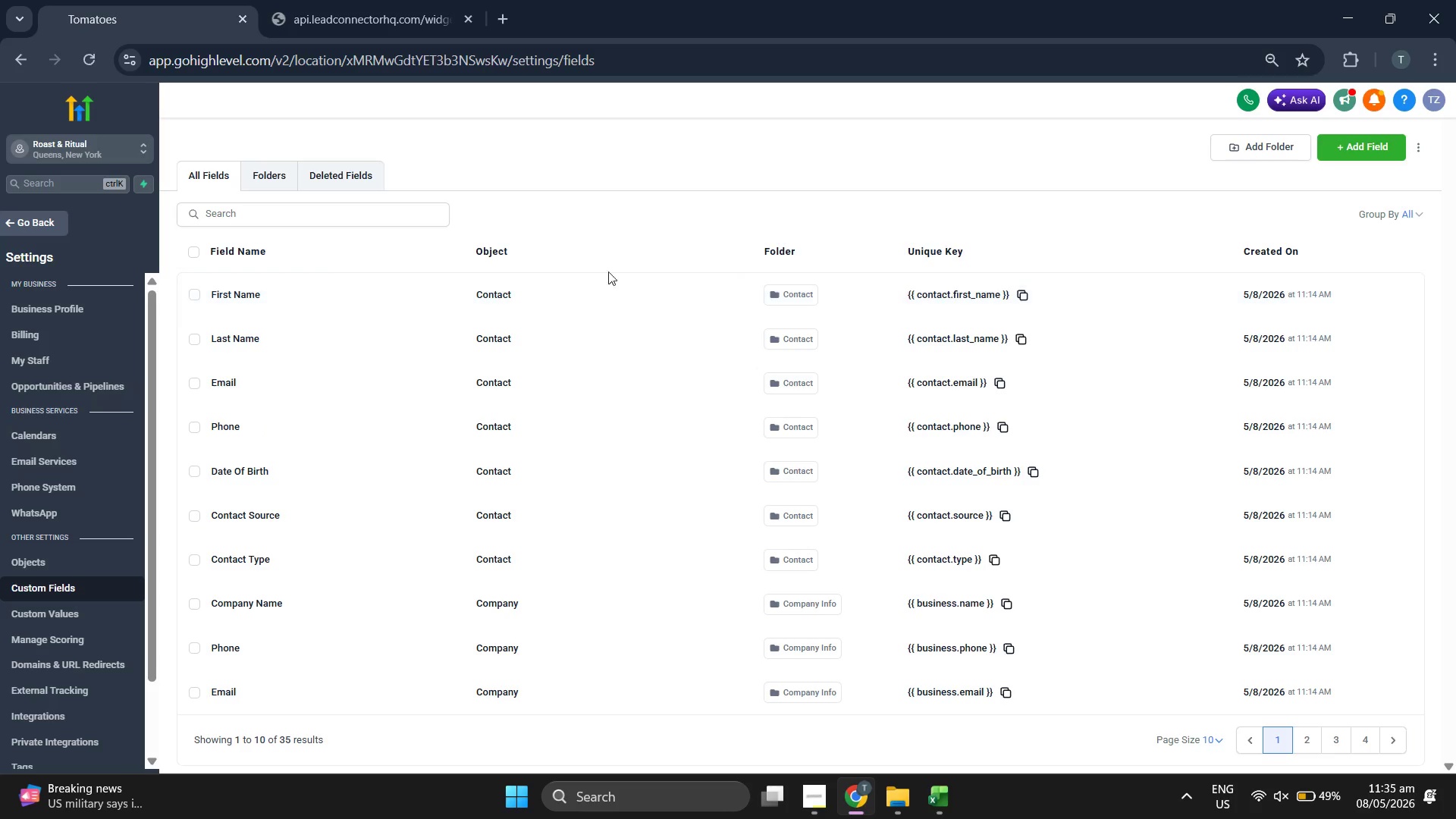 
left_click([273, 175])
 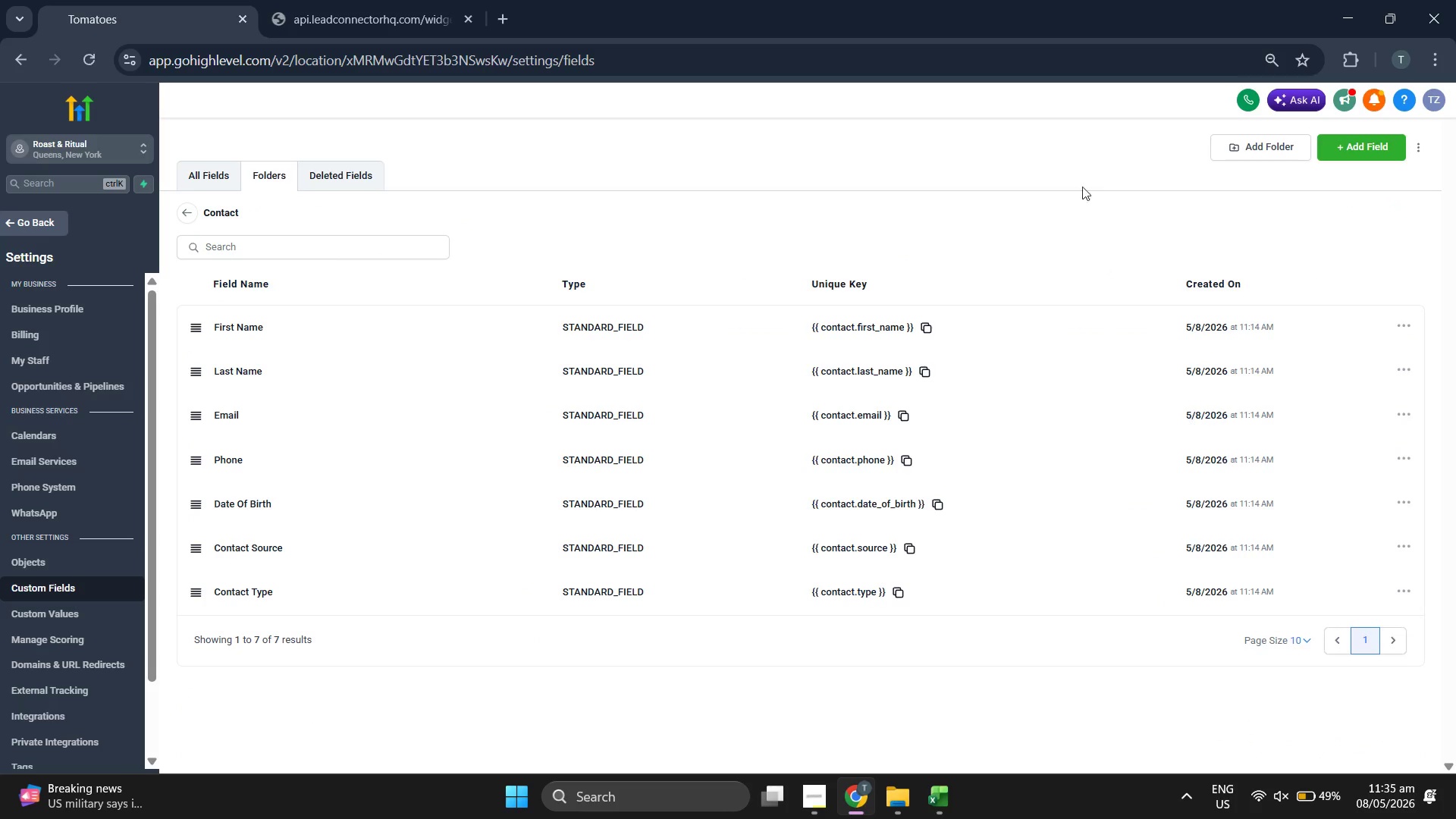 
left_click([1379, 156])
 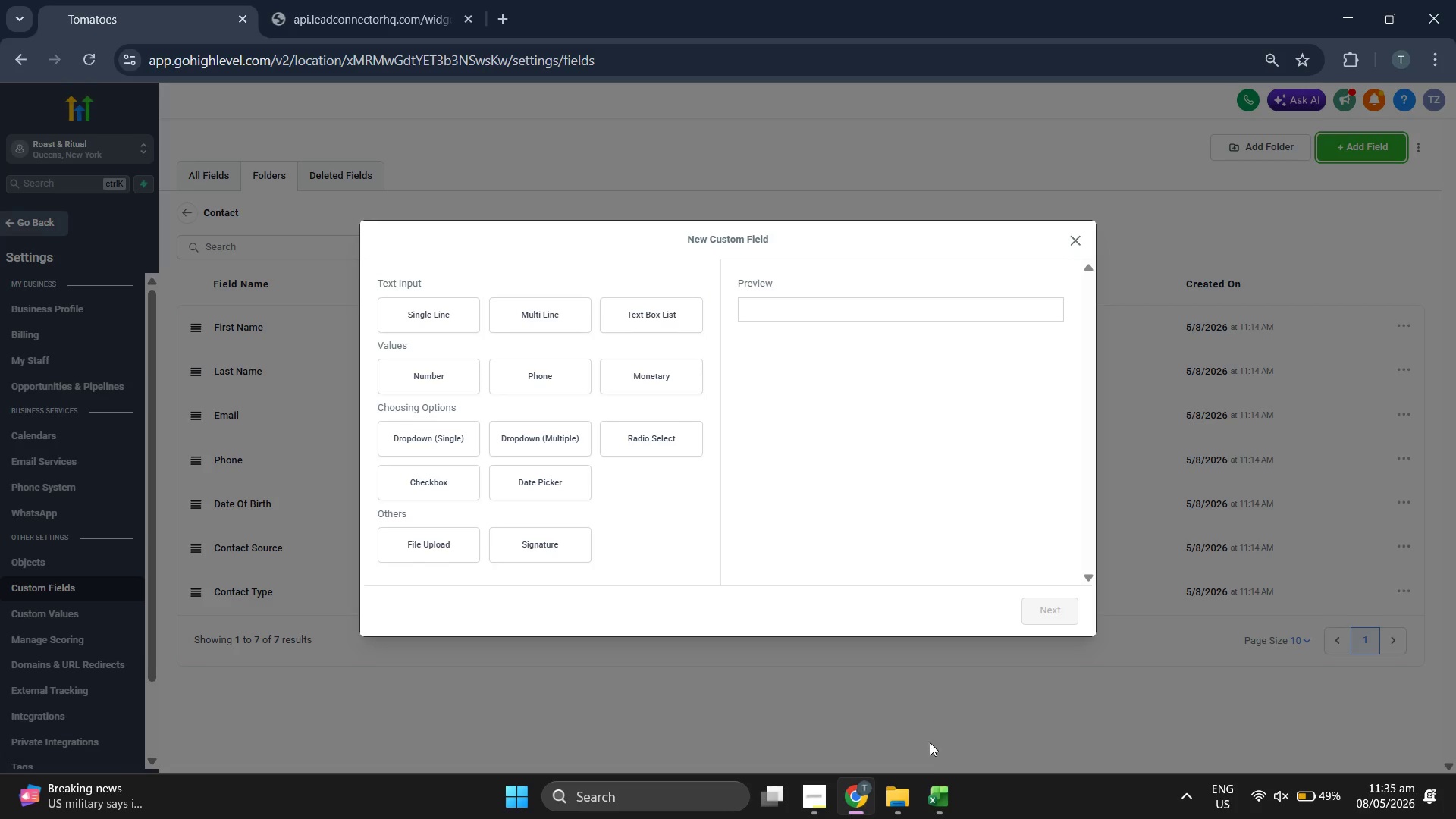 
left_click([940, 808])
 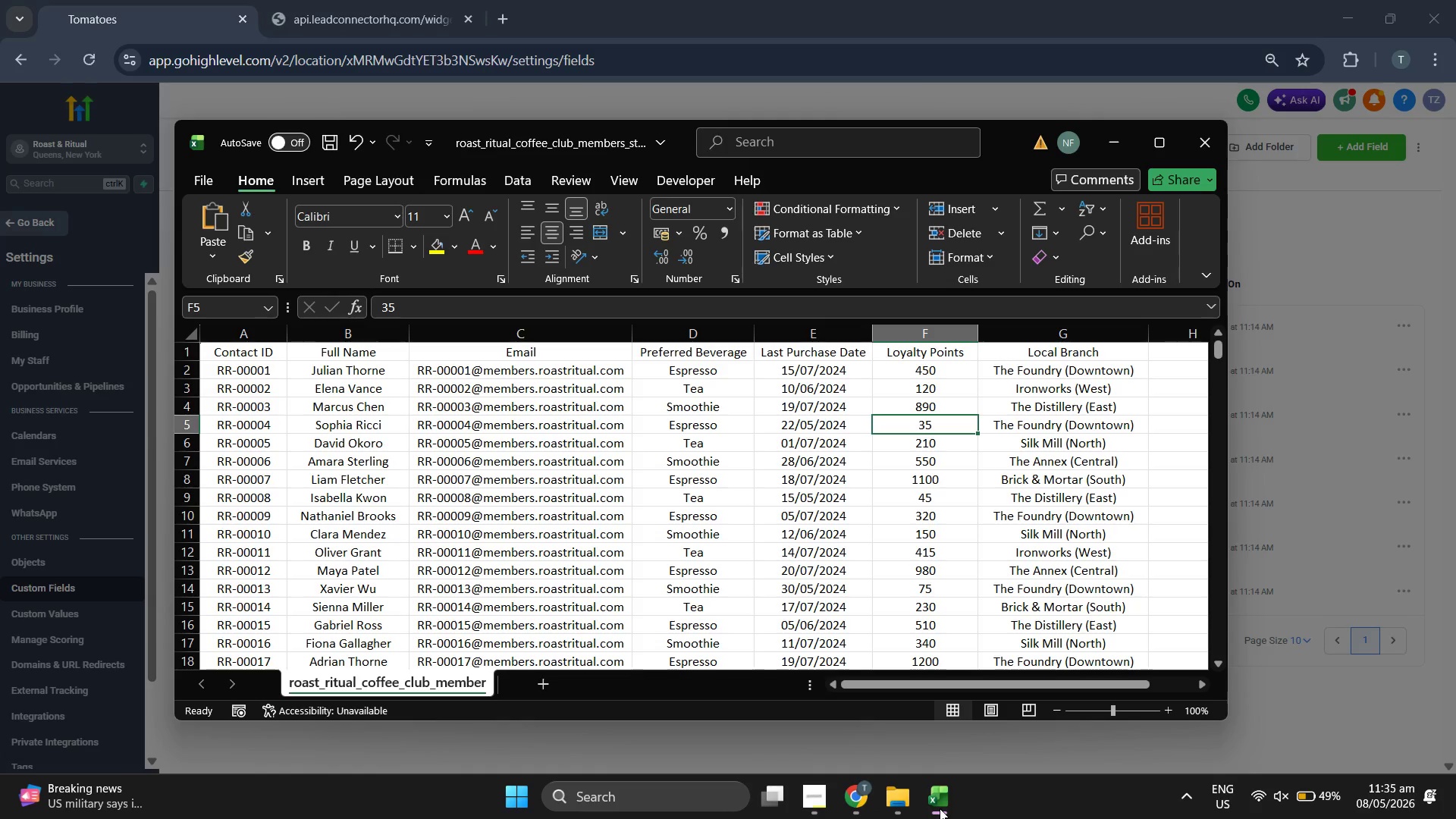 
left_click([940, 808])
 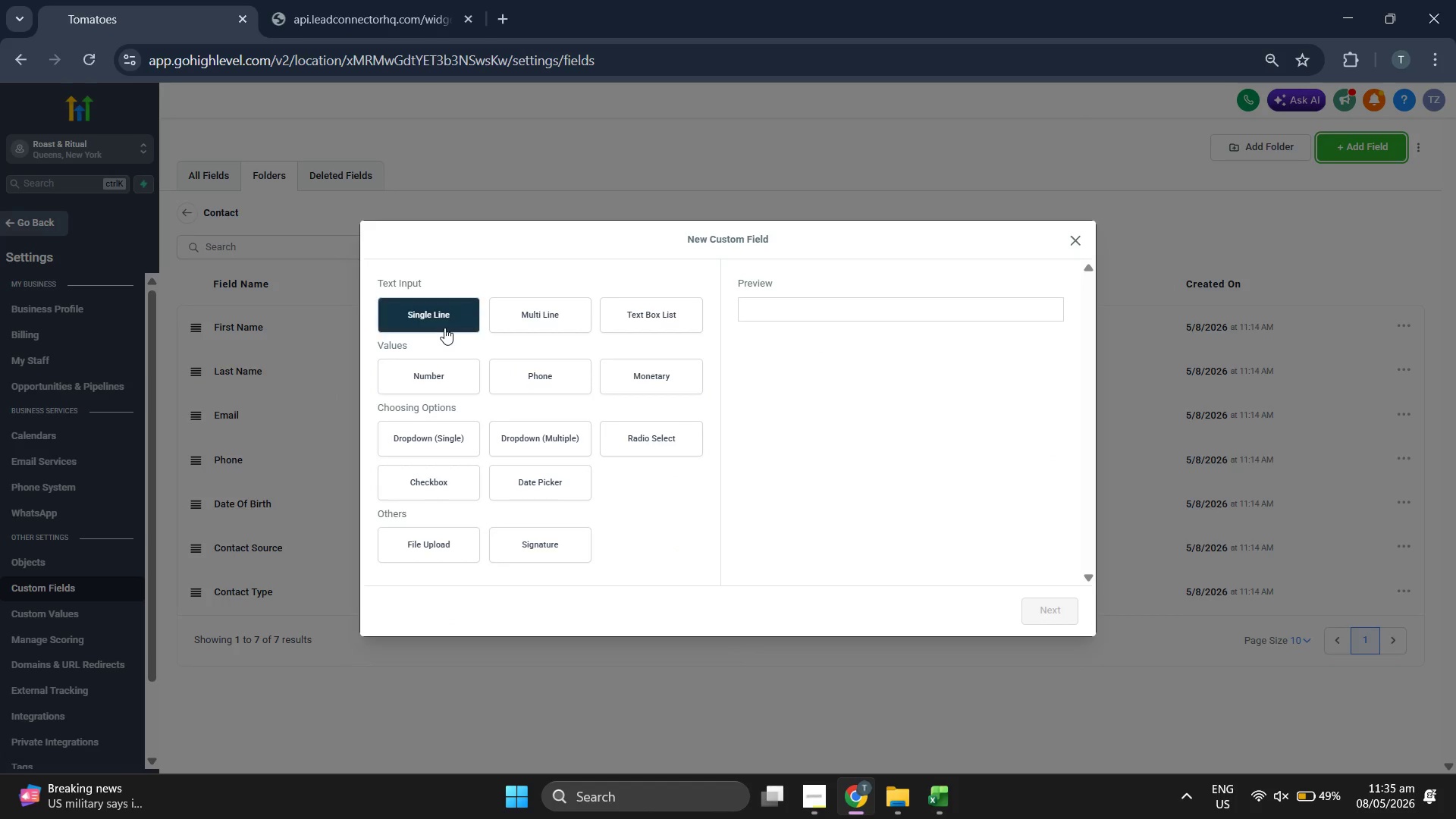 
left_click([460, 322])
 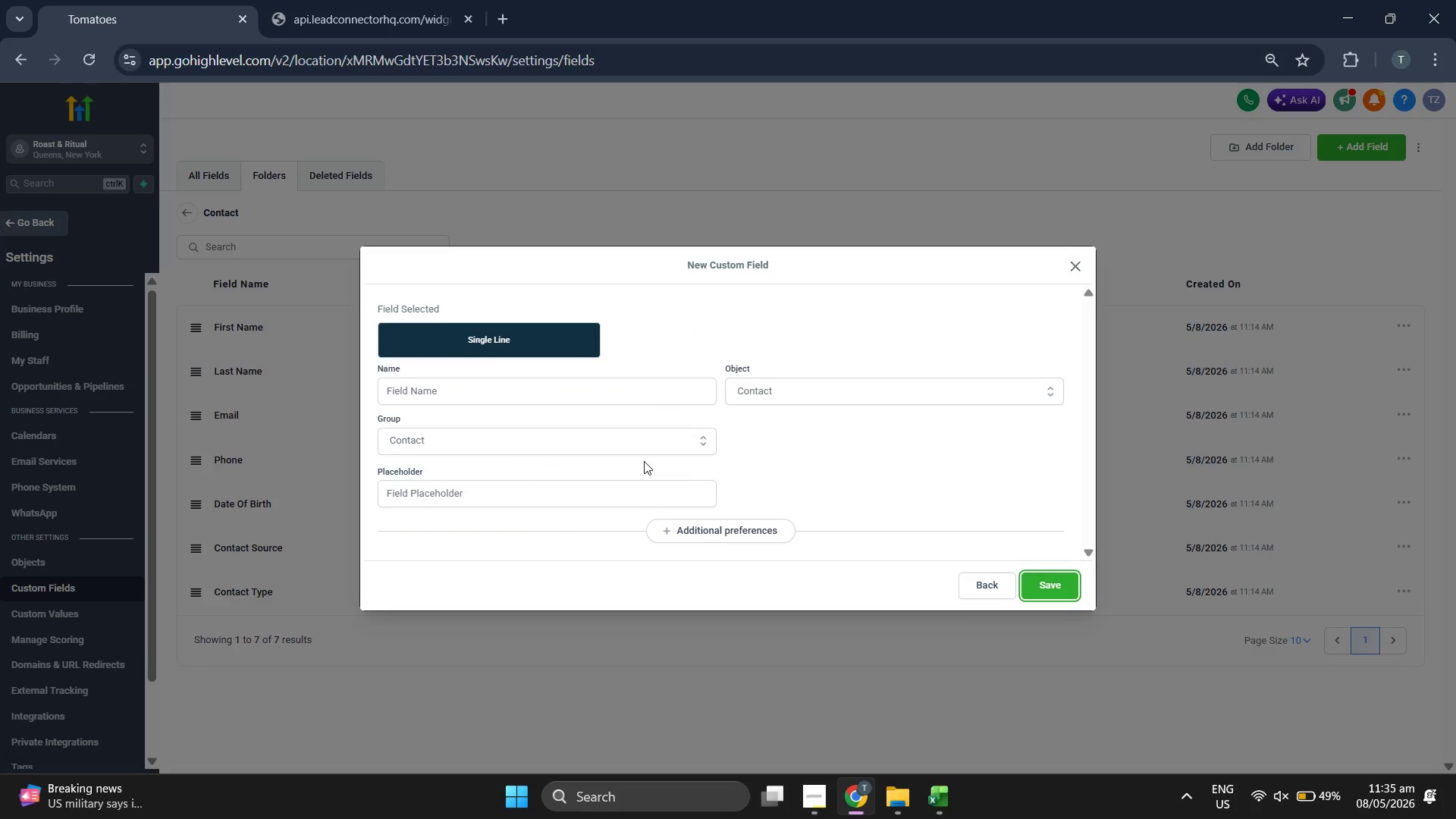 
left_click([566, 388])
 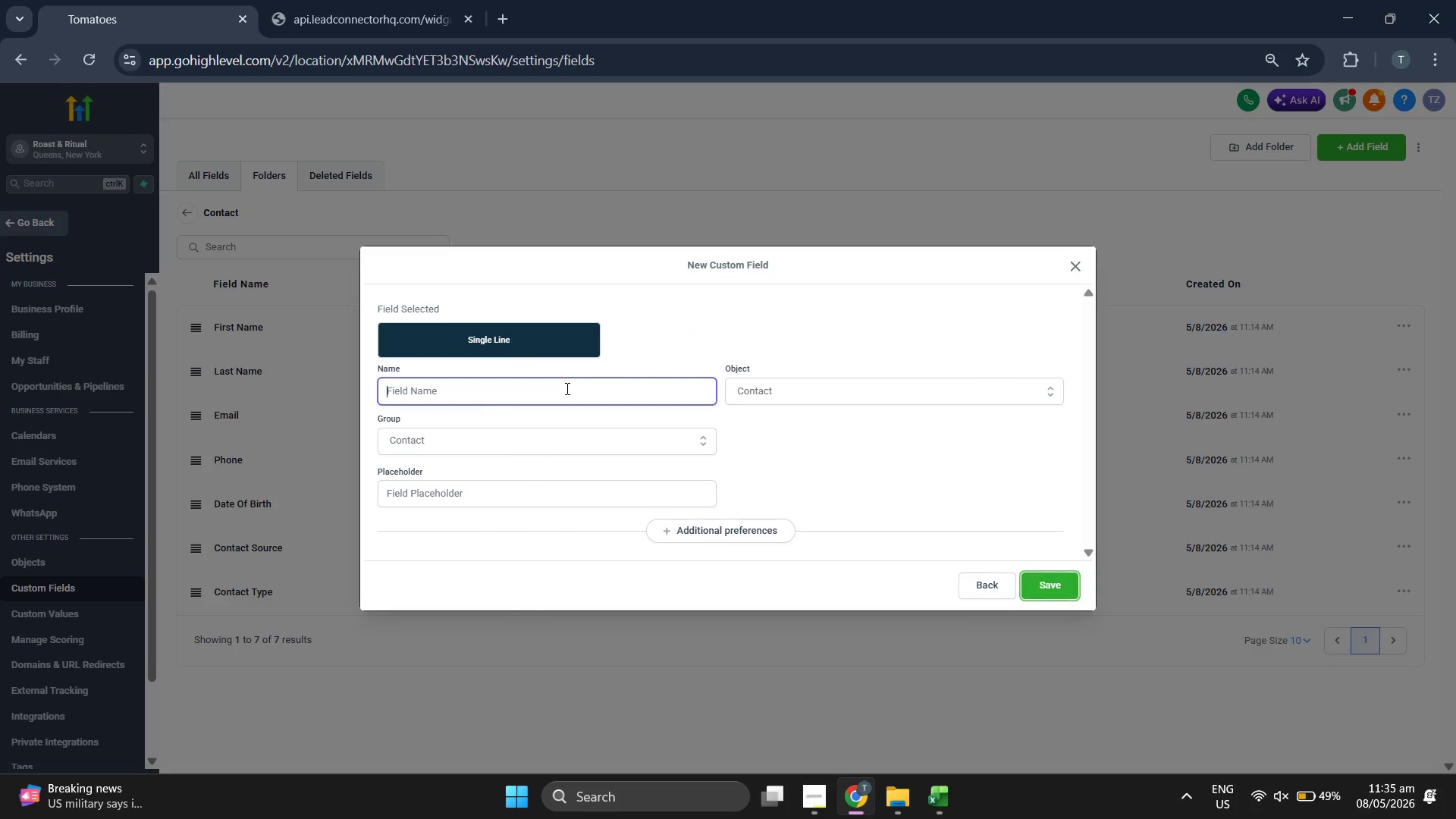 
type(c)
key(Backspace)
type(Contact ID)
 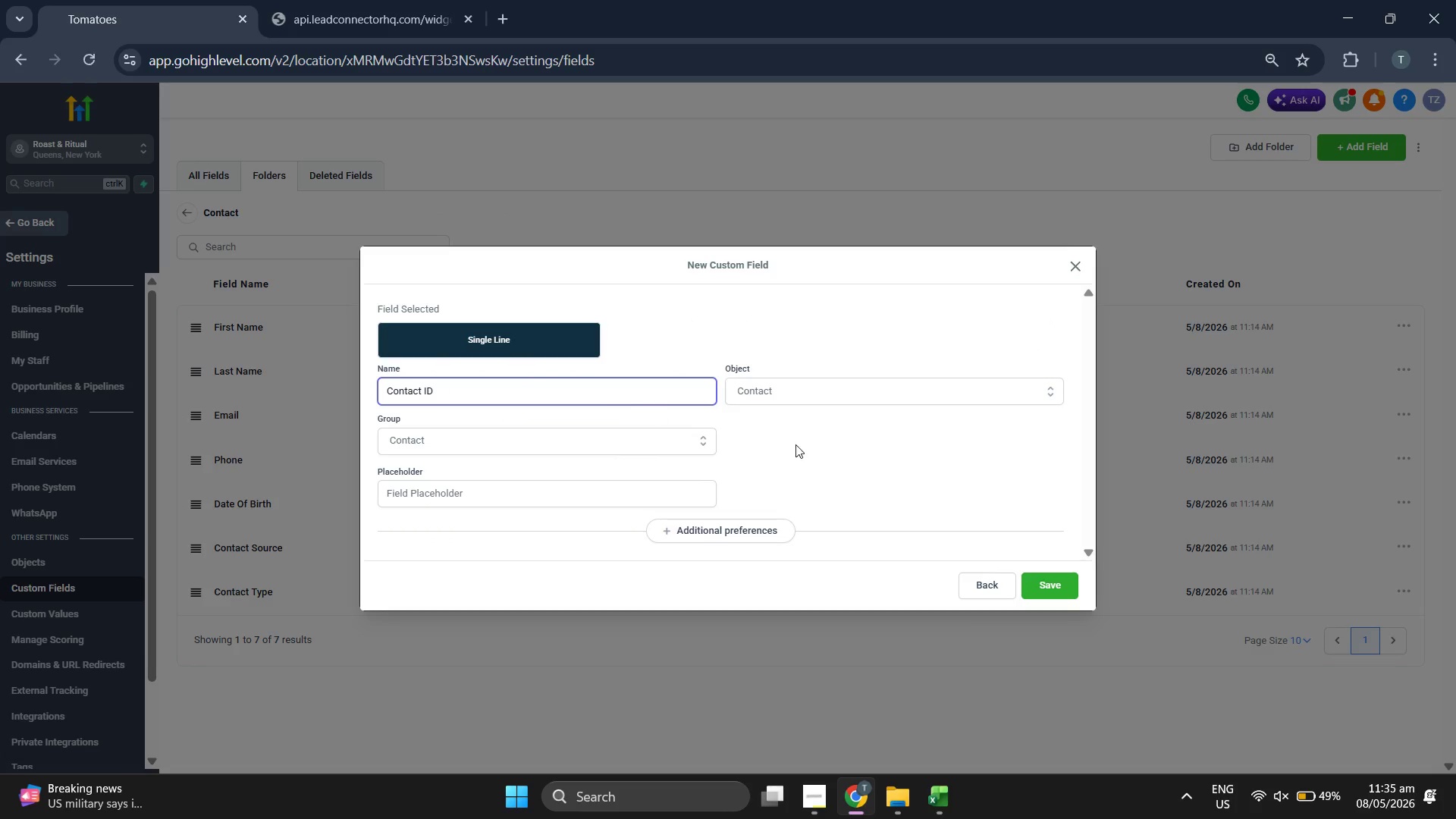 
left_click([815, 444])
 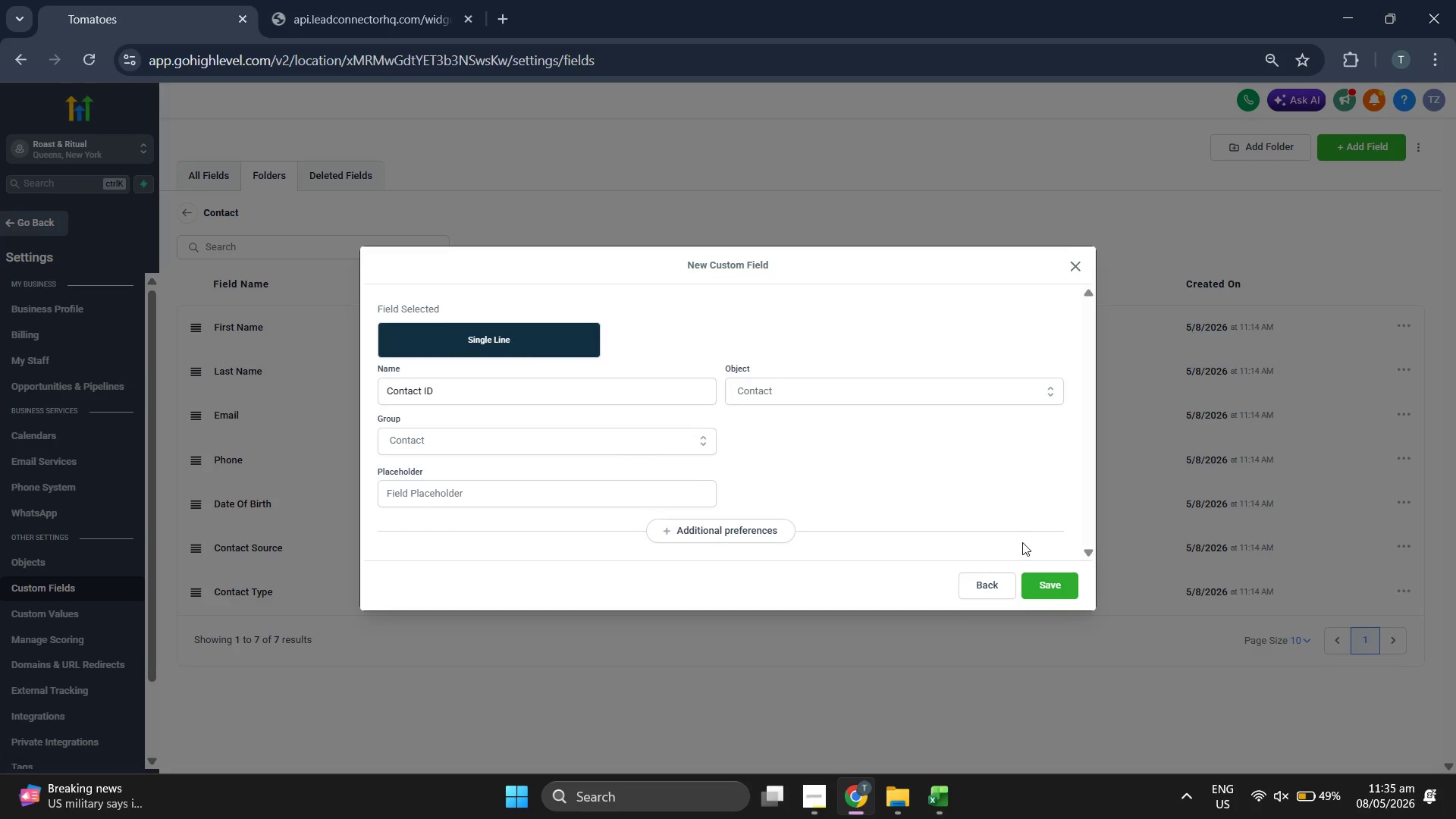 
left_click([1056, 589])
 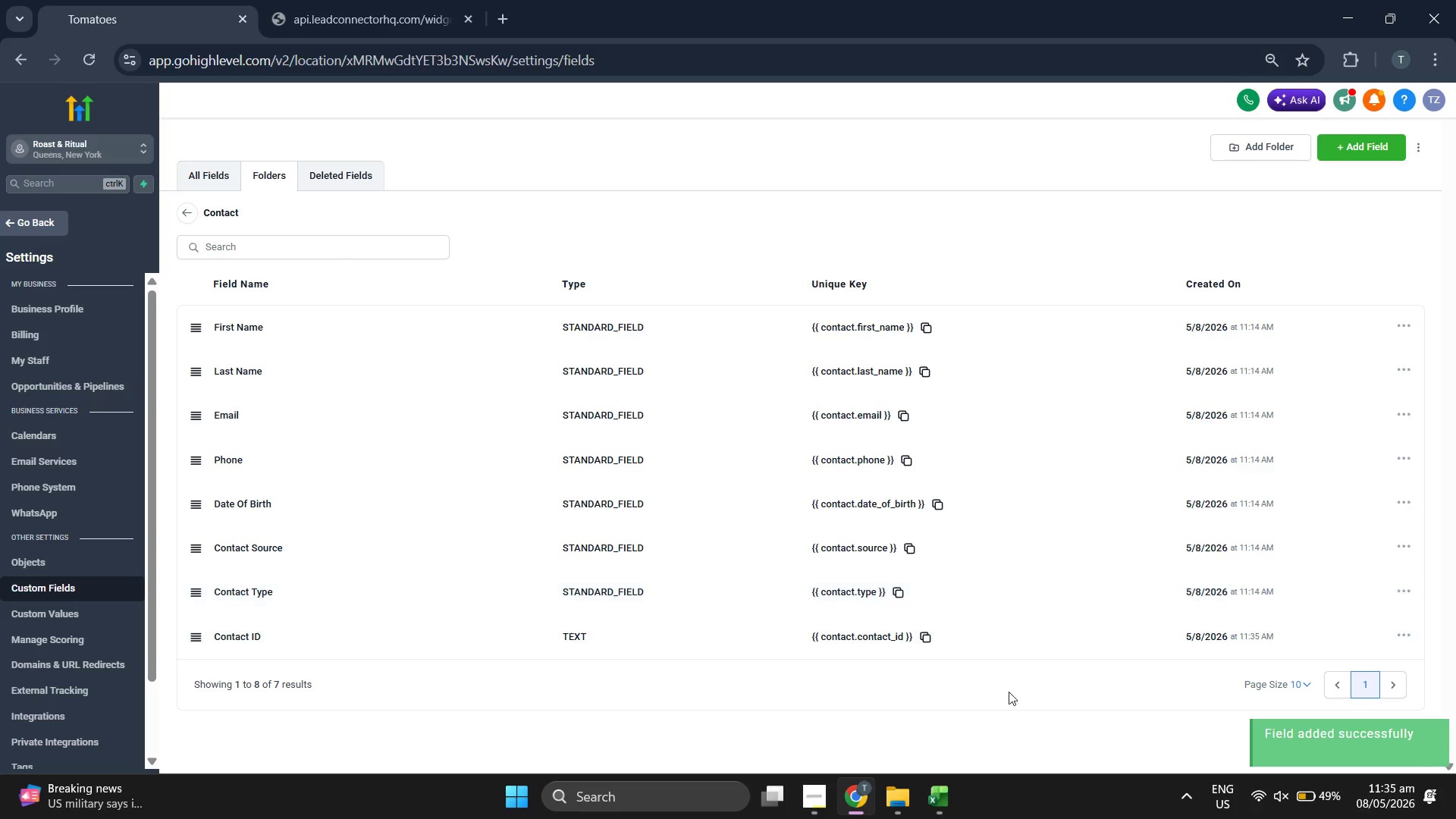 
left_click([945, 787])
 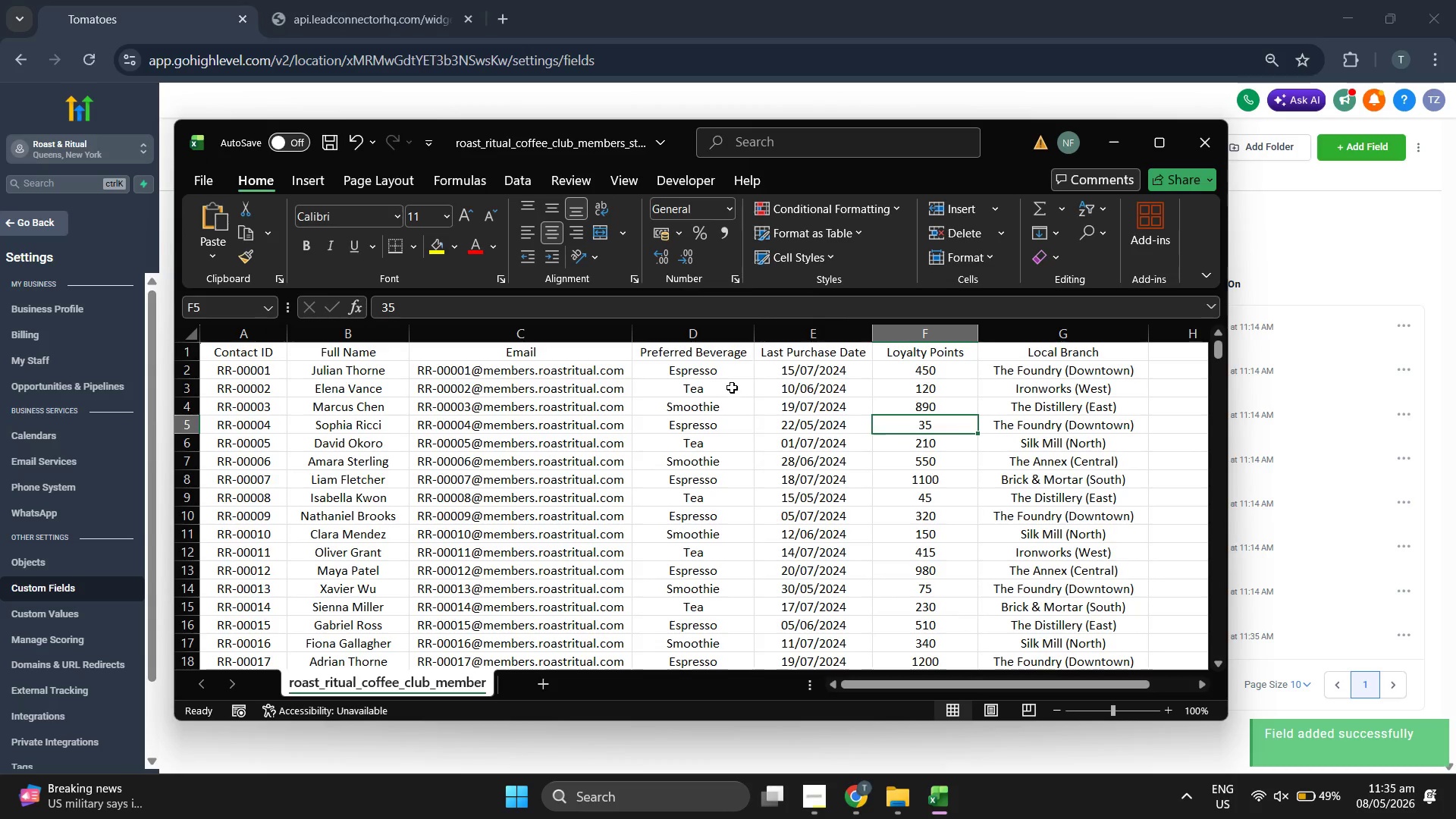 
left_click_drag(start_coordinate=[758, 328], to_coordinate=[764, 328])
 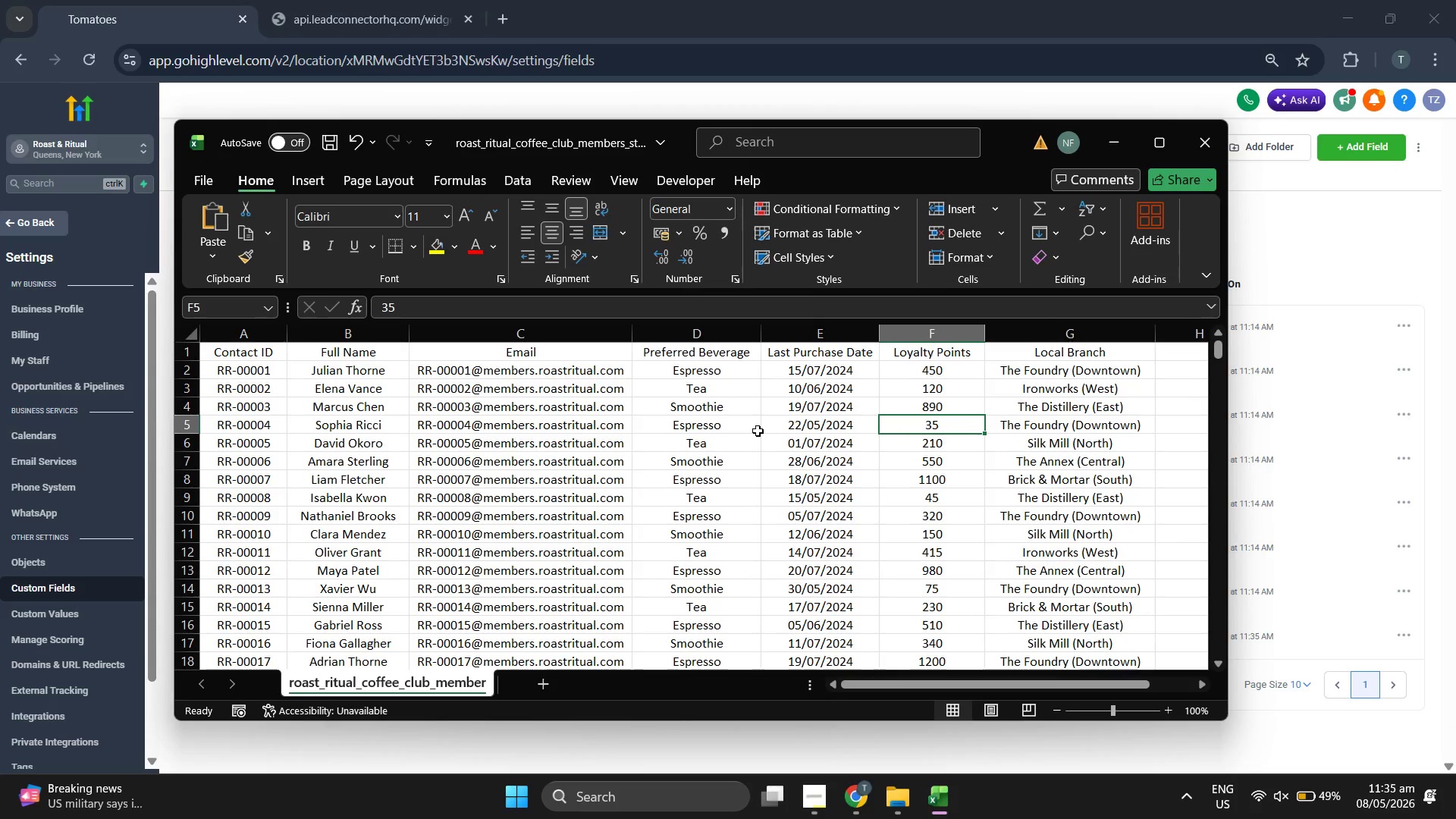 
left_click([733, 353])
 